 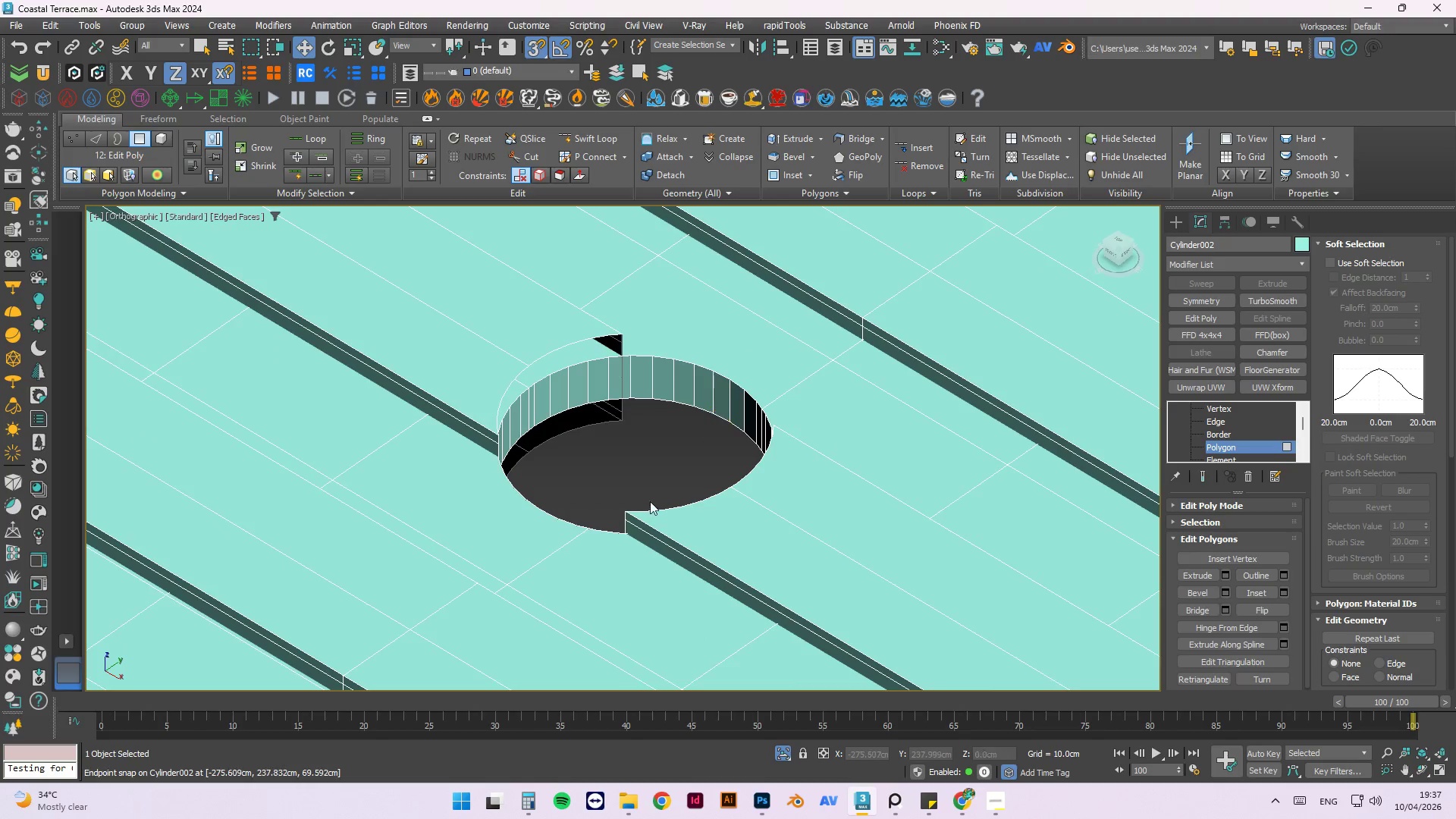 
hold_key(key=AltLeft, duration=1.5)
 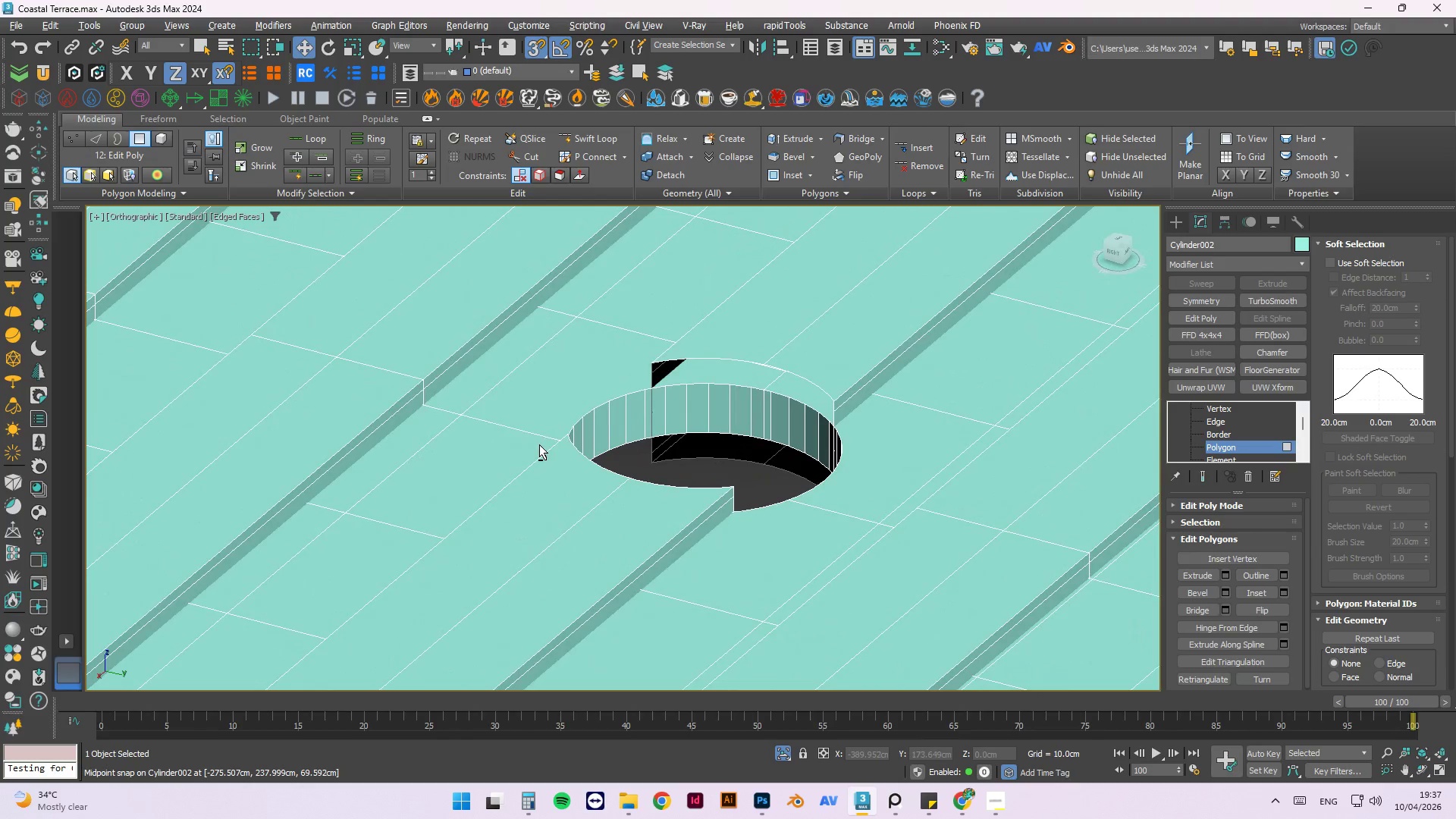 
hold_key(key=AltLeft, duration=0.62)
 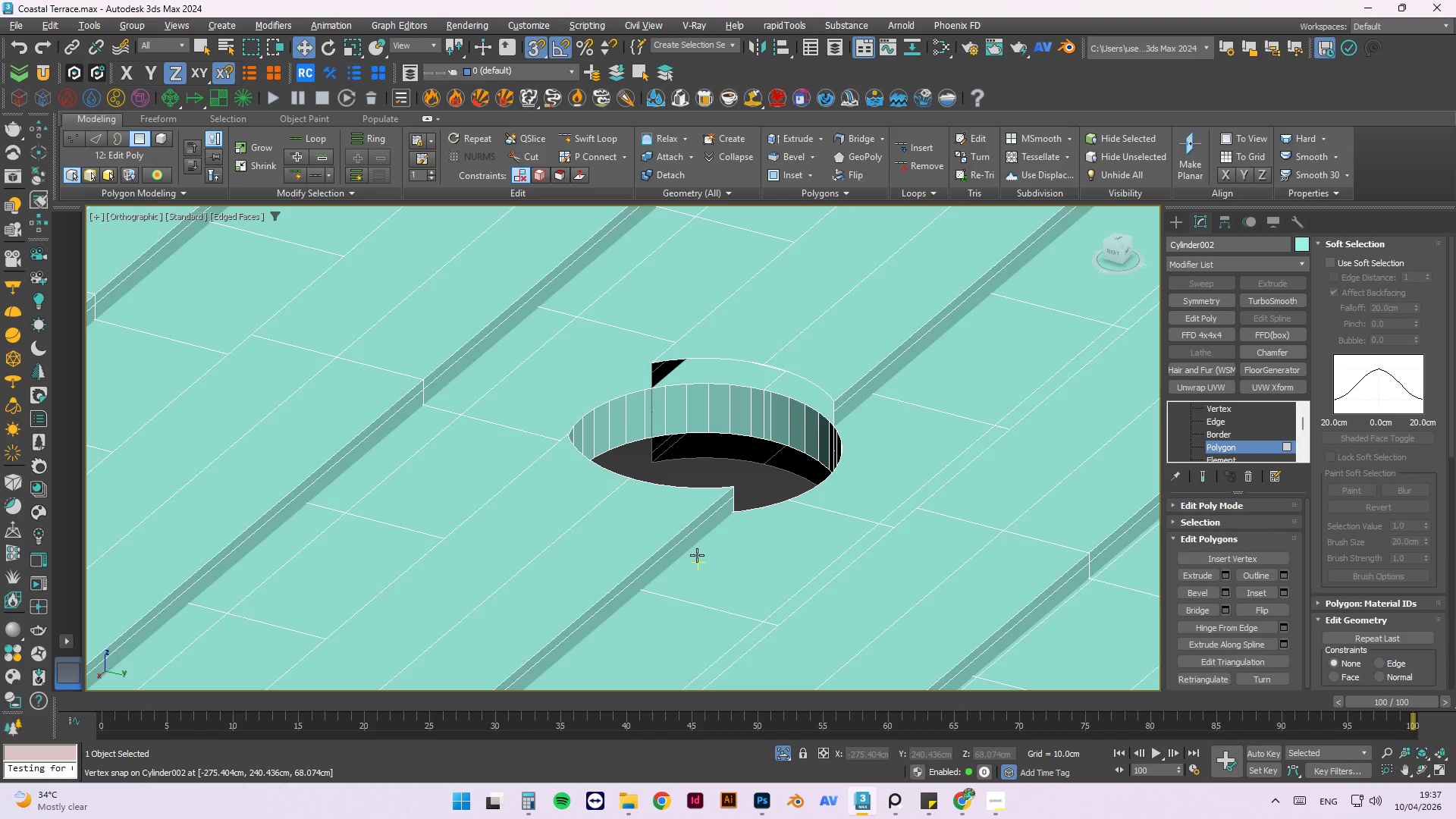 
wait(13.77)
 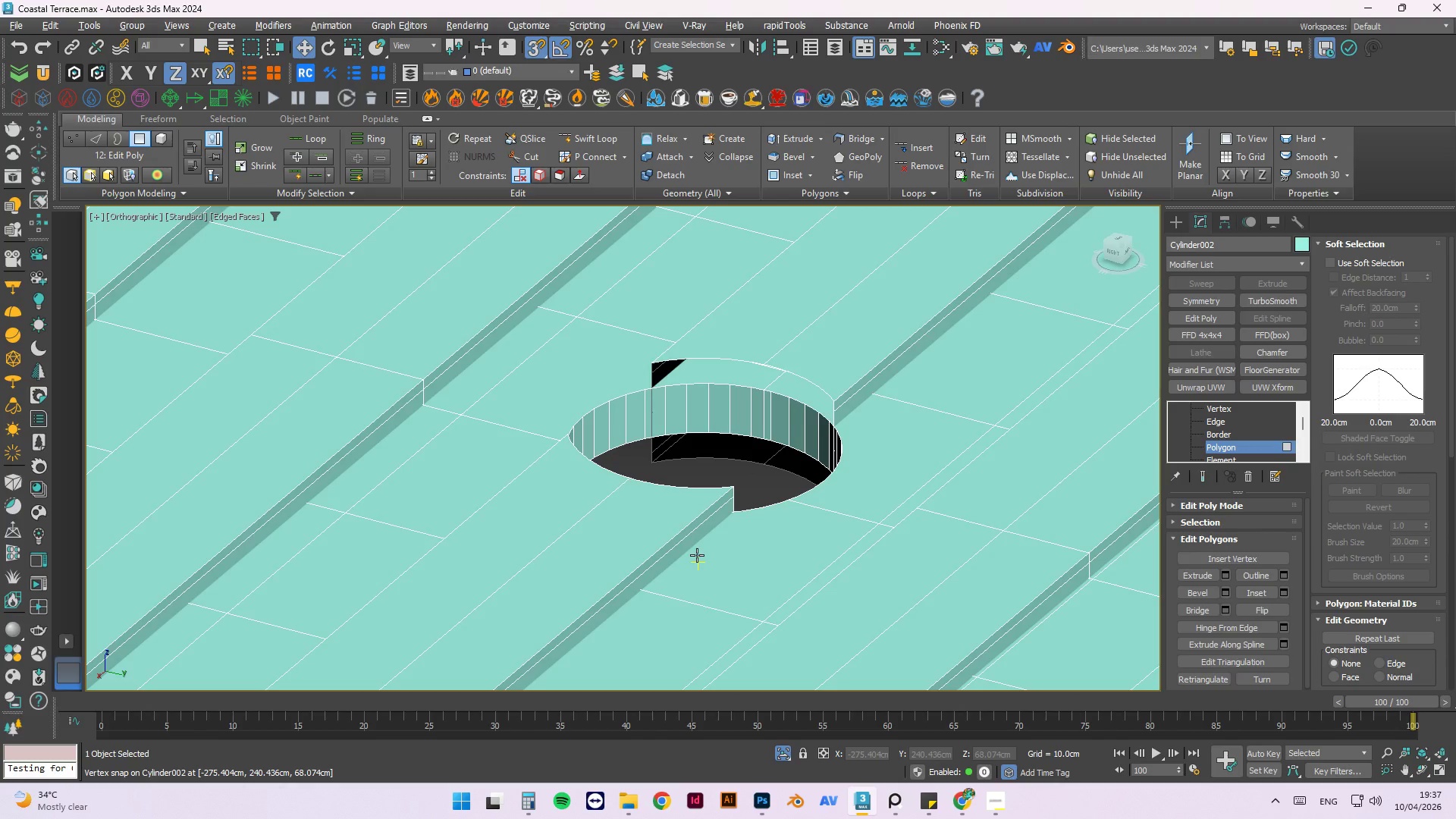 
scroll: coordinate [1244, 419], scroll_direction: up, amount: 3.0
 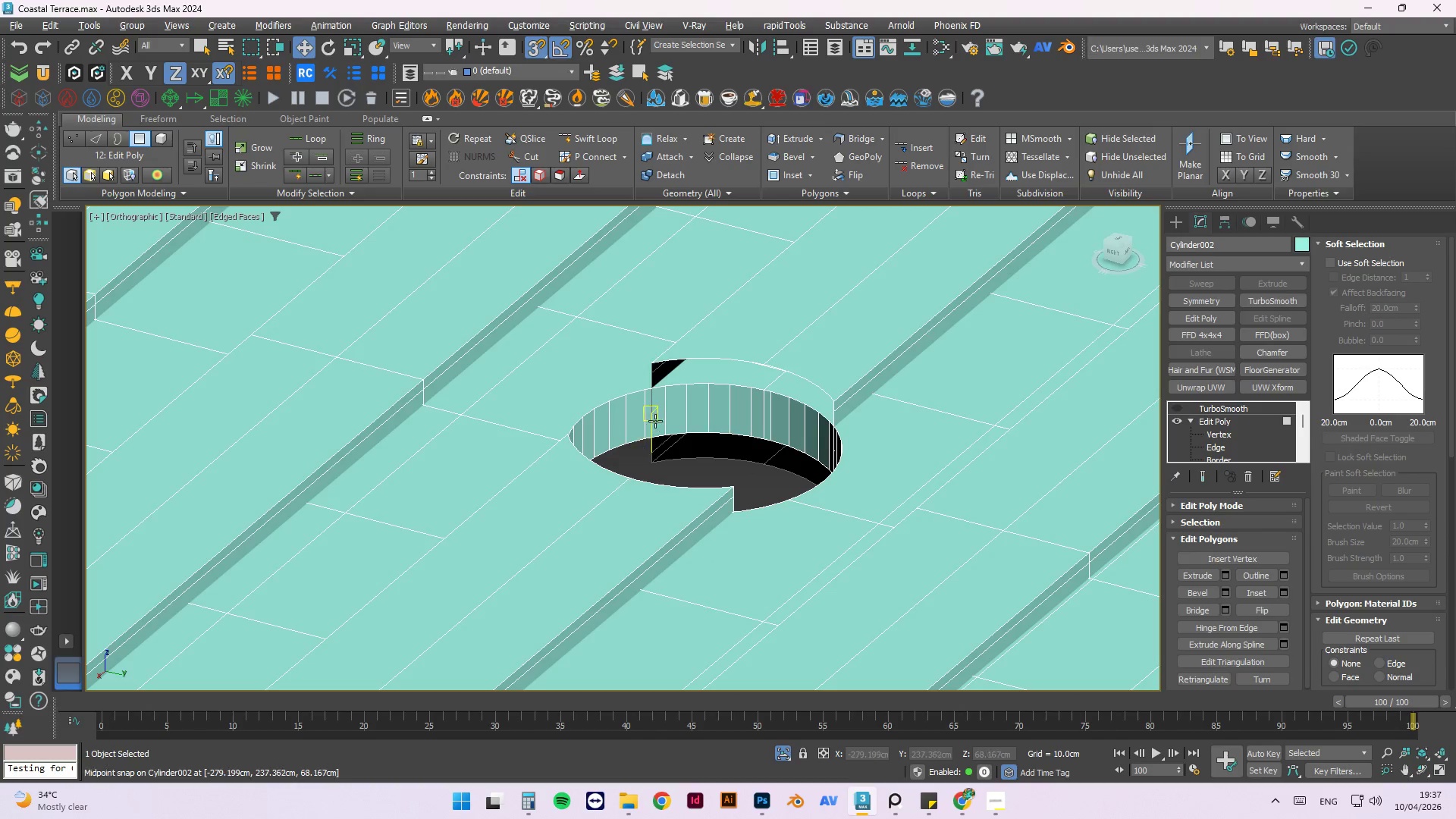 
hold_key(key=AltLeft, duration=1.5)
 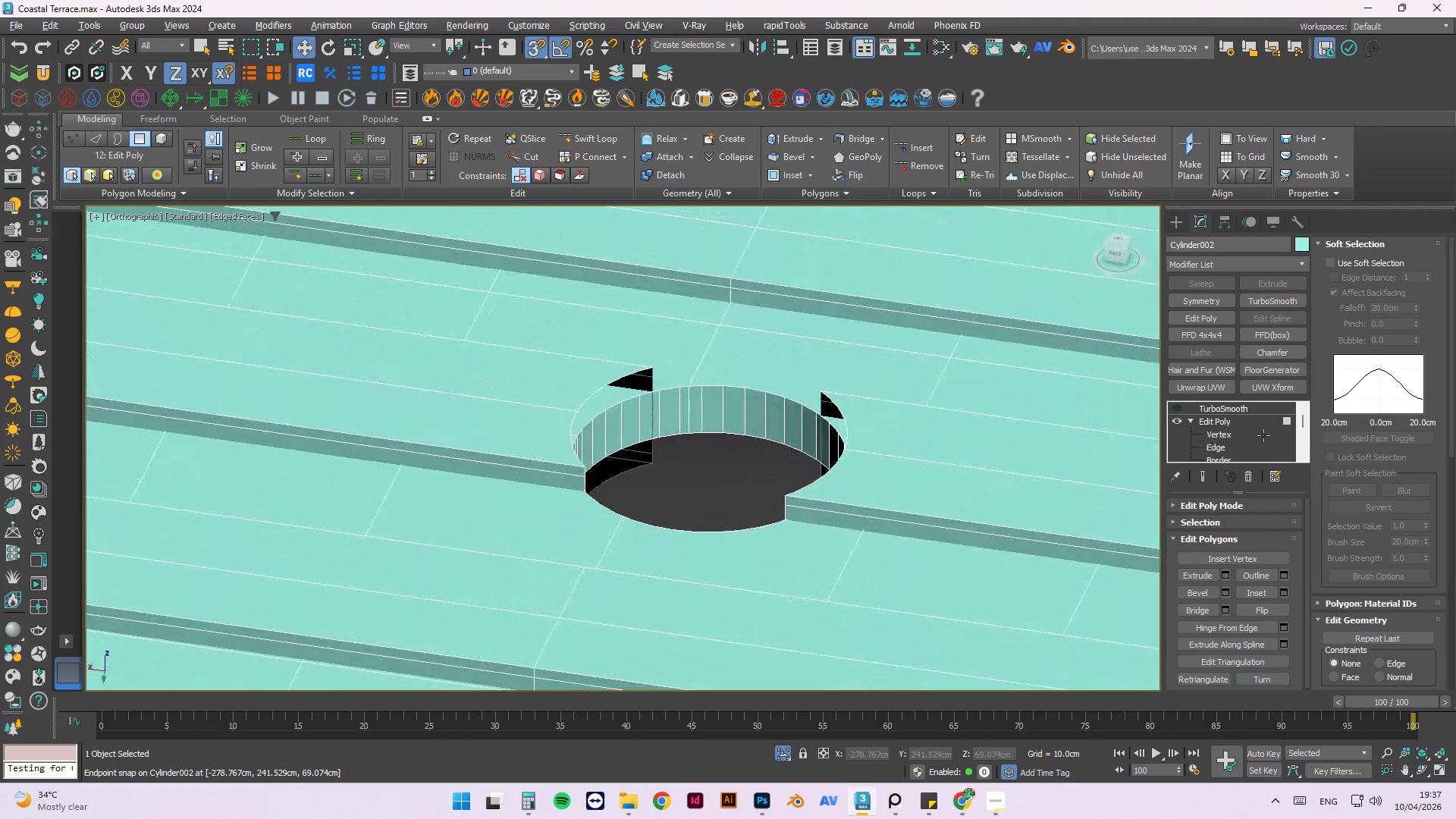 
scroll: coordinate [669, 373], scroll_direction: none, amount: 0.0
 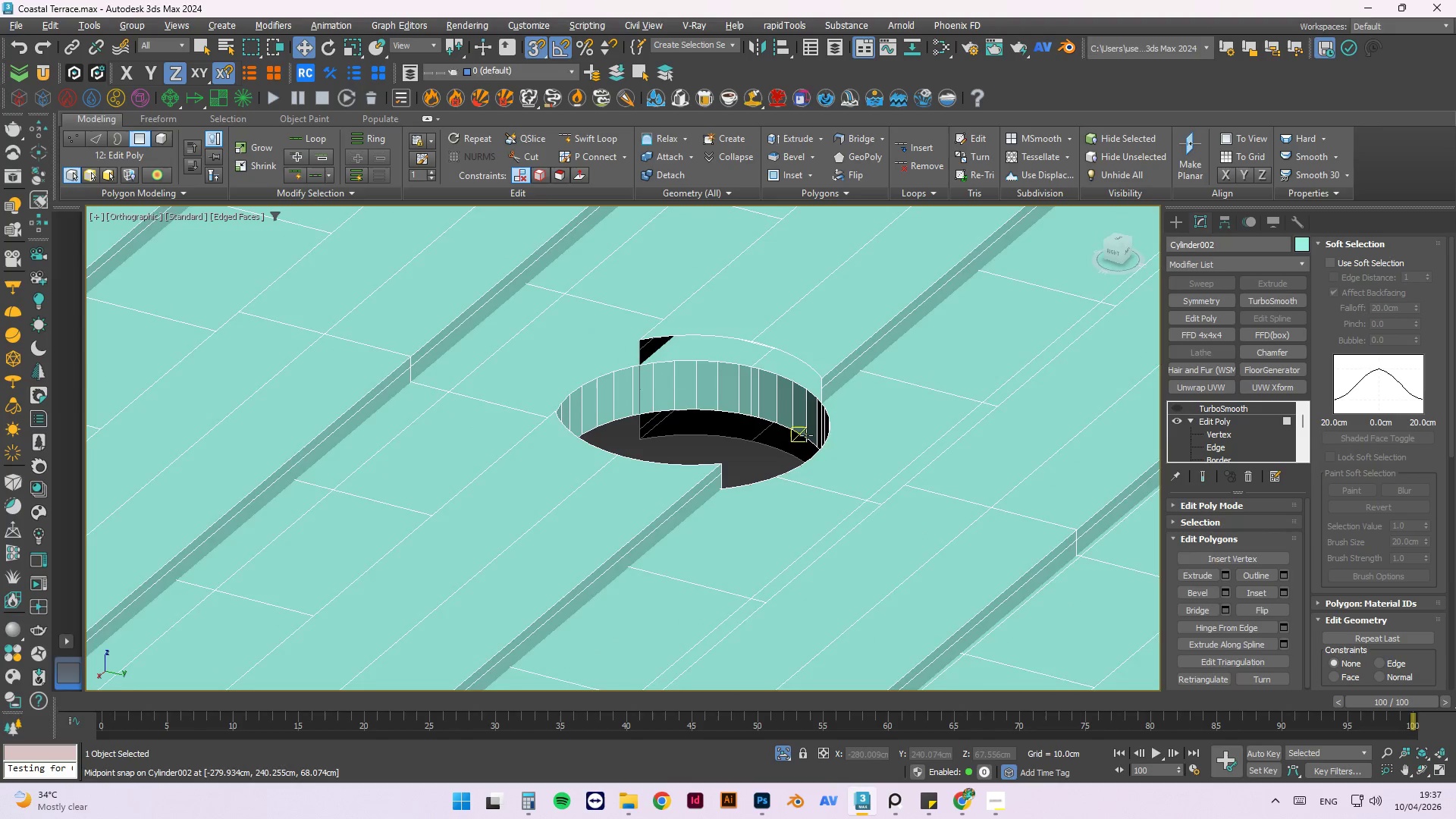 
hold_key(key=AltLeft, duration=1.52)
 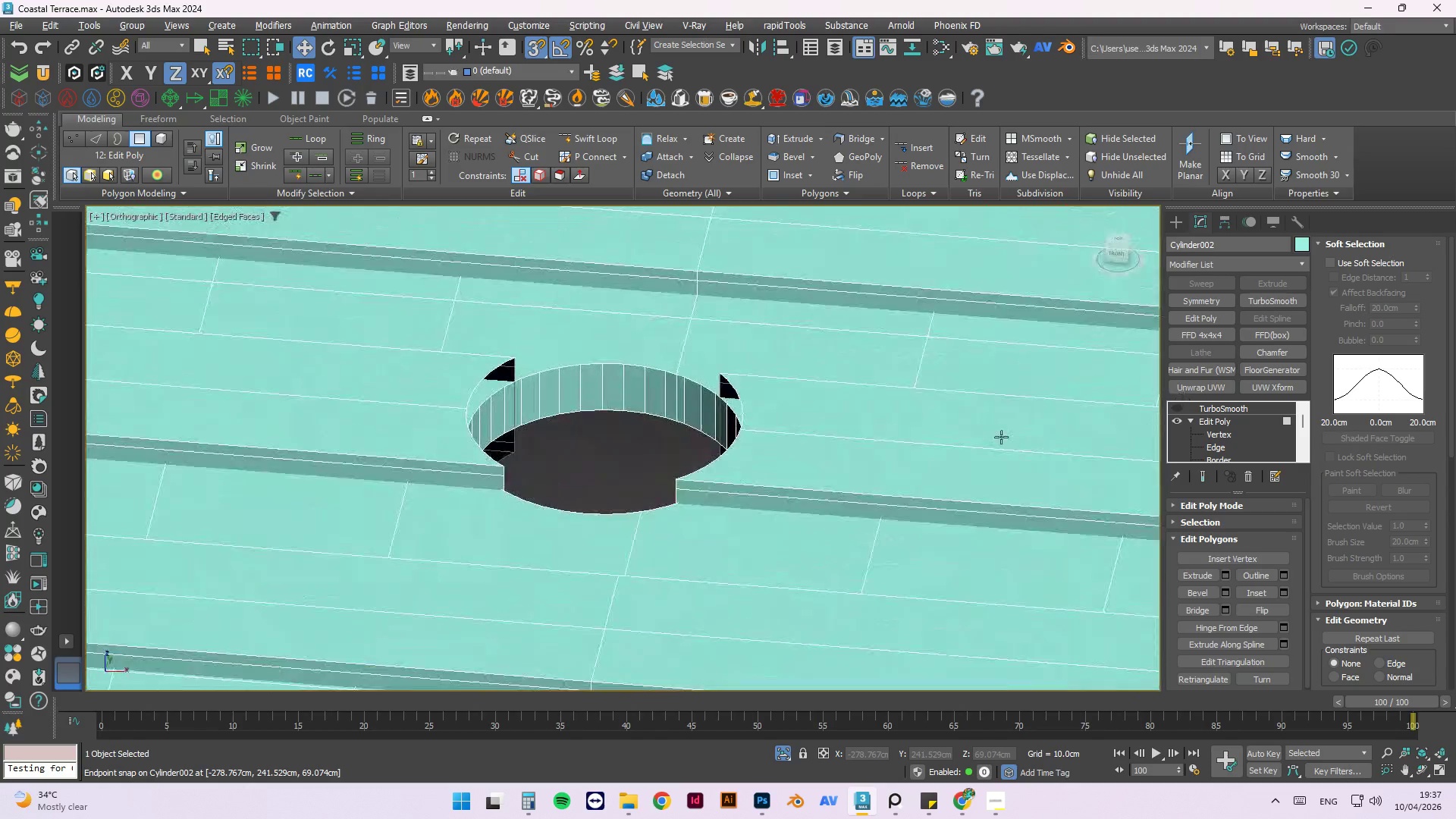 
hold_key(key=AltLeft, duration=1.5)
 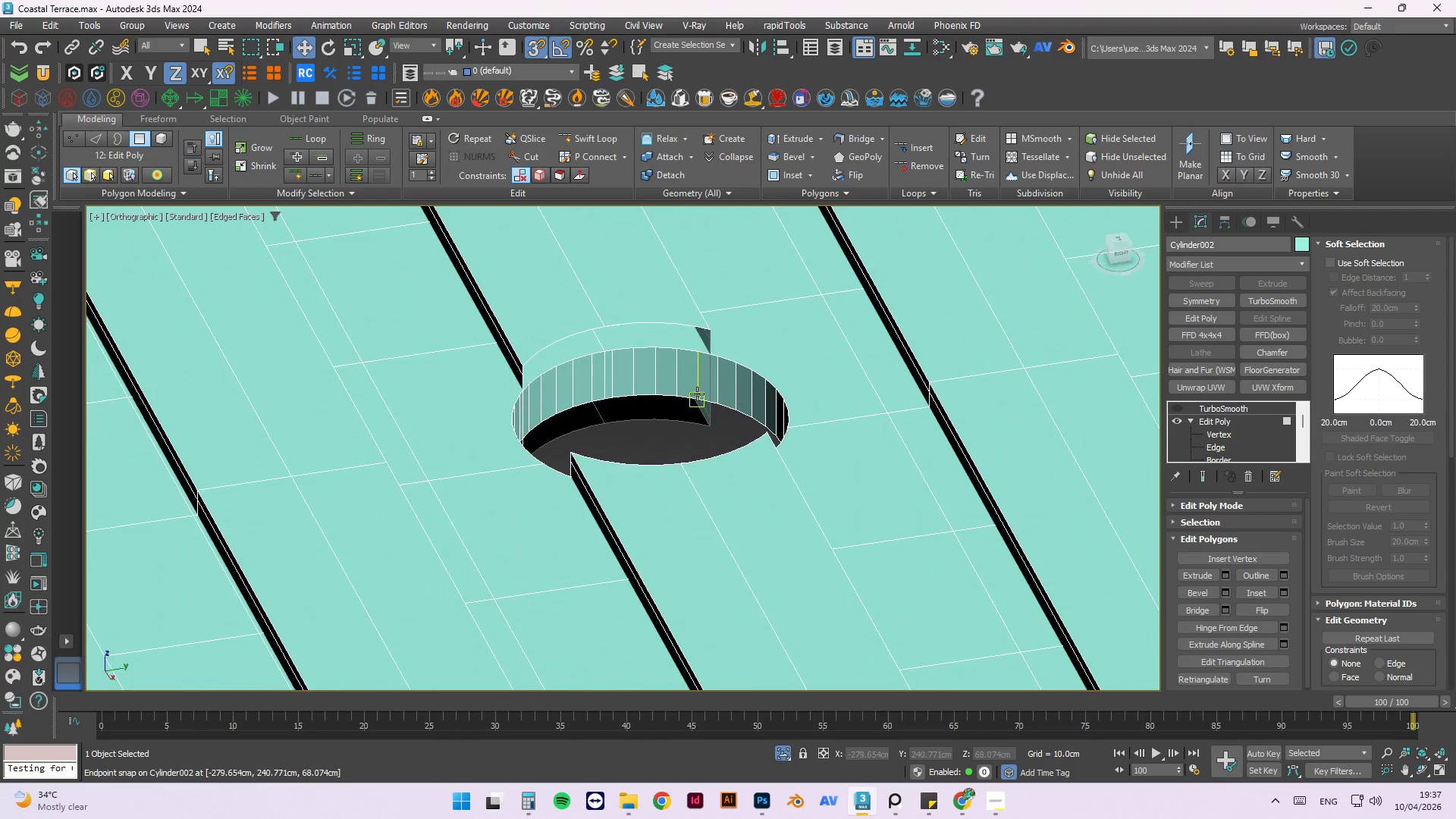 
scroll: coordinate [697, 393], scroll_direction: up, amount: 3.0
 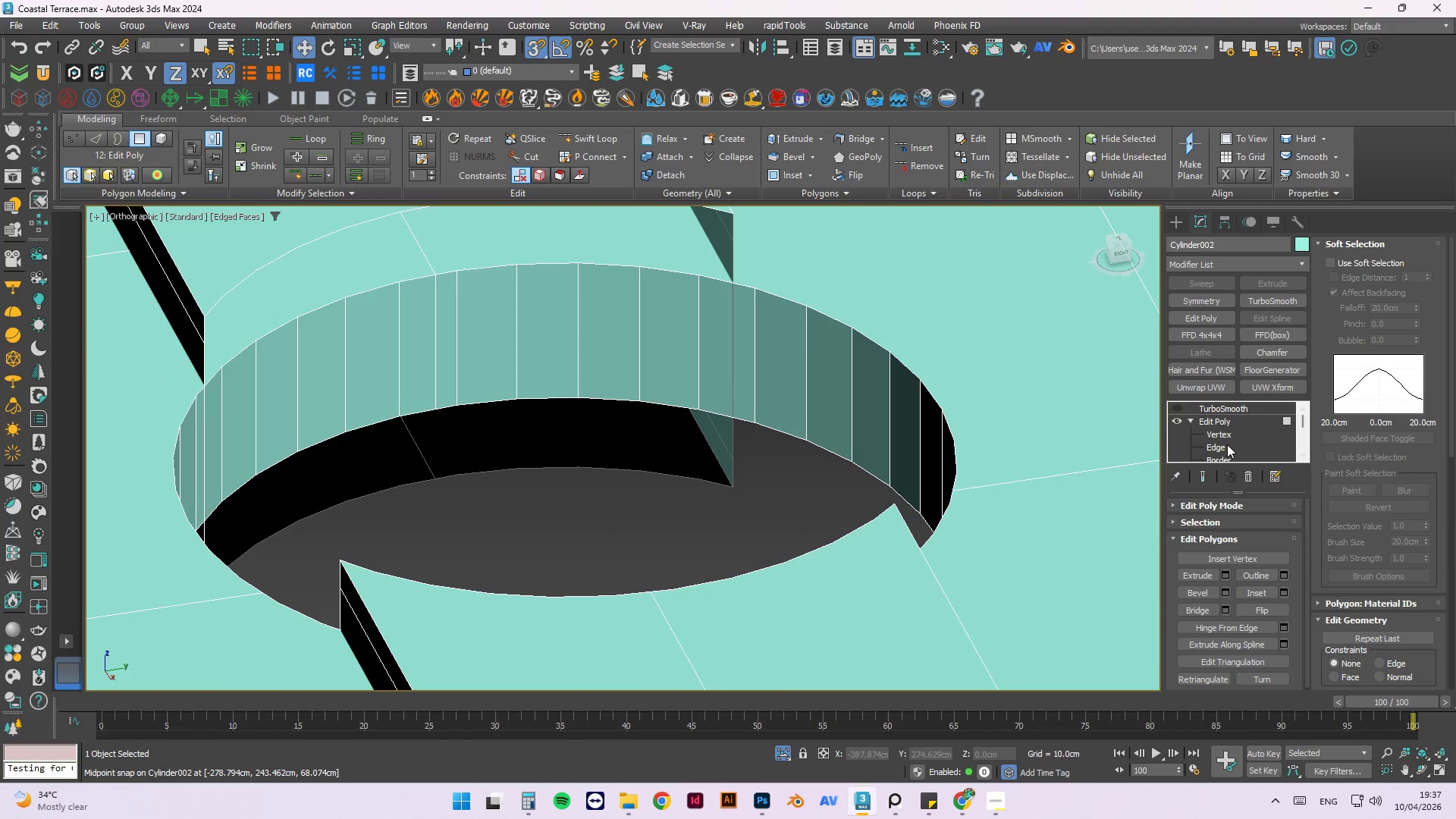 
left_click([1219, 444])
 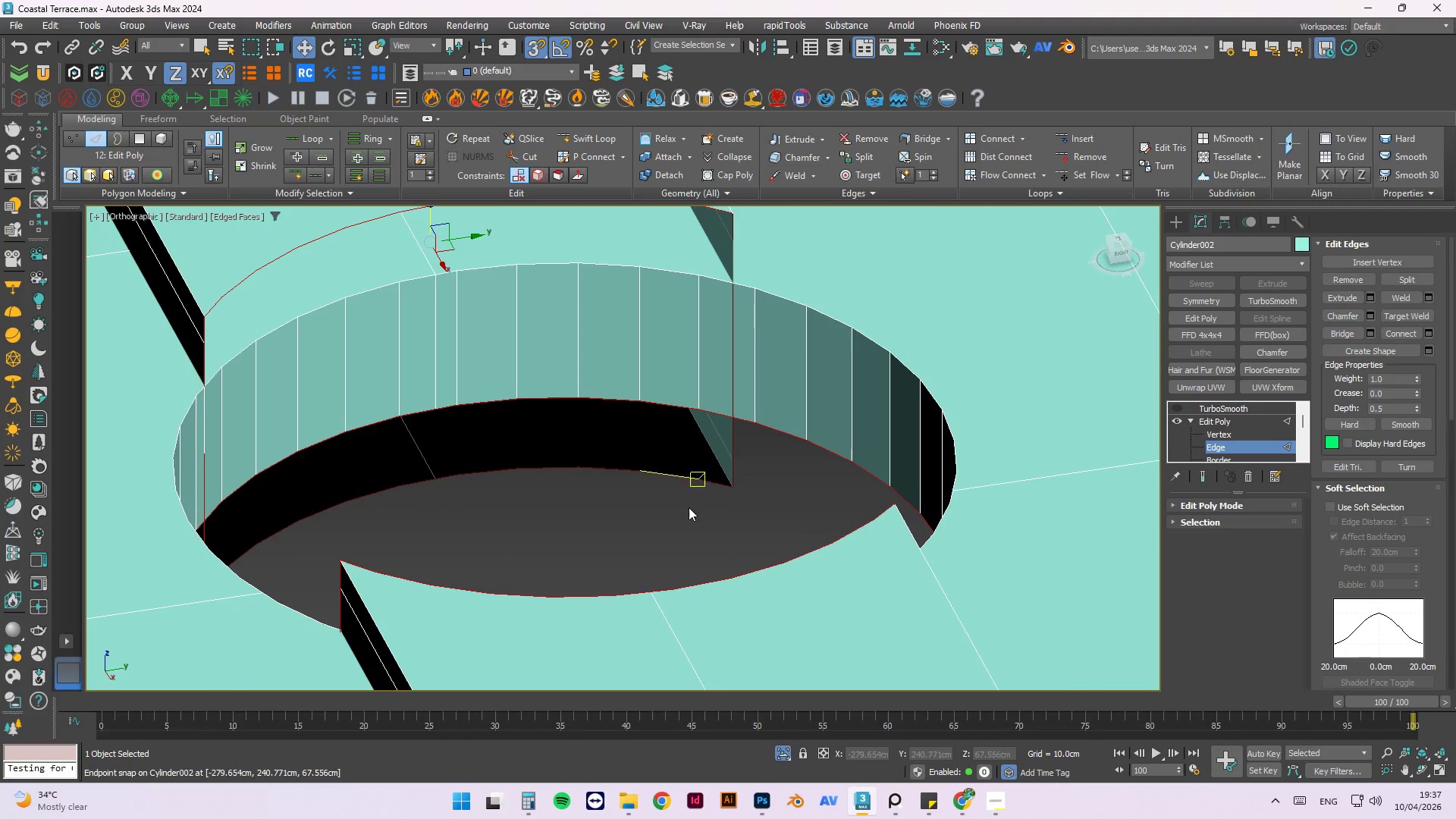 
scroll: coordinate [686, 513], scroll_direction: up, amount: 2.0
 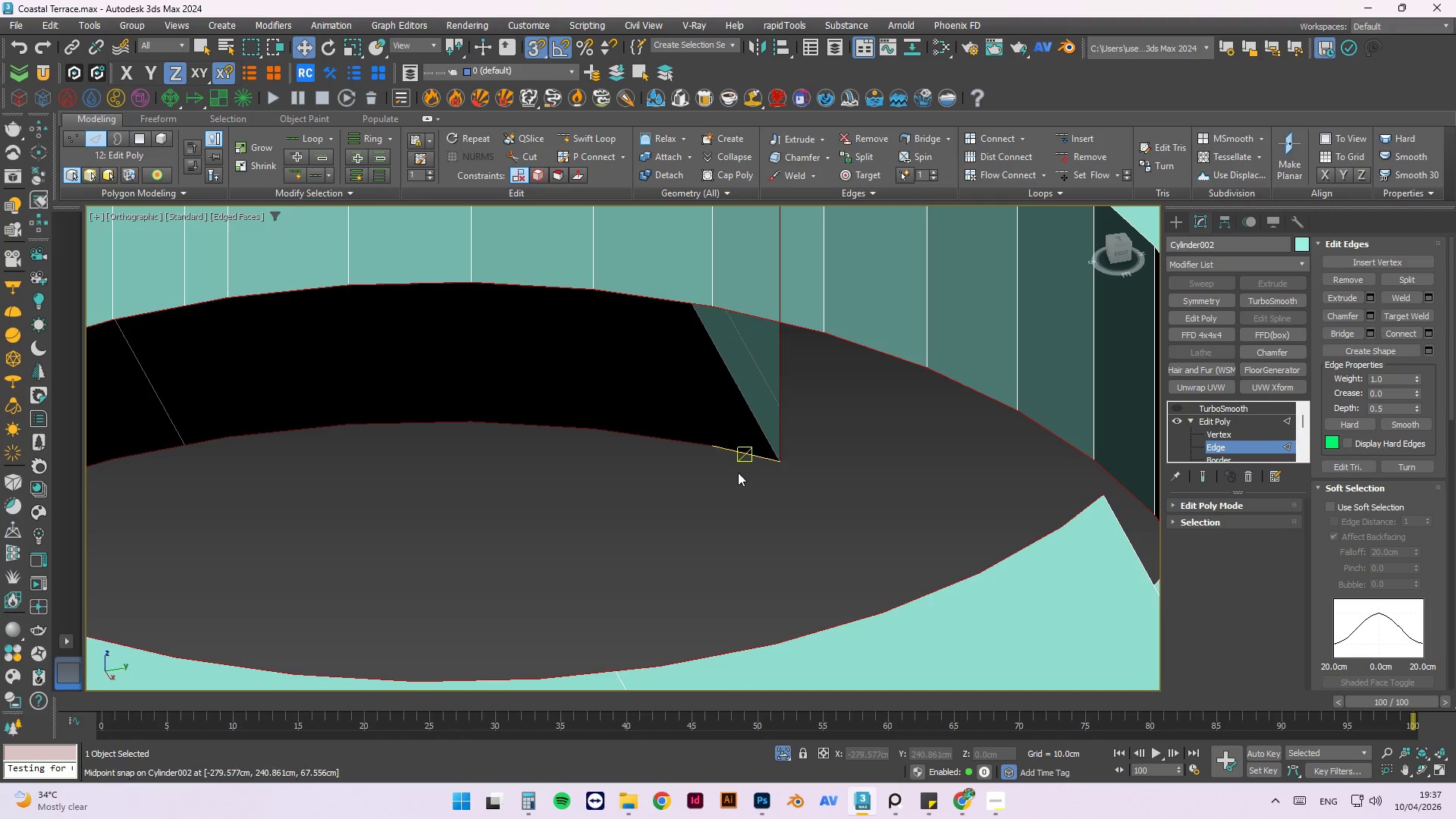 
scroll: coordinate [756, 471], scroll_direction: down, amount: 3.0
 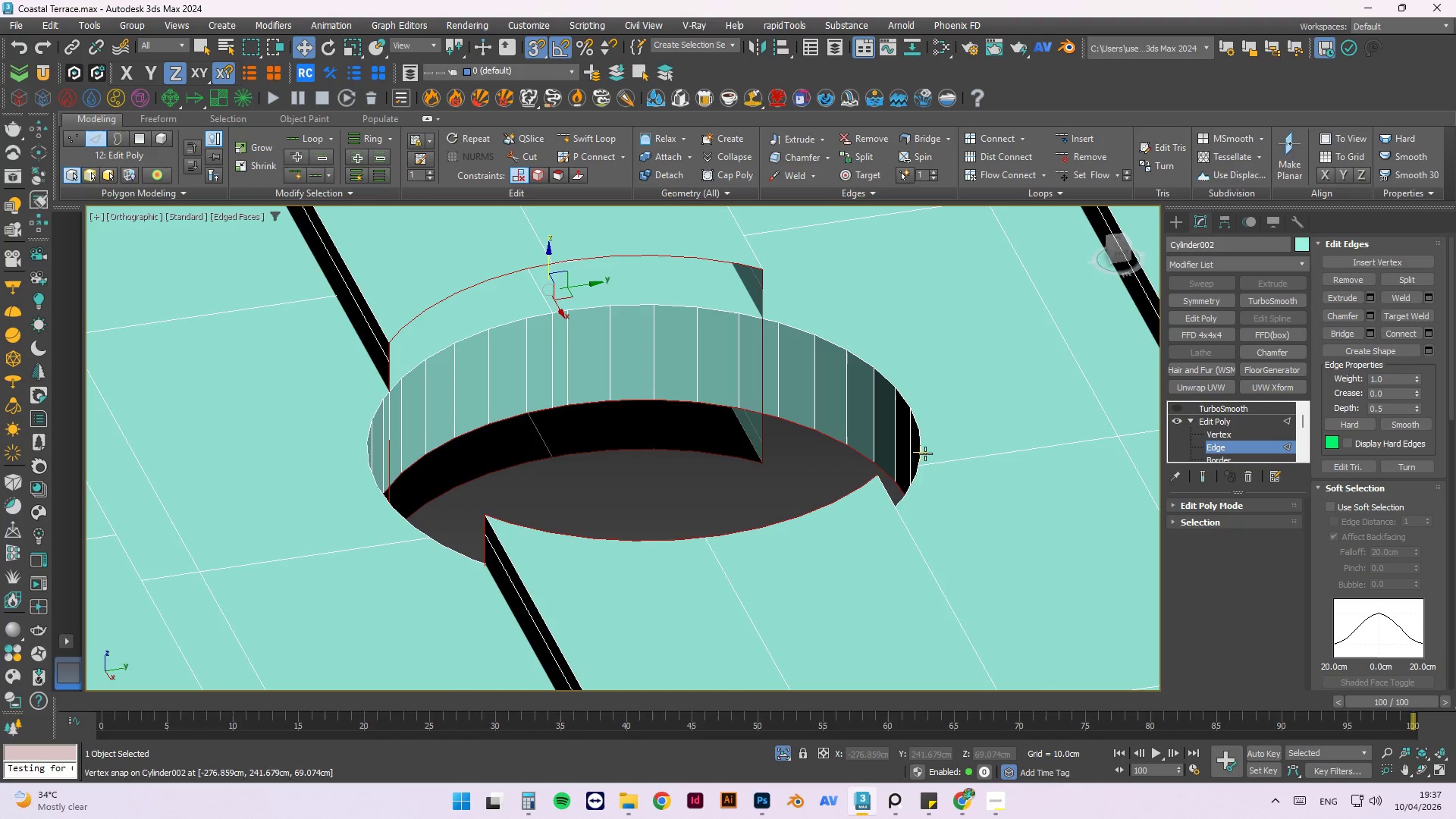 
left_click([1351, 337])
 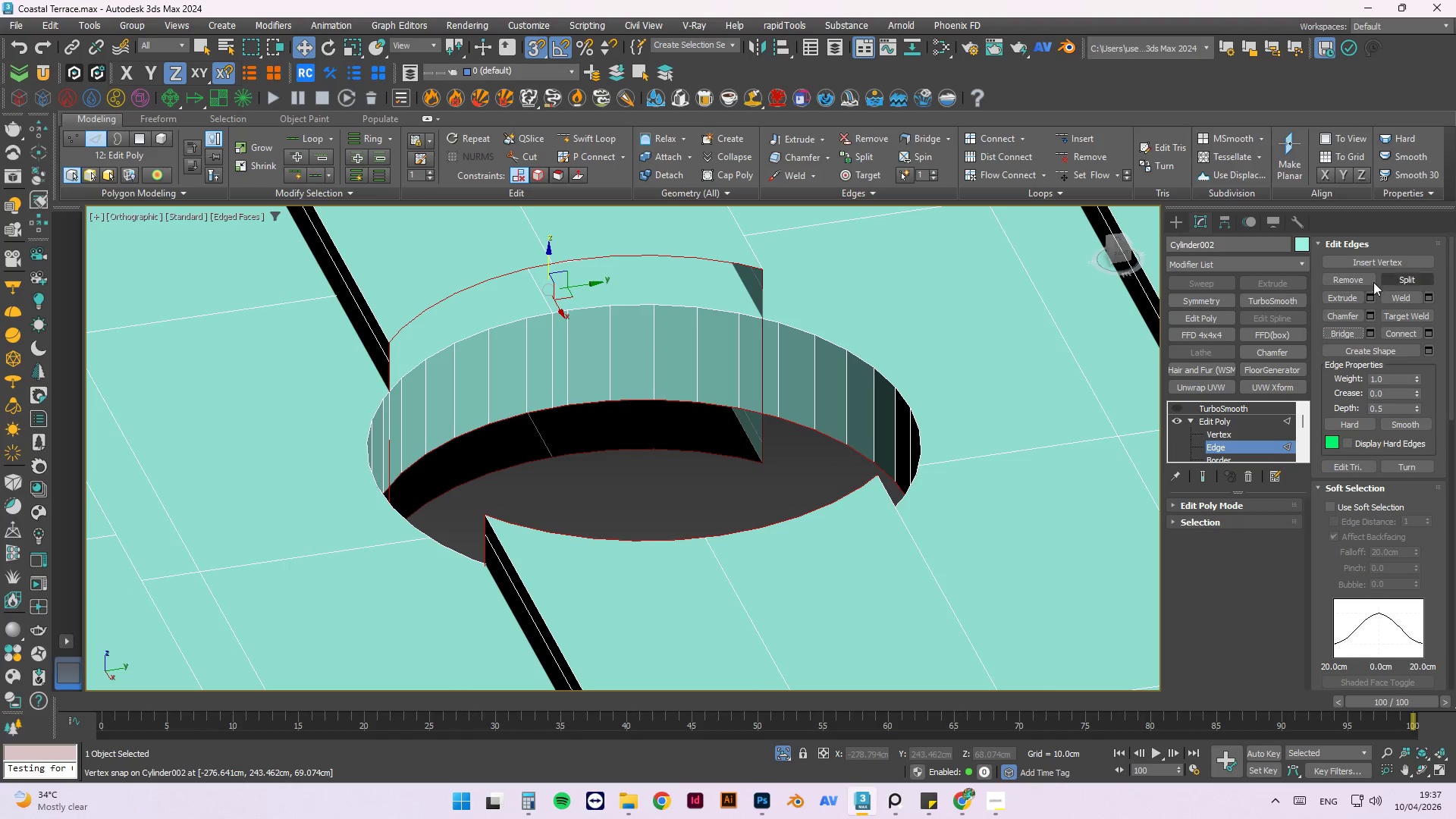 
left_click([1334, 332])
 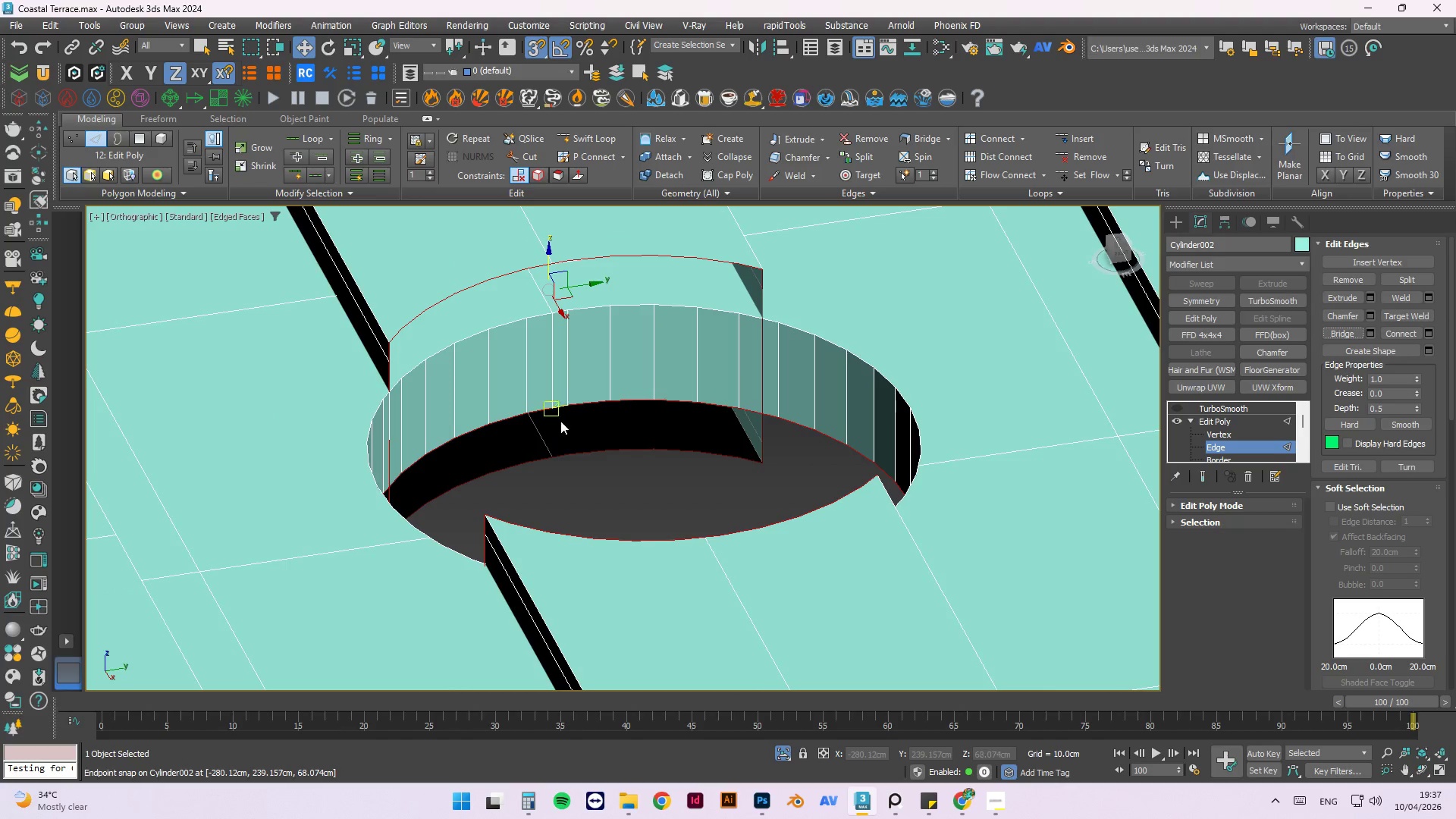 
hold_key(key=AltLeft, duration=1.5)
 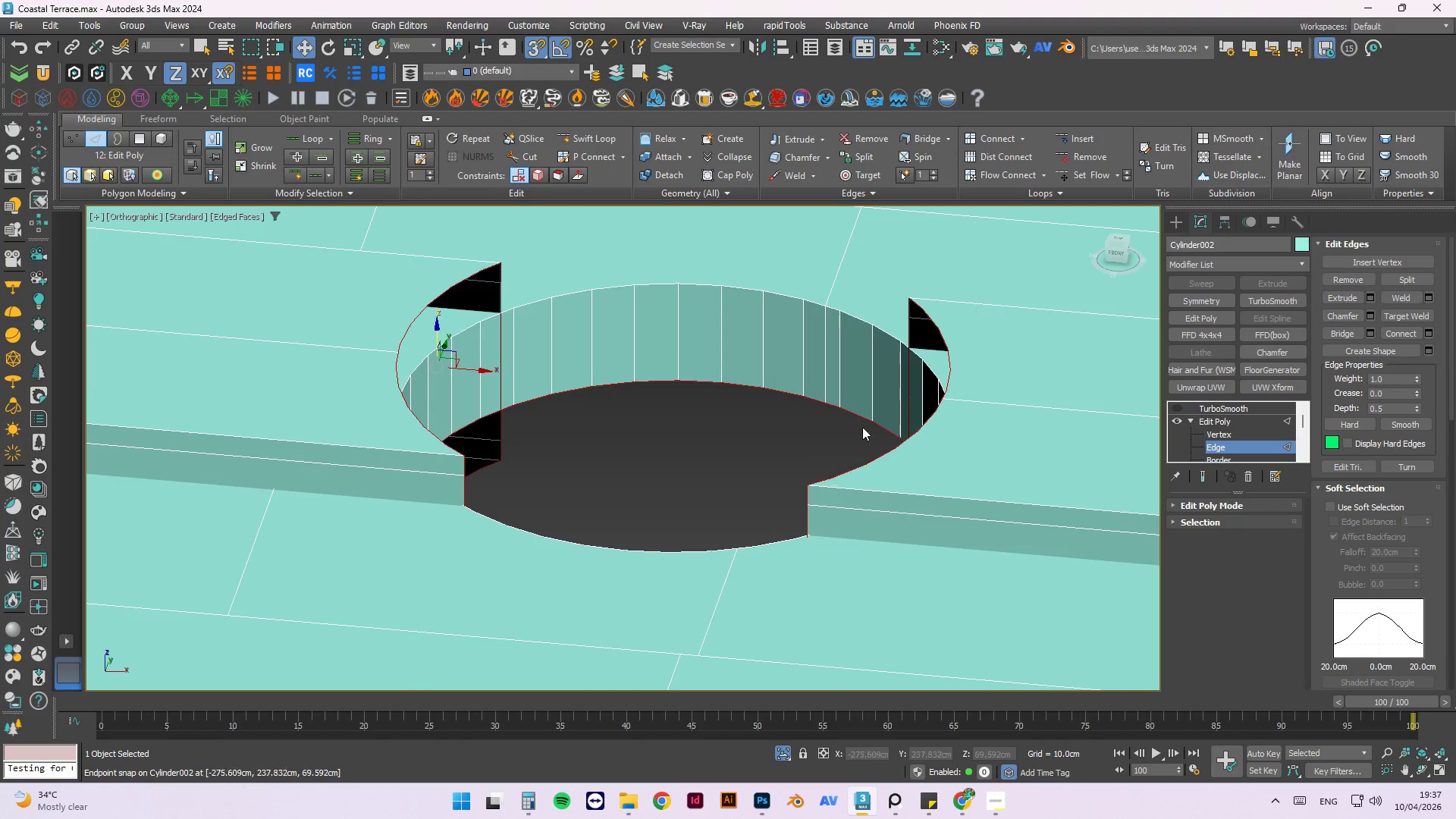 
hold_key(key=AltLeft, duration=1.5)
left_click_drag(start_coordinate=[610, 472], to_coordinate=[516, 276])
 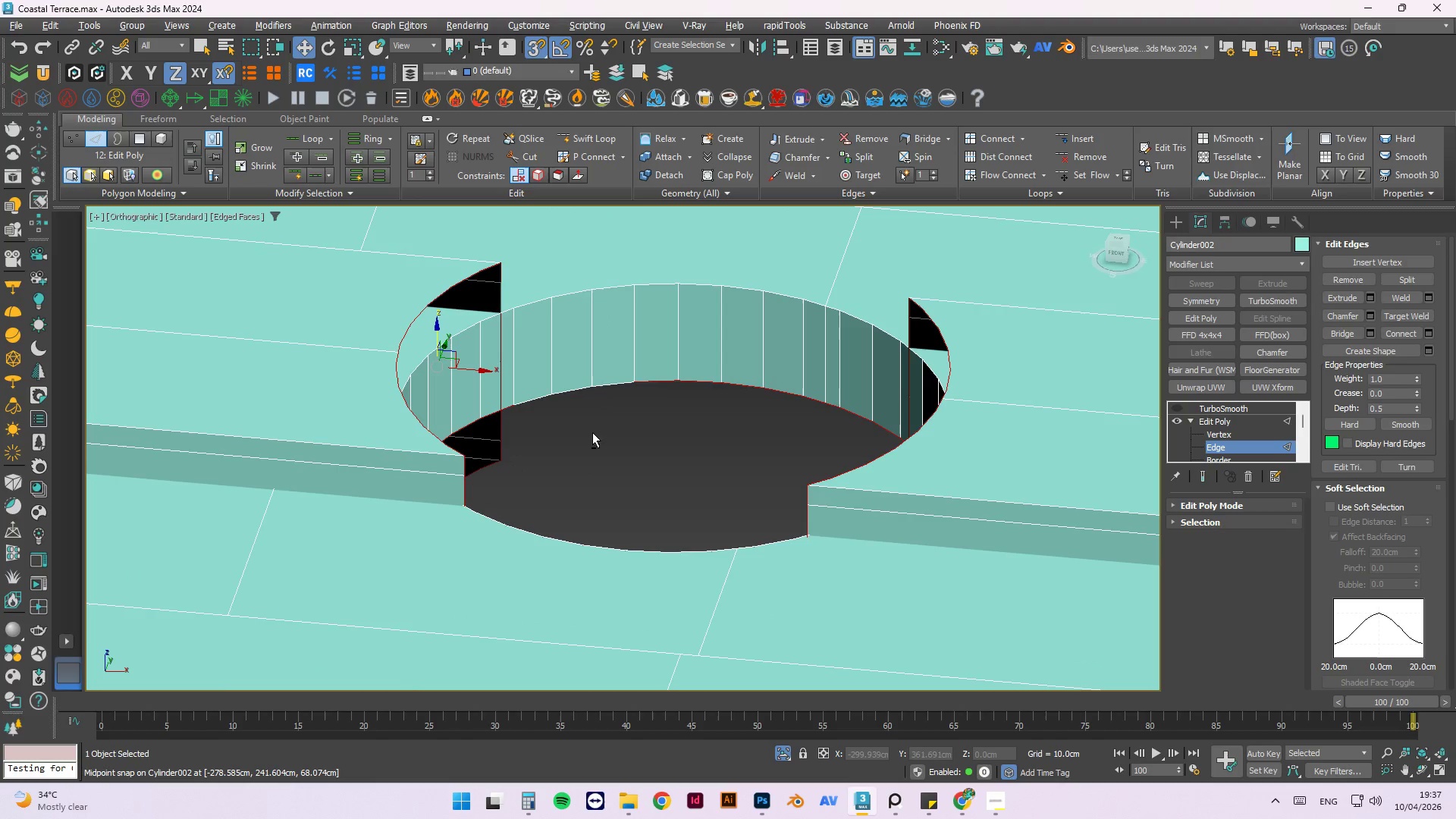 
hold_key(key=AltLeft, duration=1.5)
 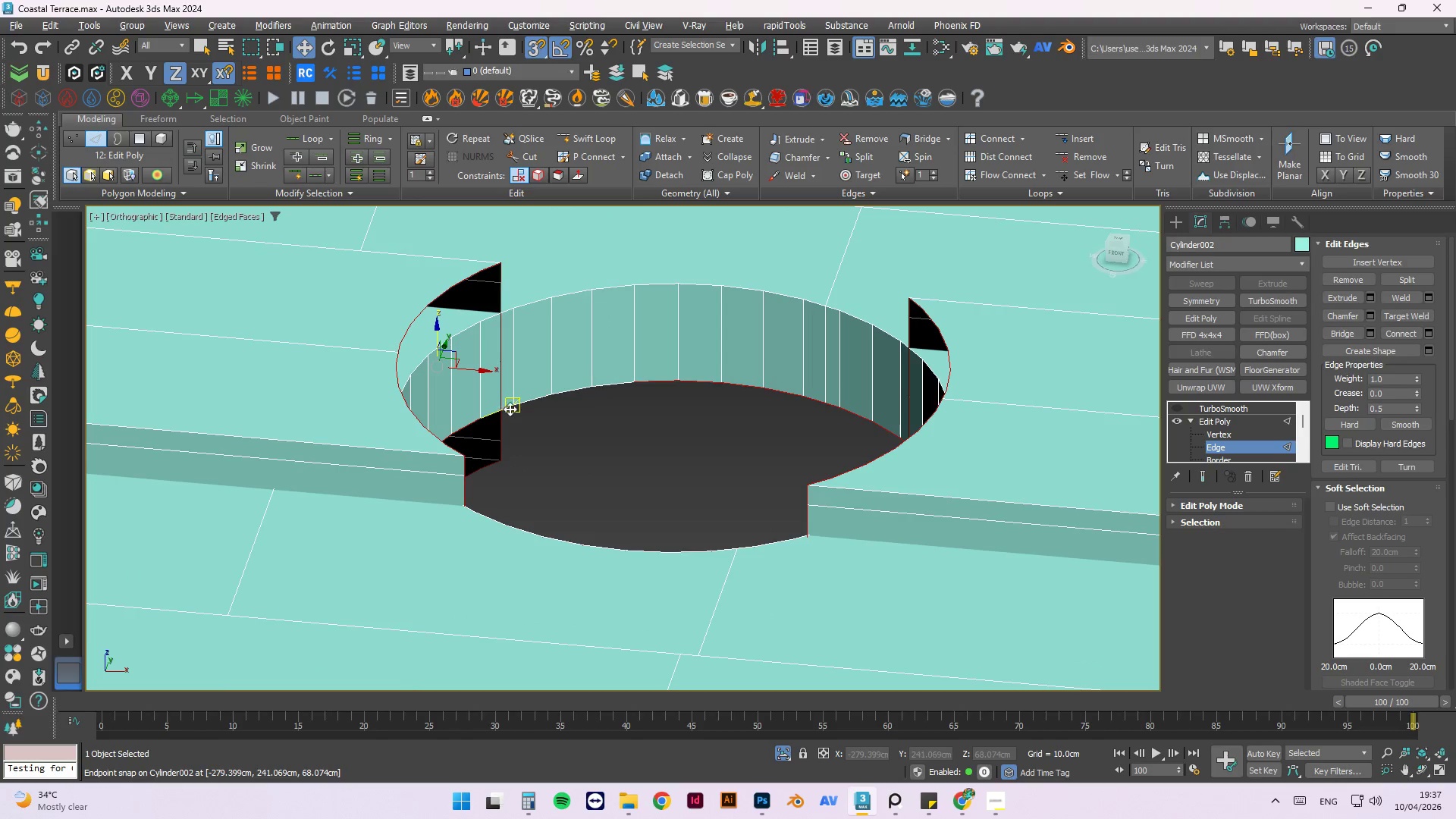 
hold_key(key=AltLeft, duration=1.14)
left_click([510, 409])
 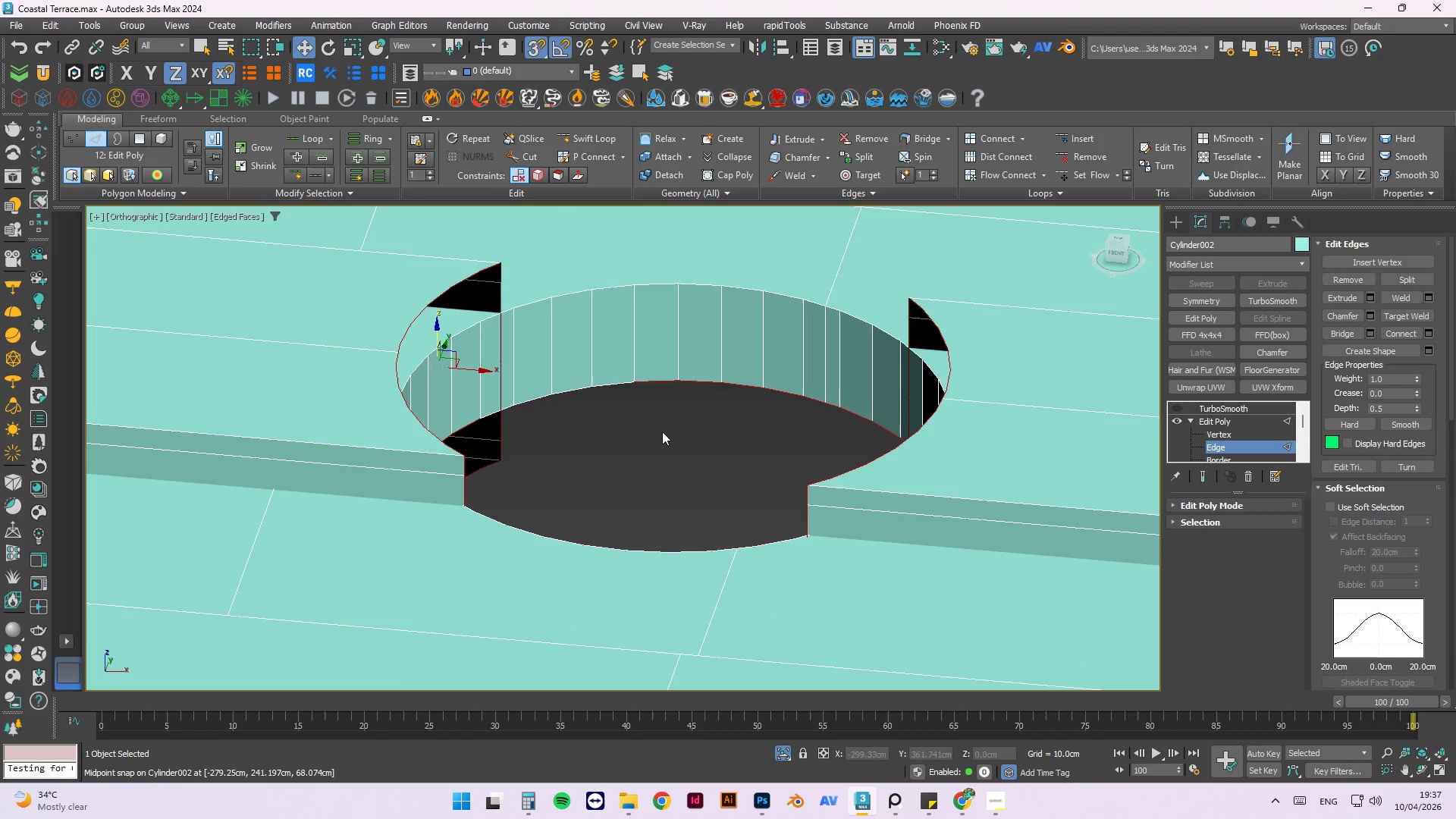 
hold_key(key=AltLeft, duration=0.83)
left_click_drag(start_coordinate=[787, 436], to_coordinate=[585, 271])
 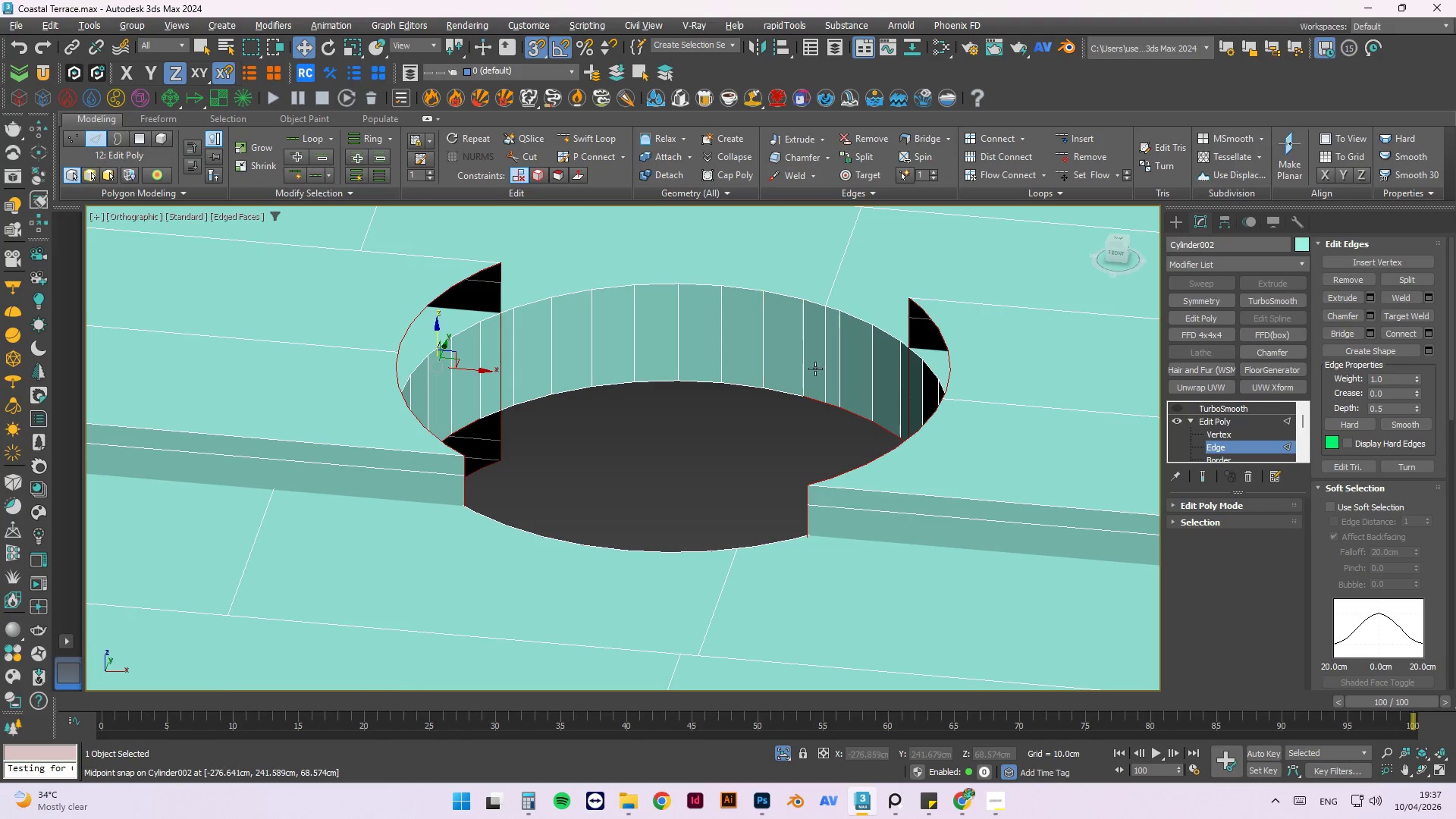 
hold_key(key=AltLeft, duration=0.48)
 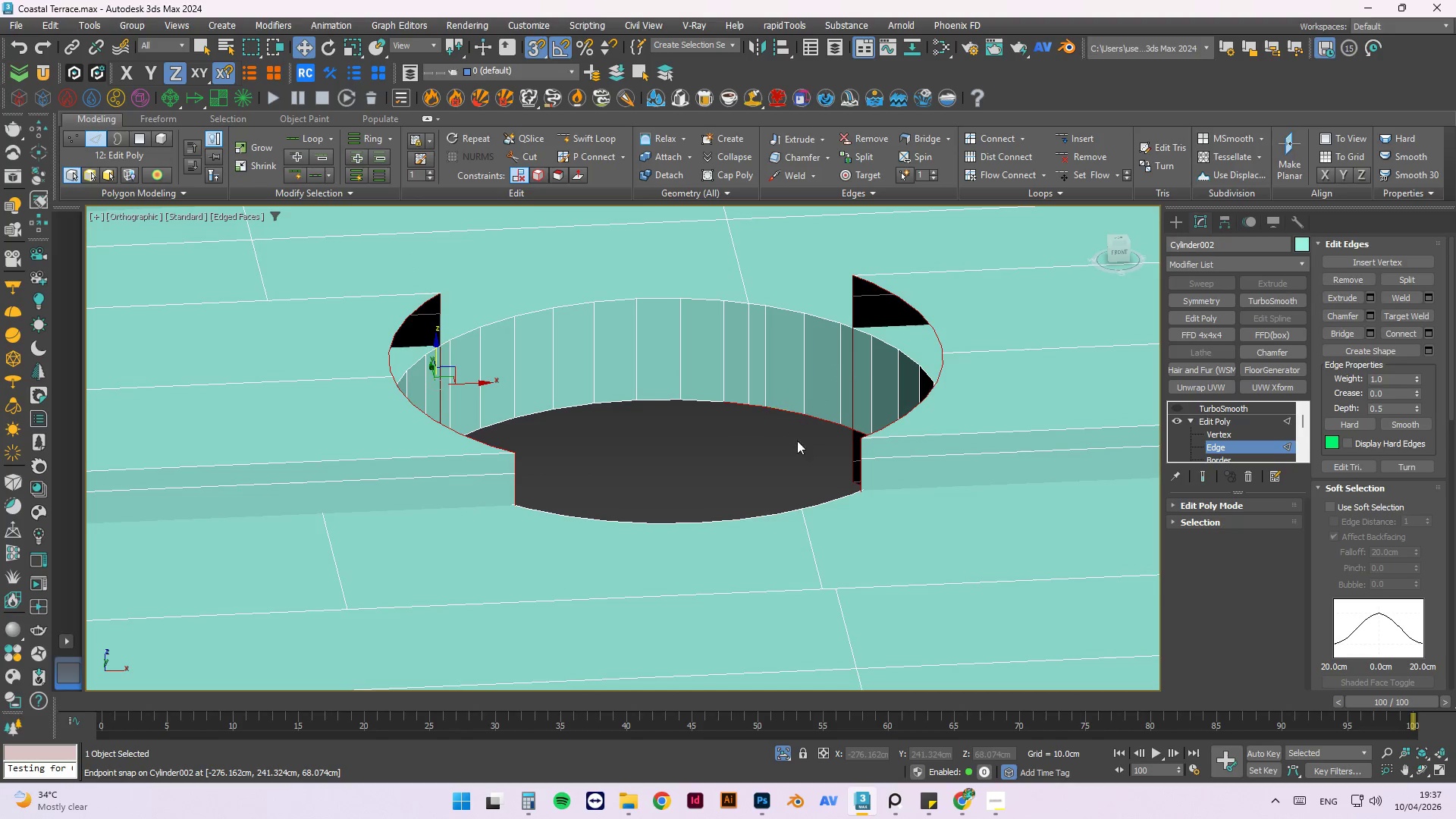 
hold_key(key=AltLeft, duration=1.52)
left_click_drag(start_coordinate=[833, 449], to_coordinate=[678, 257])
 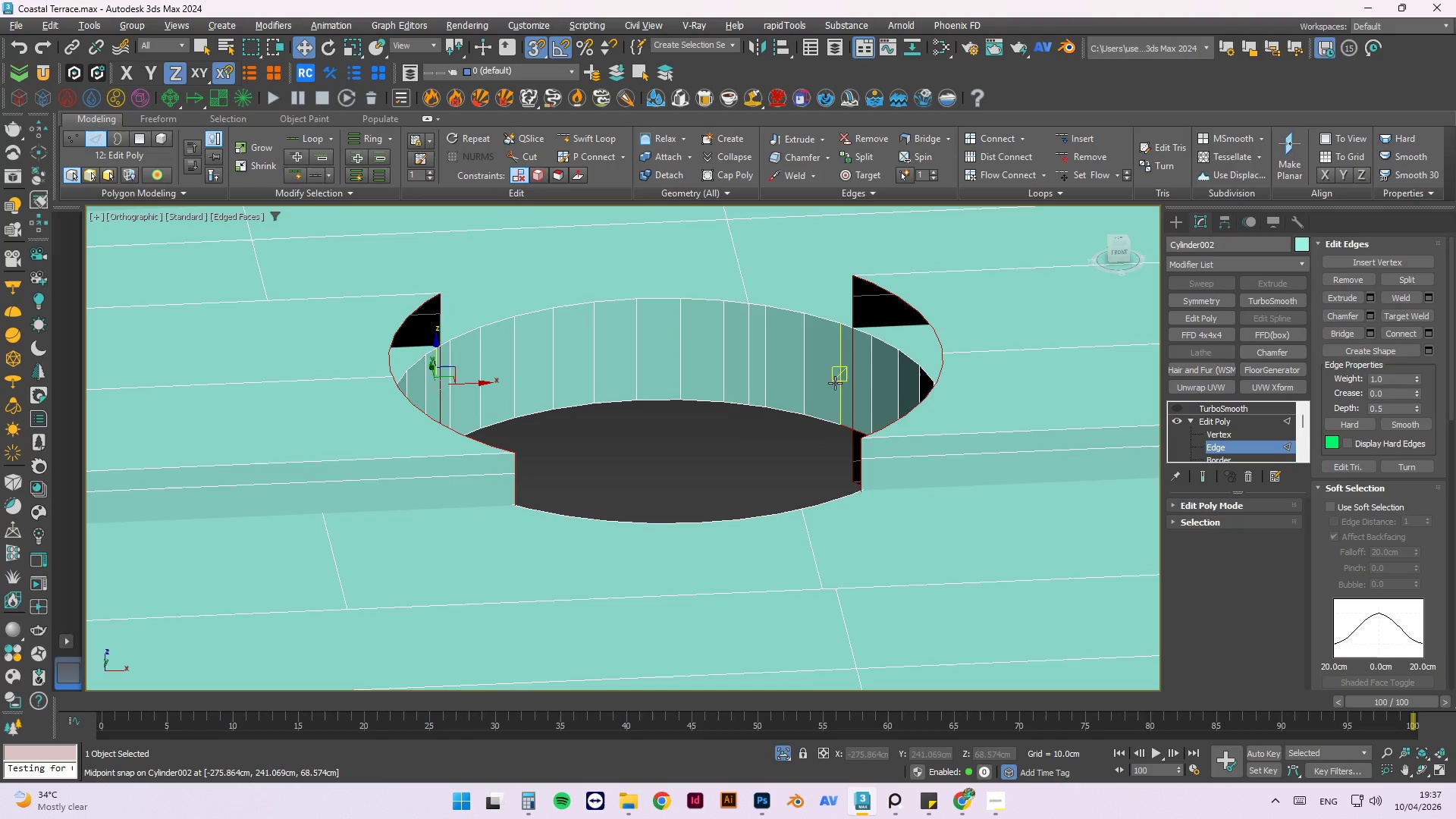 
key(Alt+AltLeft)
 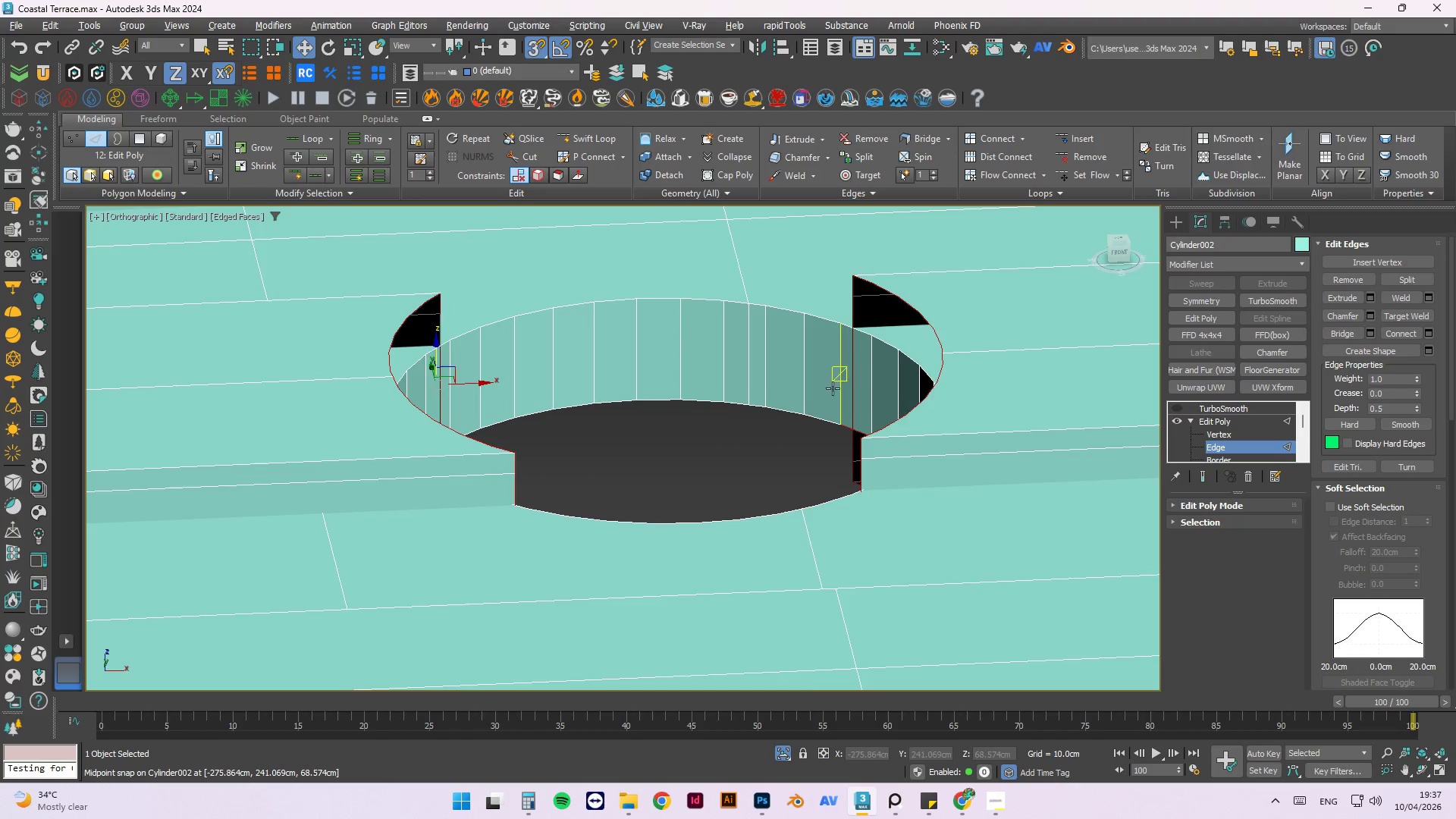 
key(Alt+AltLeft)
 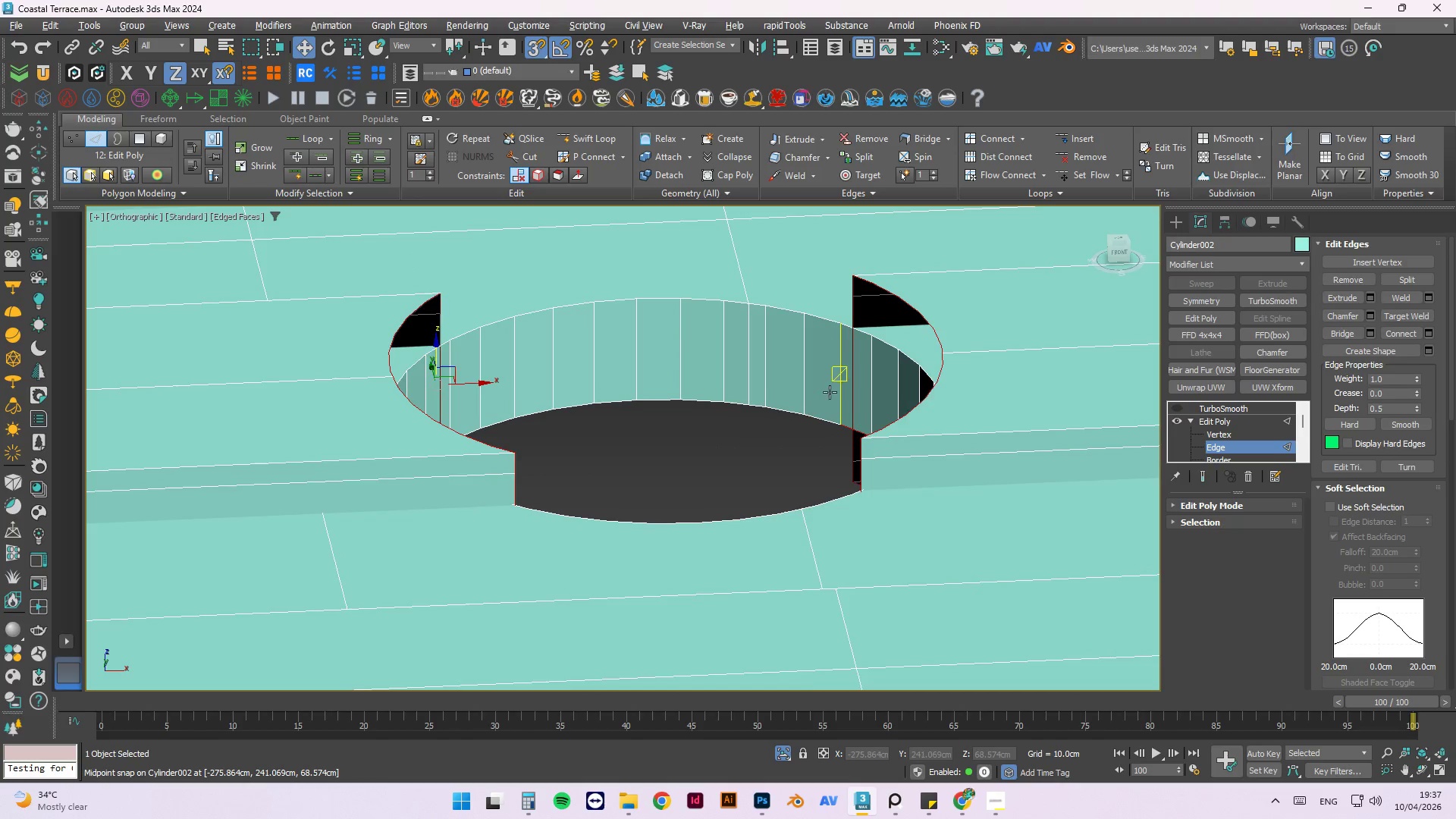 
hold_key(key=AltLeft, duration=0.88)
scroll: coordinate [829, 400], scroll_direction: up, amount: 3.0
 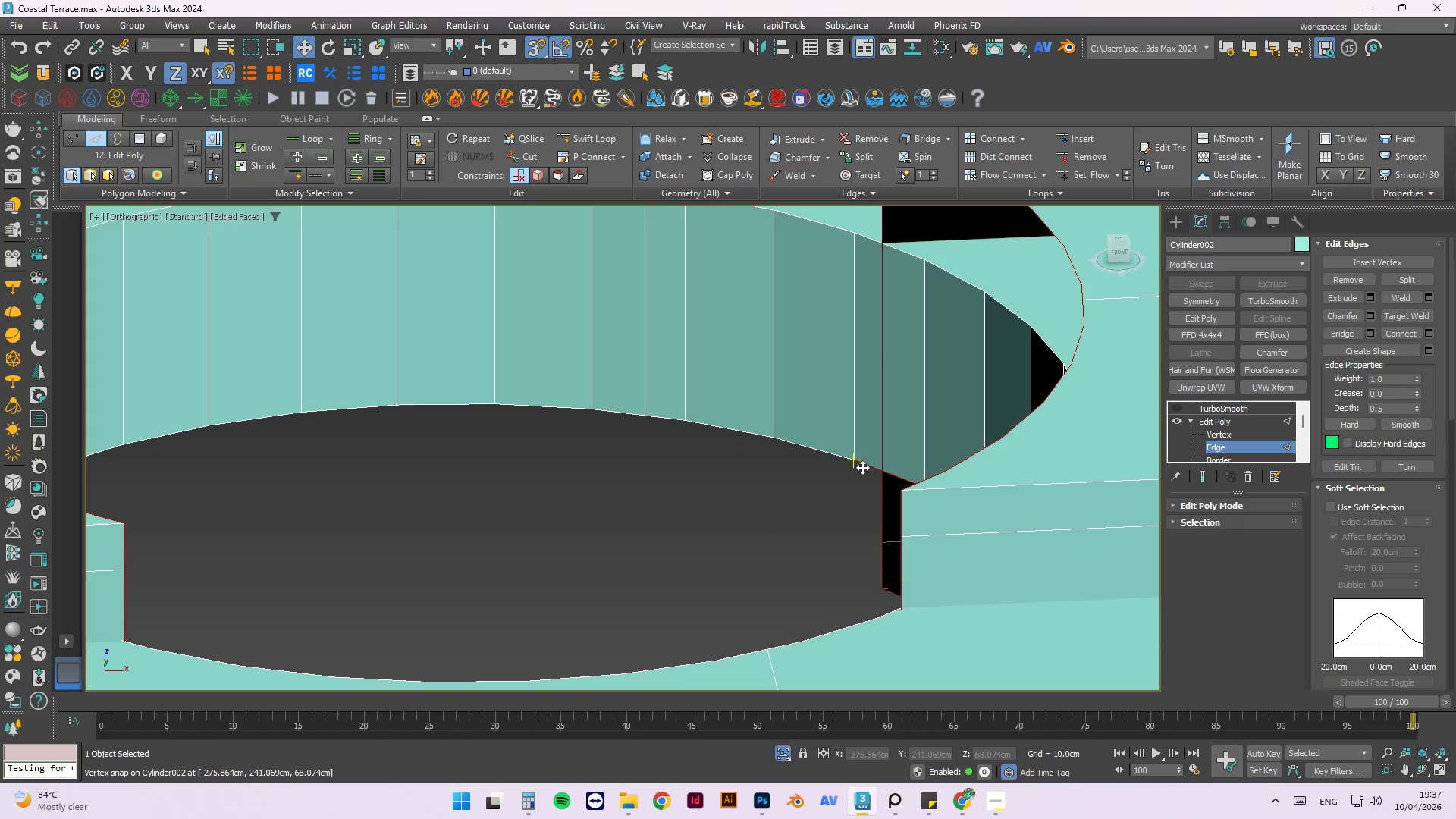 
left_click([862, 467])
 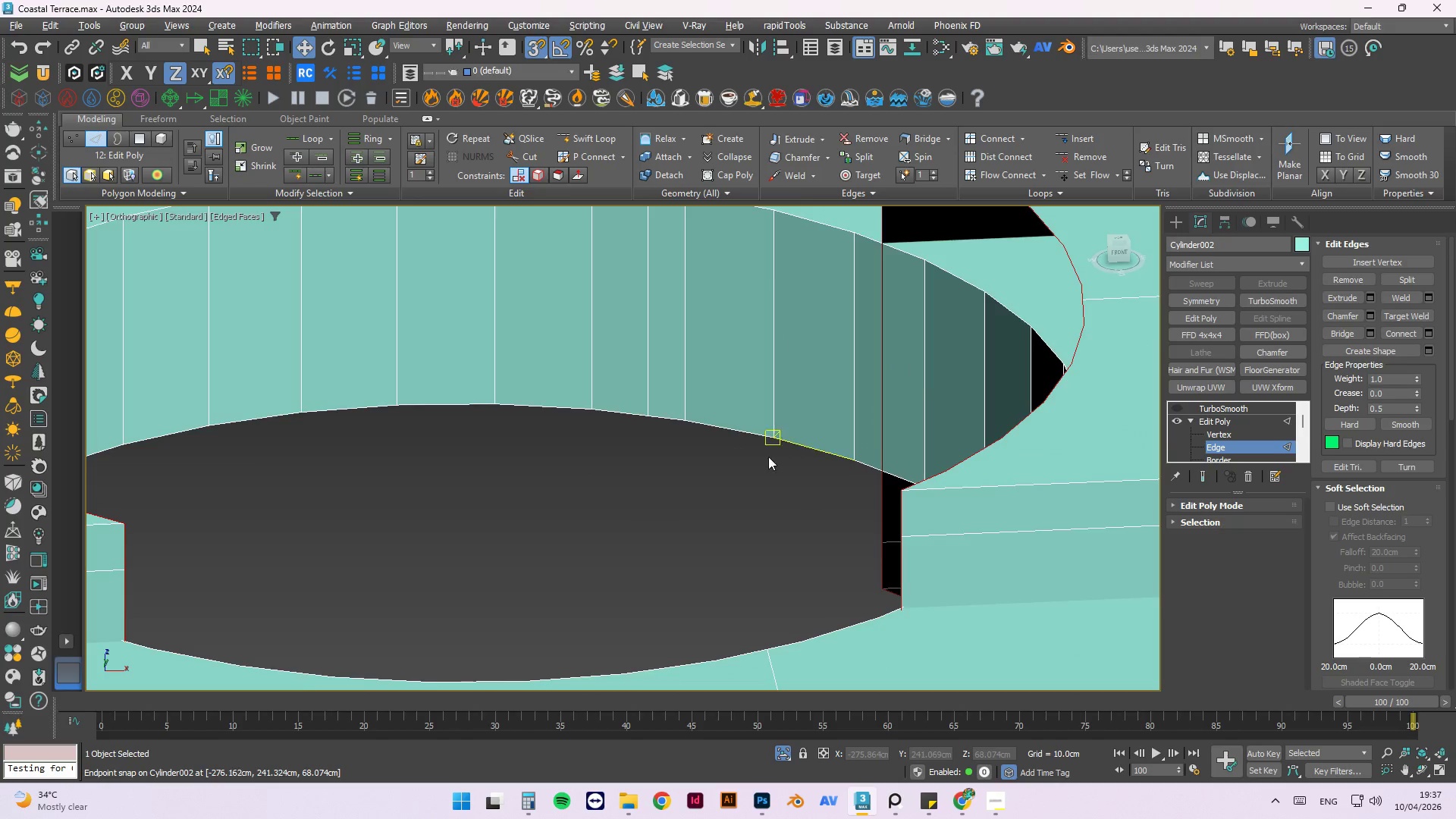 
hold_key(key=AltLeft, duration=1.5)
 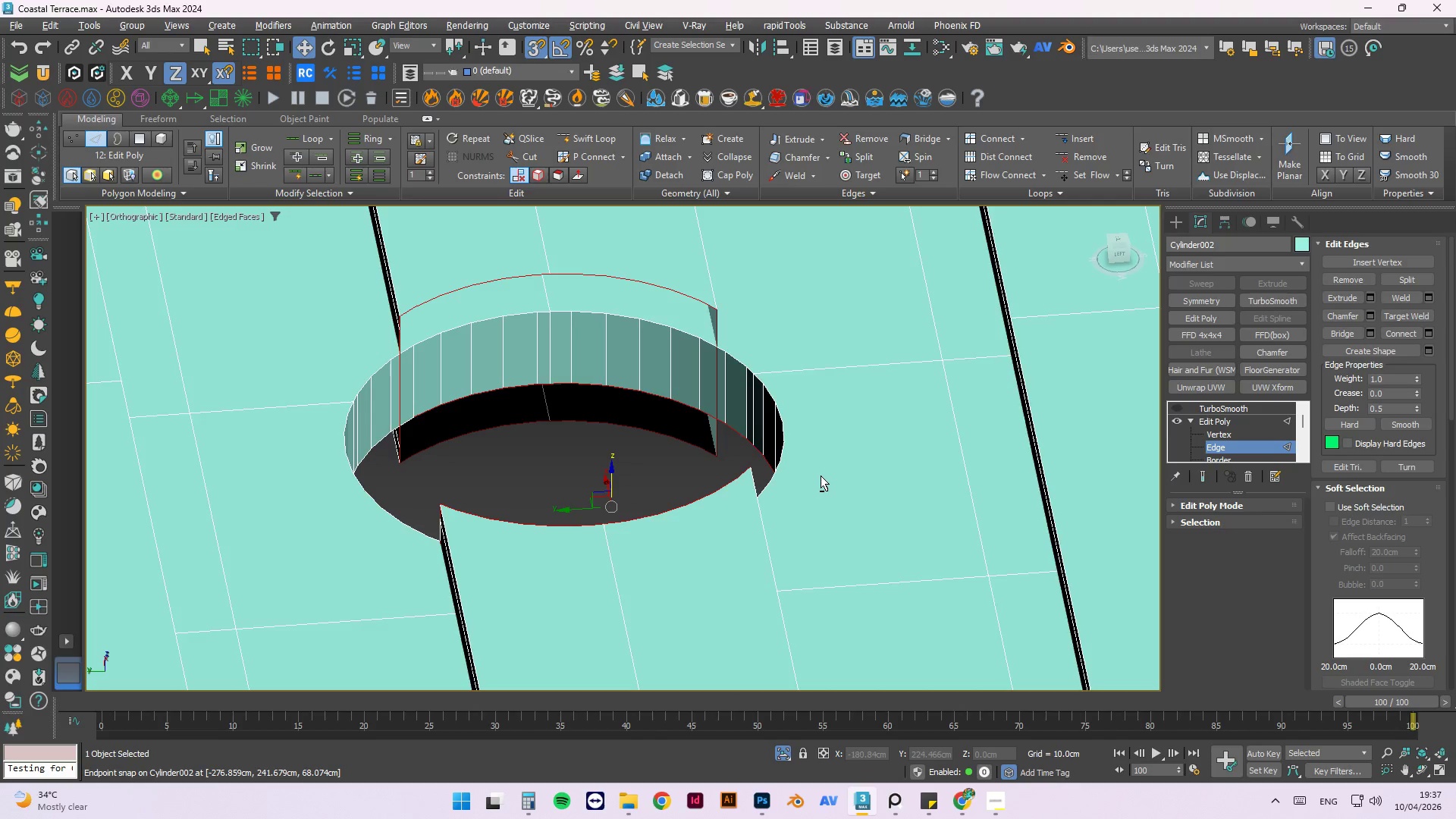 
scroll: coordinate [740, 448], scroll_direction: down, amount: 3.0
 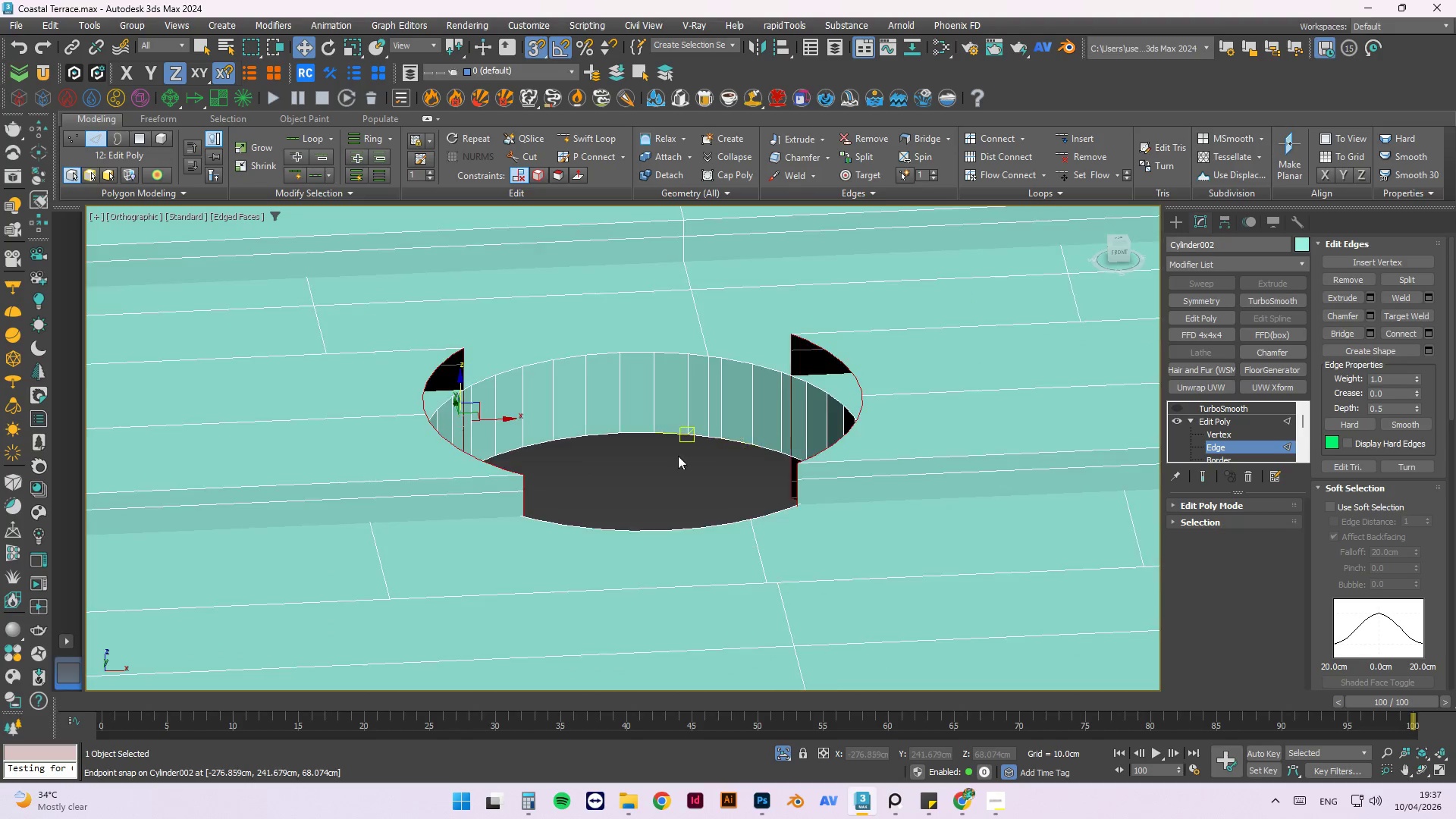 
key(Alt+AltLeft)
 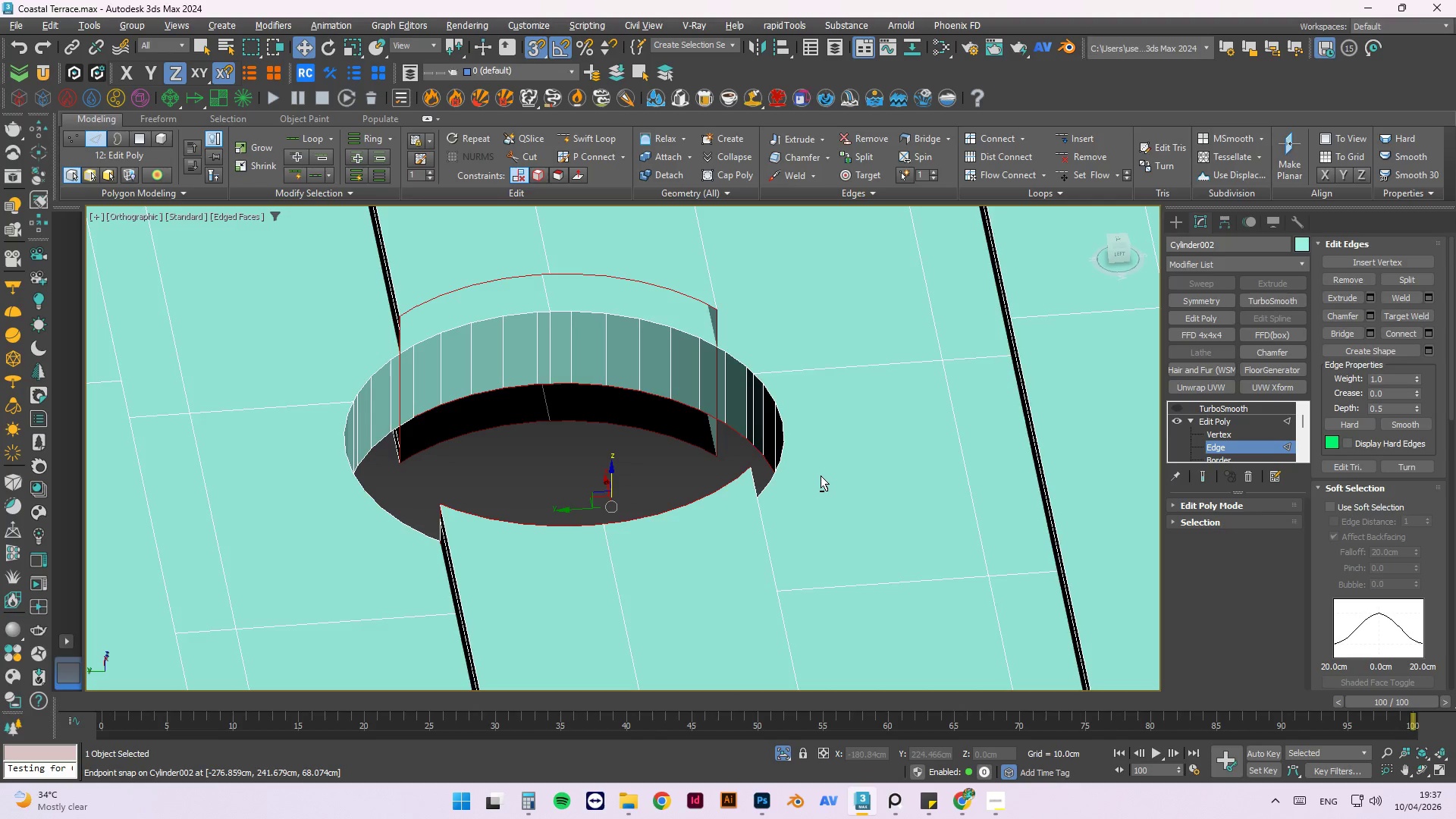 
key(Alt+AltLeft)
 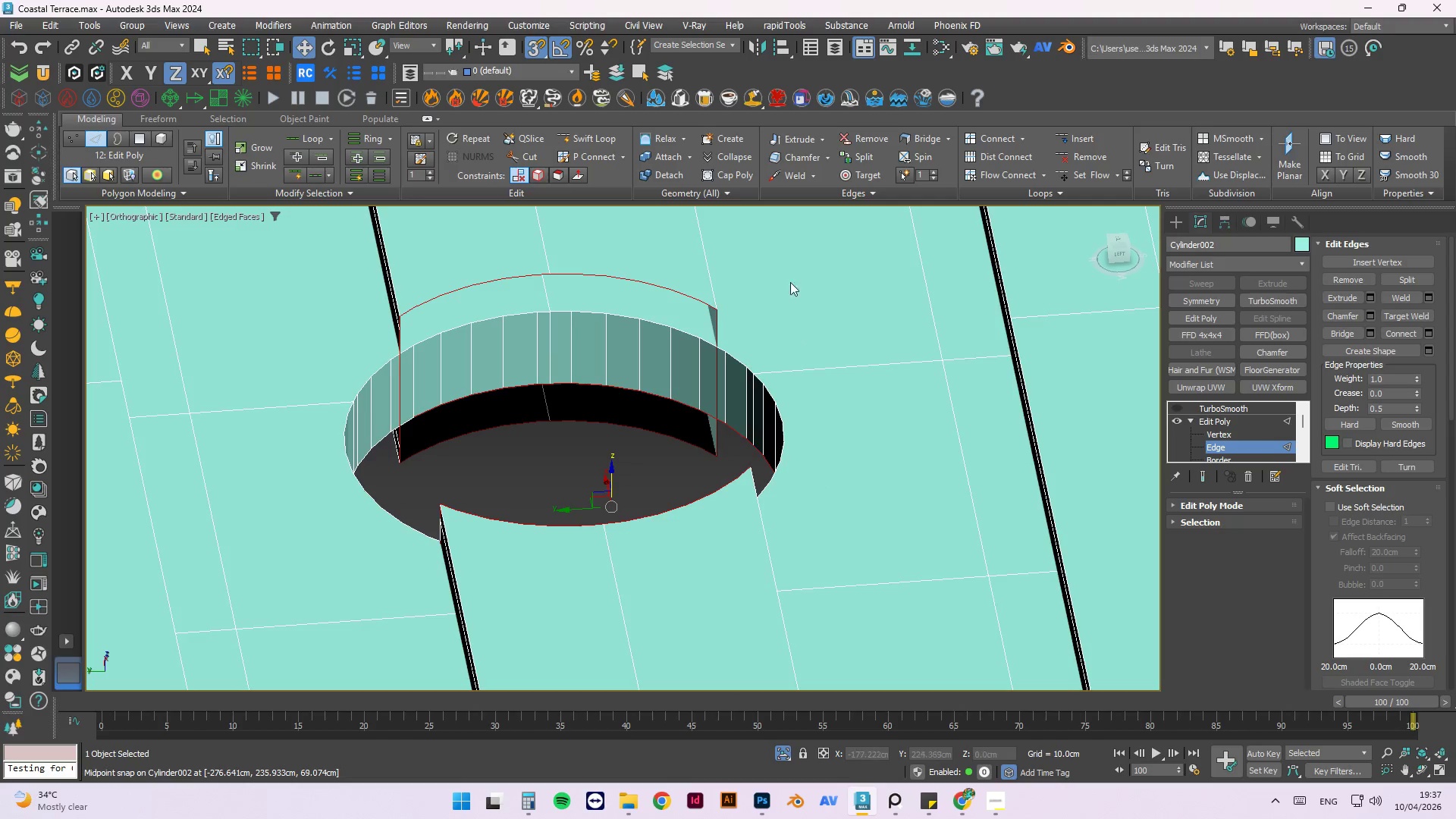 
hold_key(key=AltLeft, duration=1.5)
left_click_drag(start_coordinate=[752, 251], to_coordinate=[373, 468])
 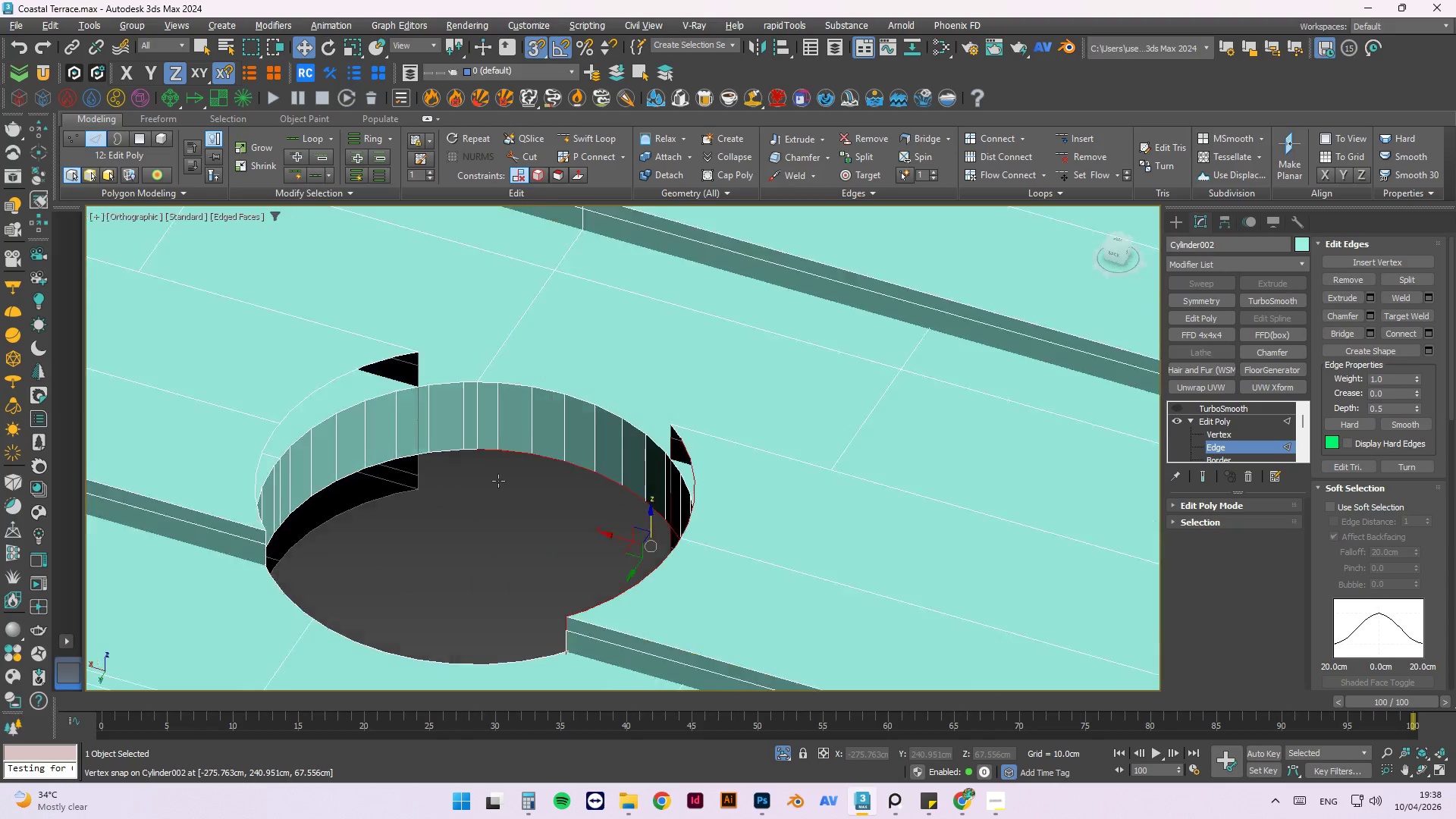 
hold_key(key=AltLeft, duration=1.12)
 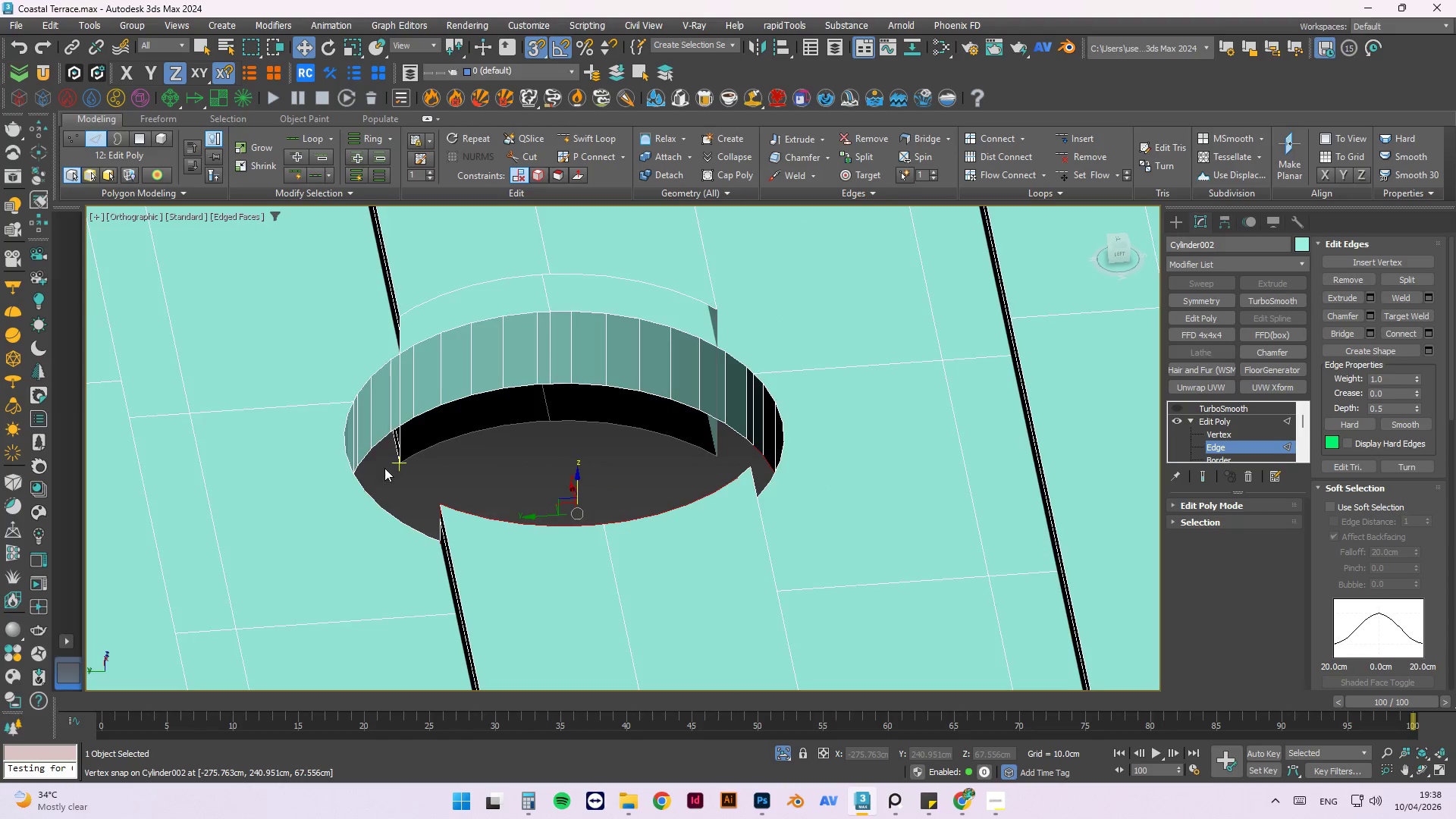 
hold_key(key=AltLeft, duration=0.75)
 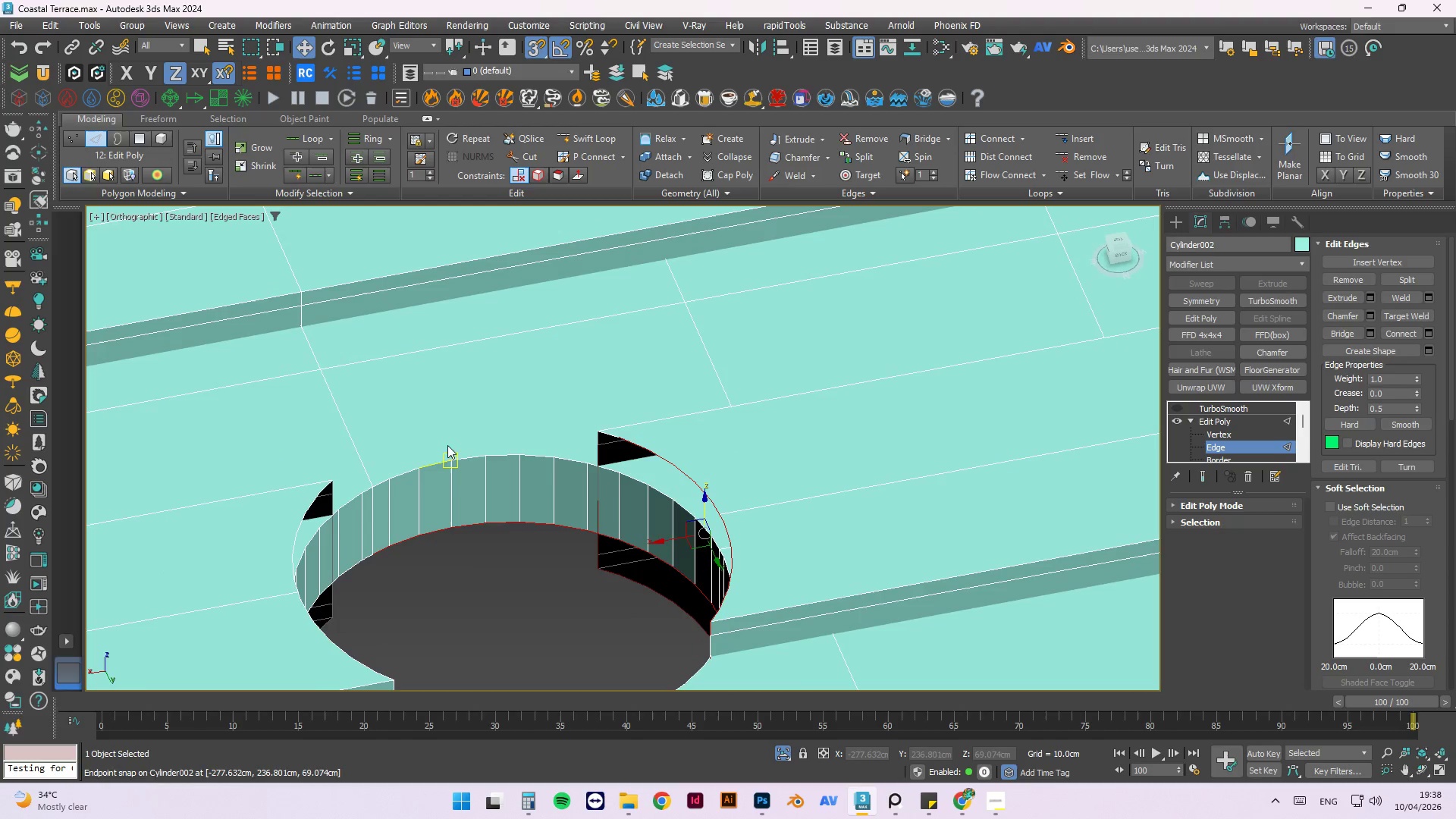 
hold_key(key=AltLeft, duration=0.86)
left_click_drag(start_coordinate=[526, 362], to_coordinate=[324, 657])
 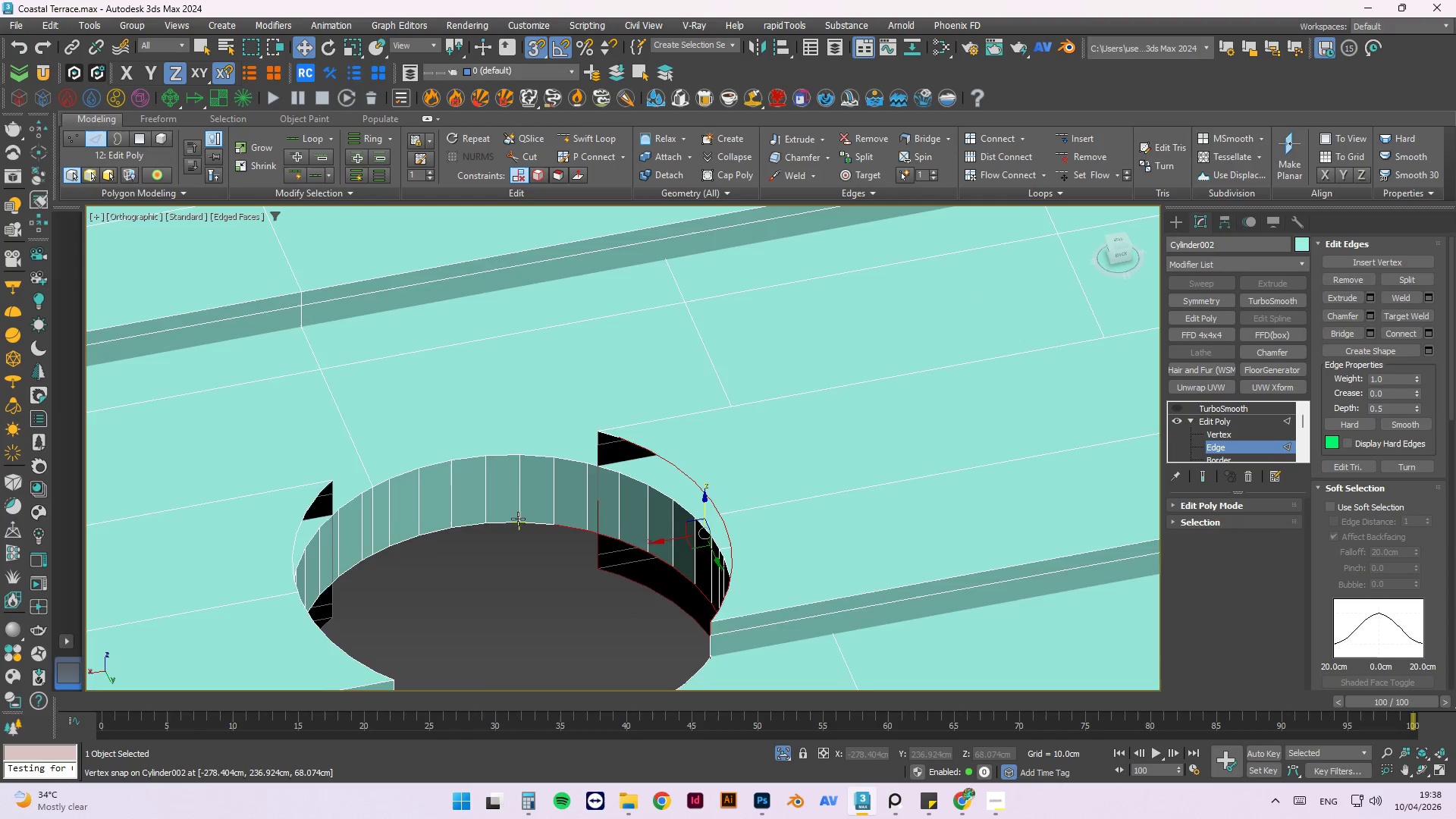 
hold_key(key=AltLeft, duration=1.5)
 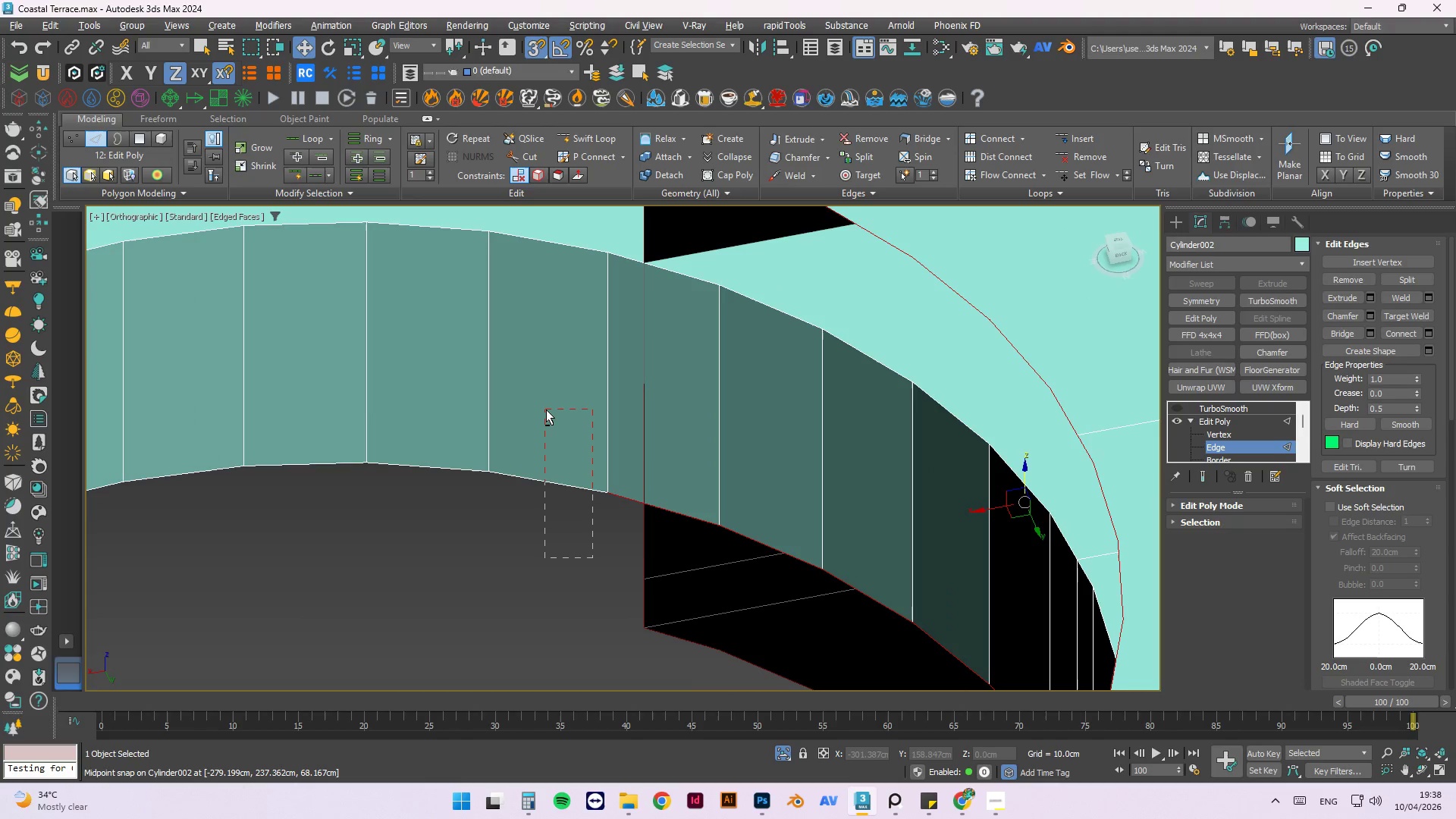 
scroll: coordinate [572, 551], scroll_direction: up, amount: 3.0
 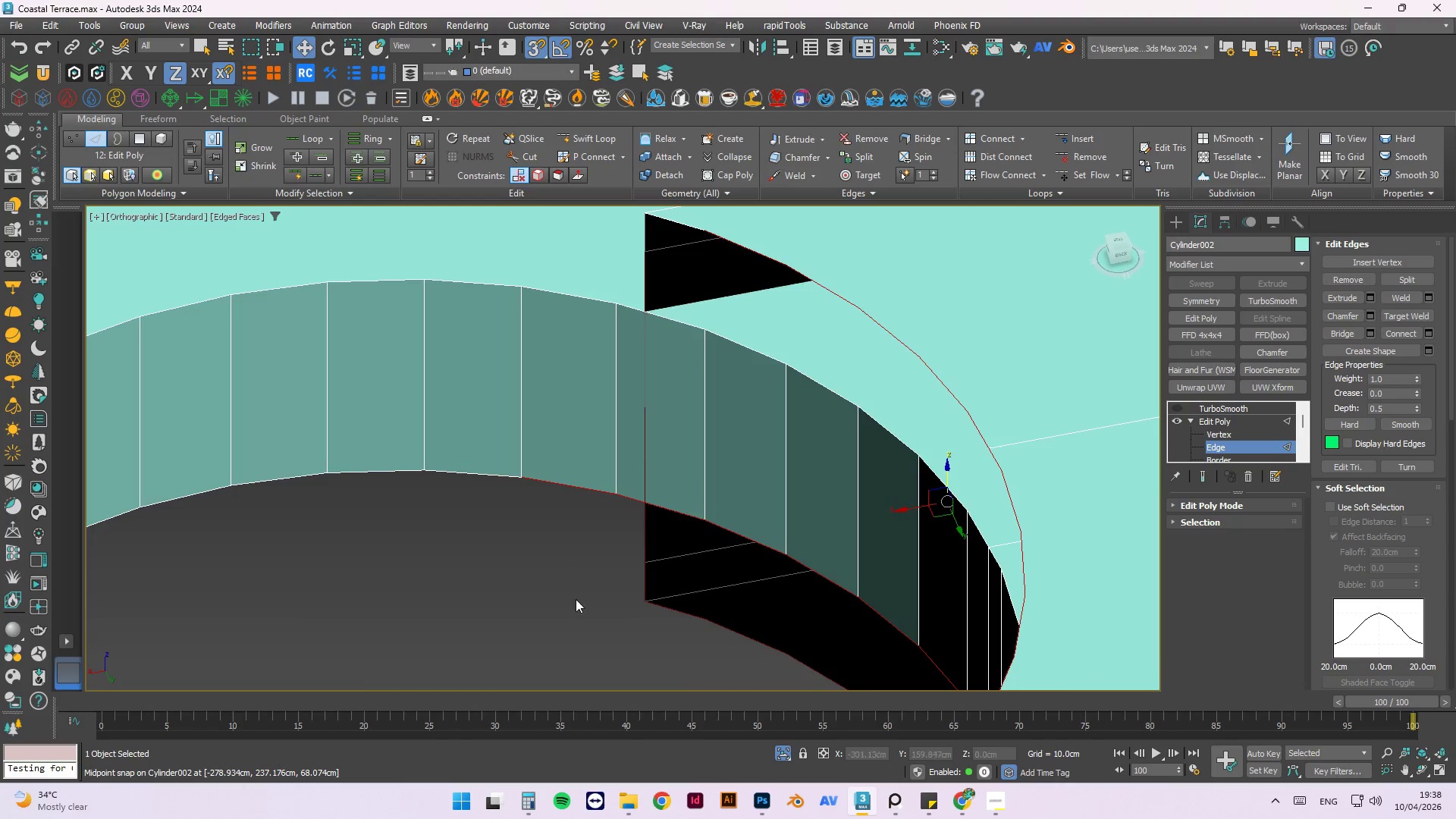 
left_click_drag(start_coordinate=[612, 631], to_coordinate=[413, 361])
 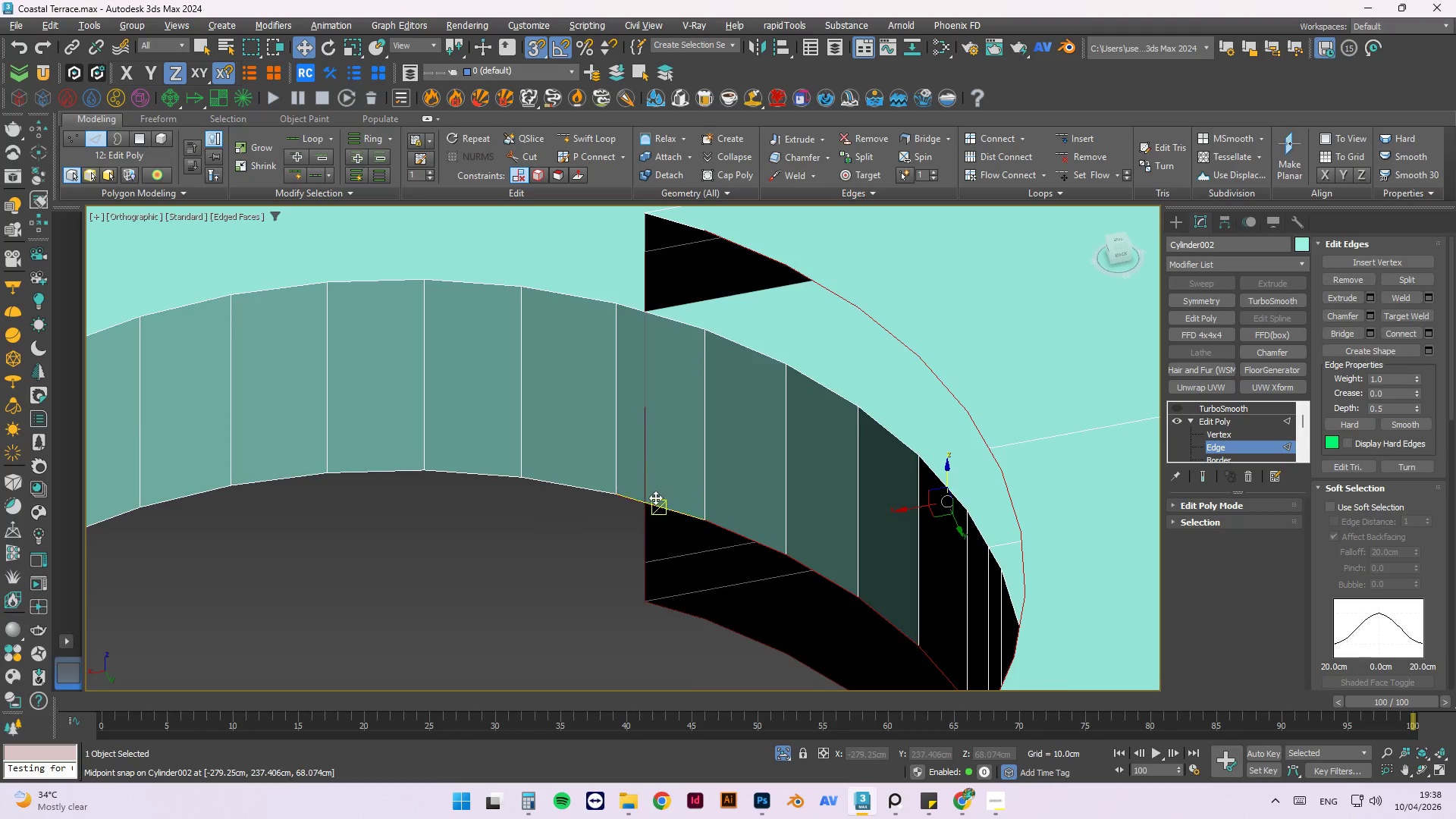 
hold_key(key=AltLeft, duration=1.52)
left_click_drag(start_coordinate=[594, 559], to_coordinate=[599, 382])
 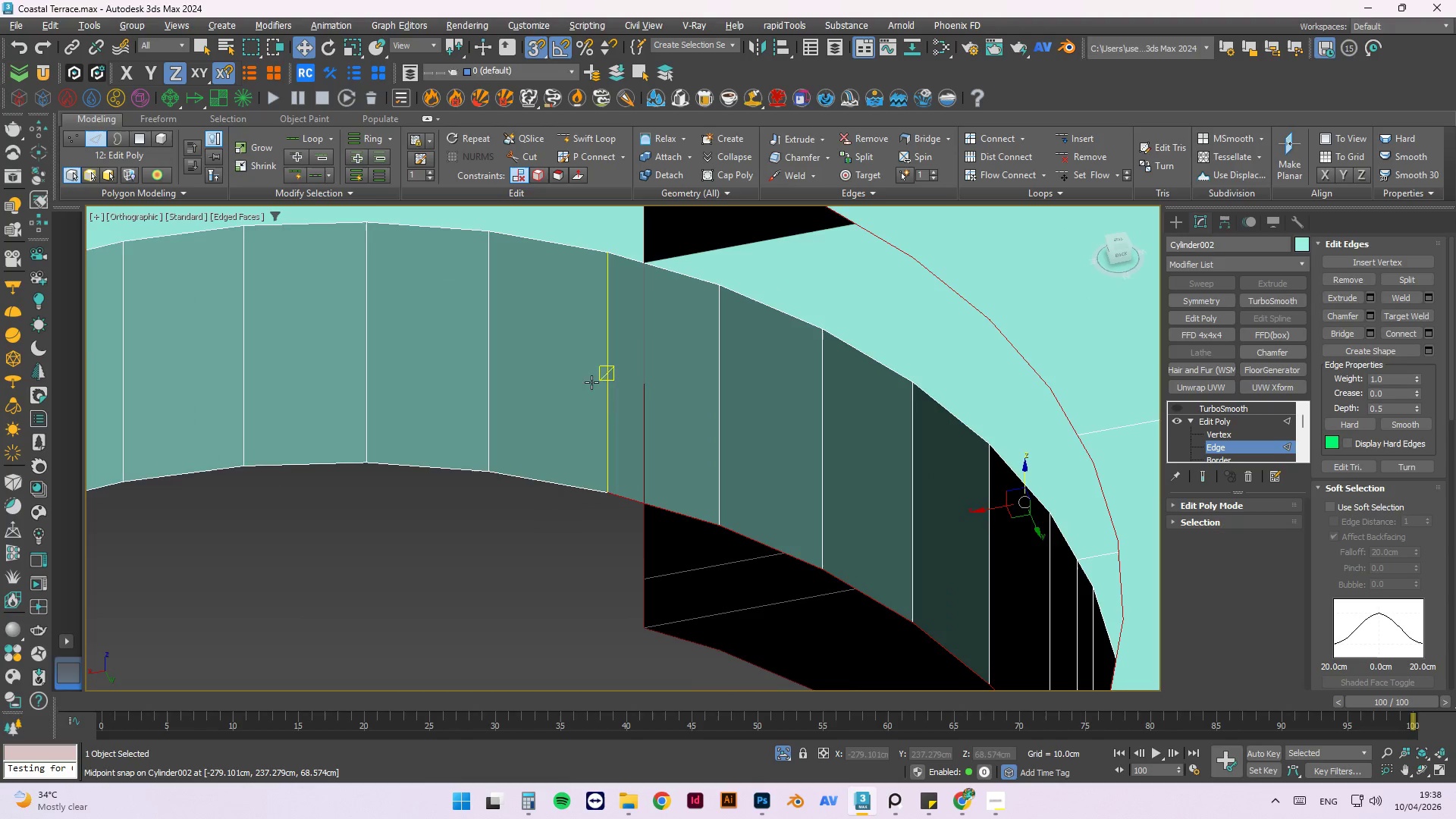 
scroll: coordinate [642, 500], scroll_direction: up, amount: 2.0
 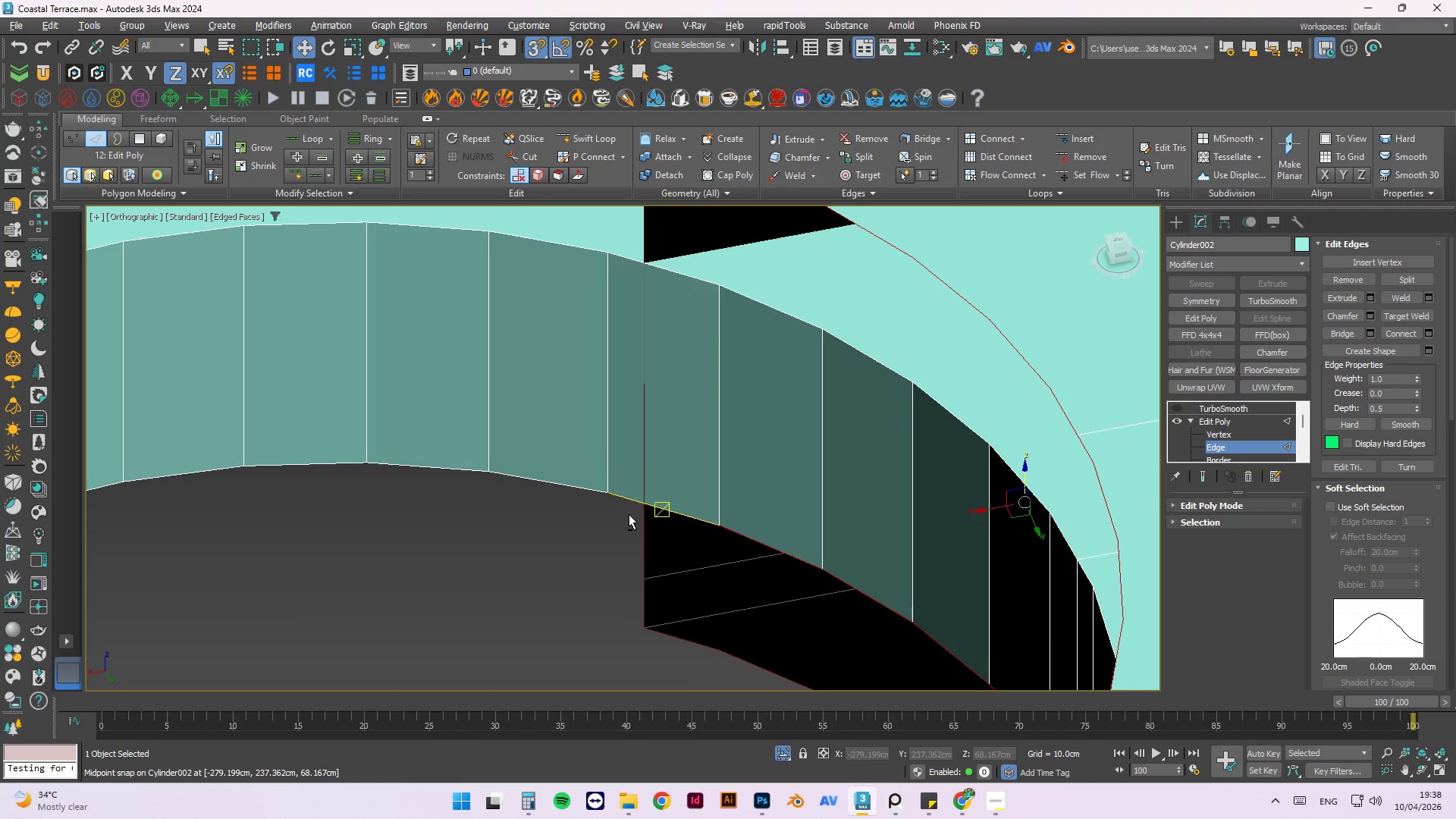 
key(Alt+AltLeft)
 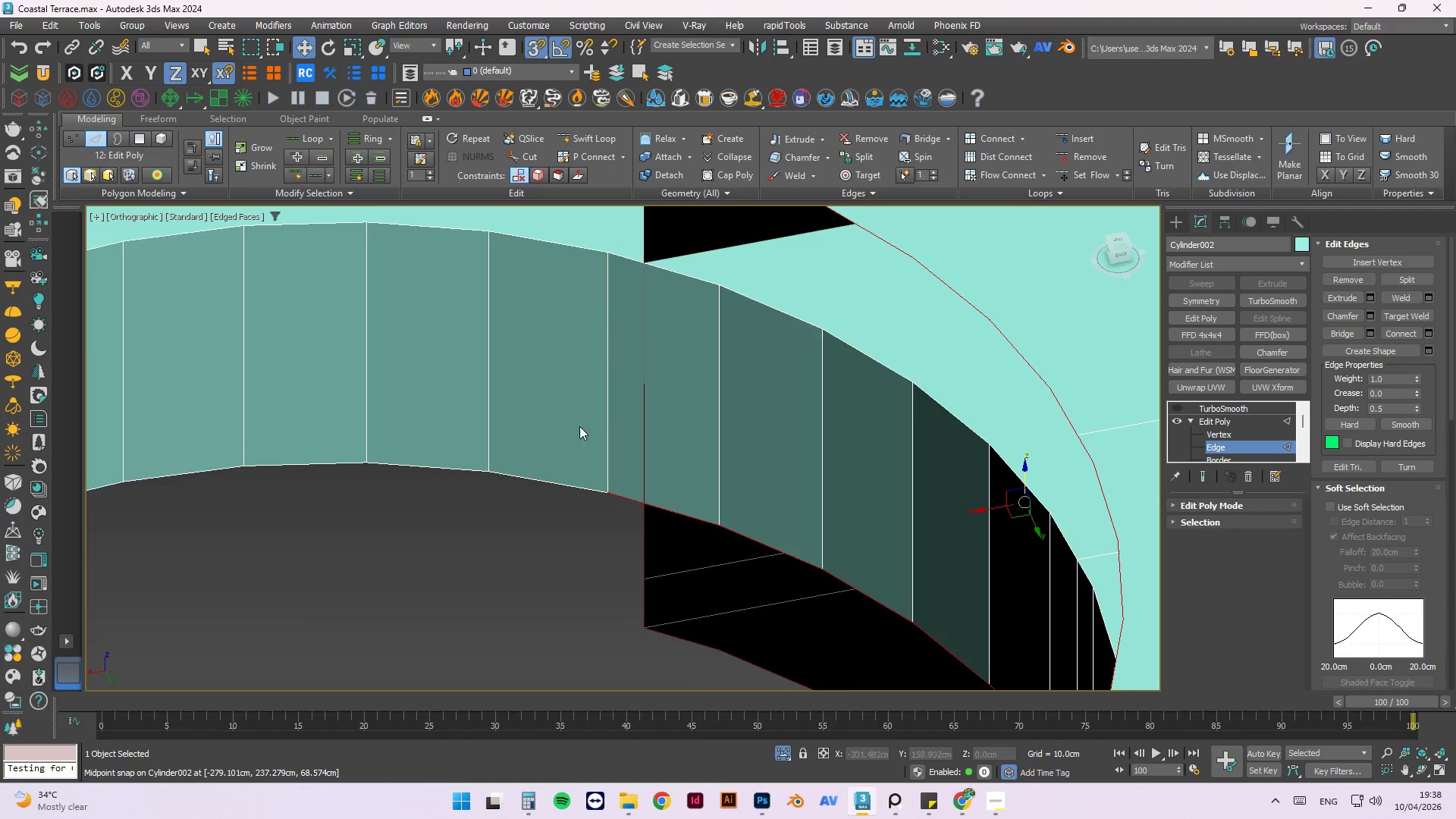 
hold_key(key=AltLeft, duration=1.5)
 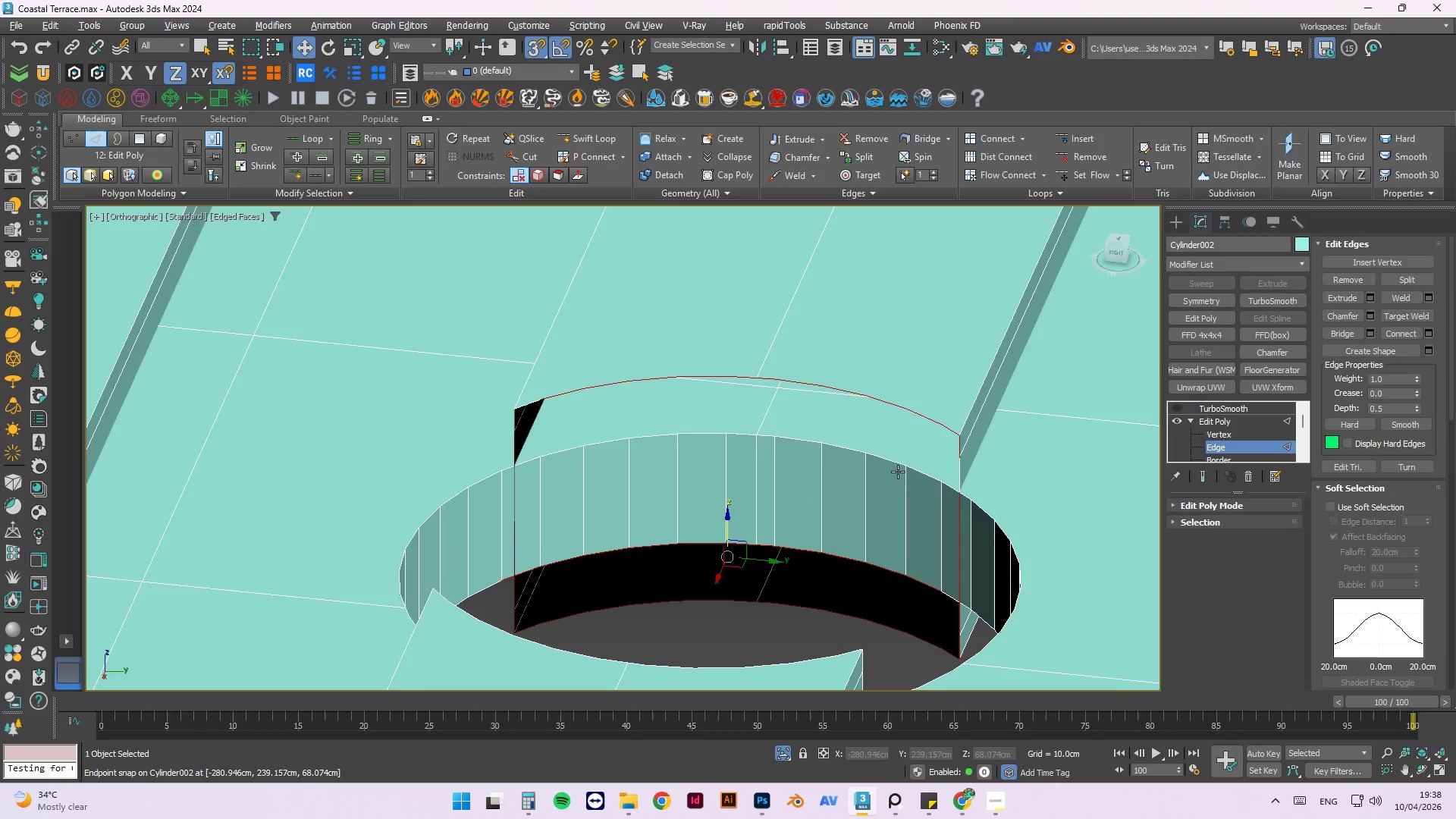 
scroll: coordinate [595, 472], scroll_direction: down, amount: 3.0
 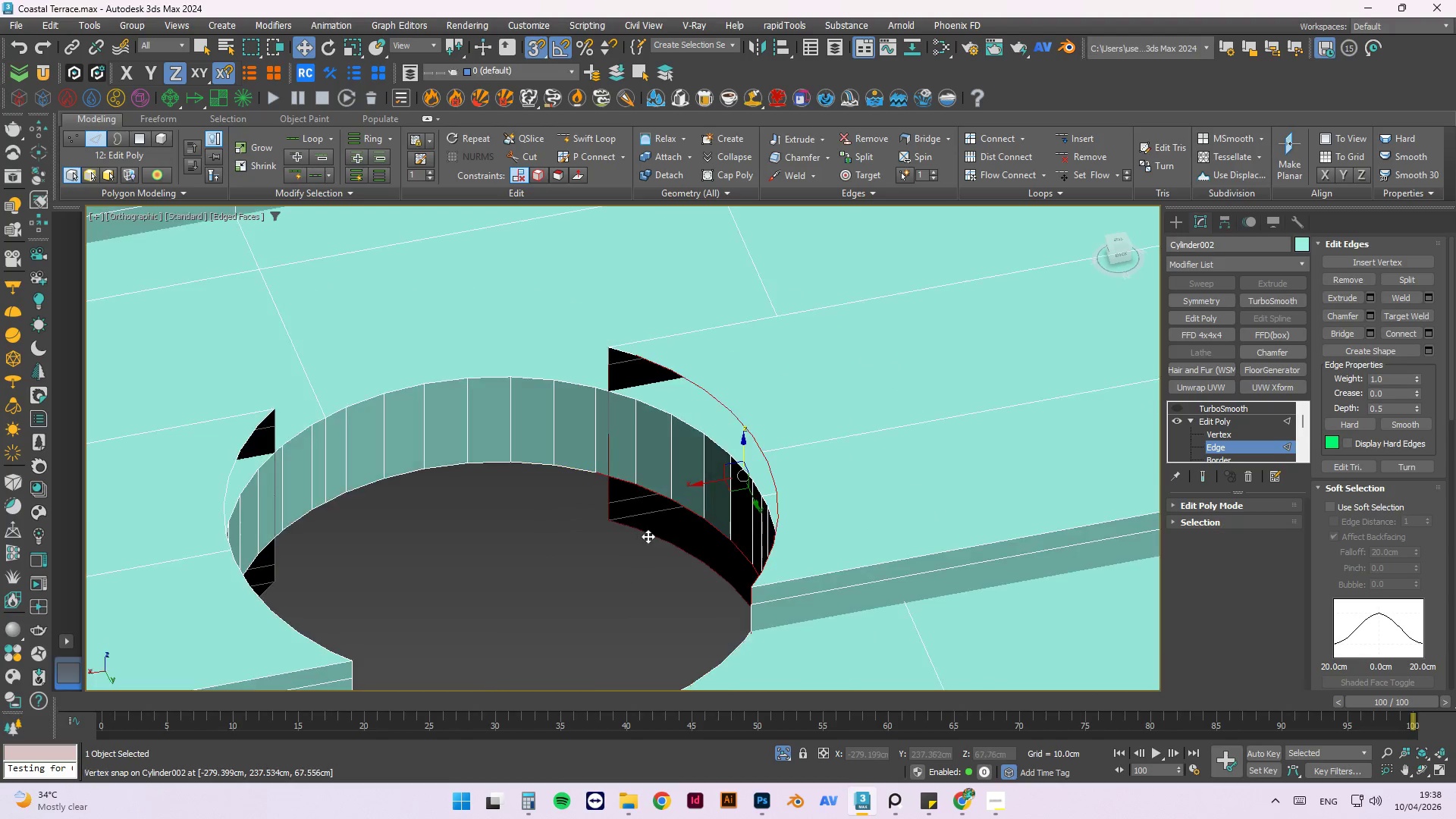 
scroll: coordinate [672, 544], scroll_direction: up, amount: 2.0
 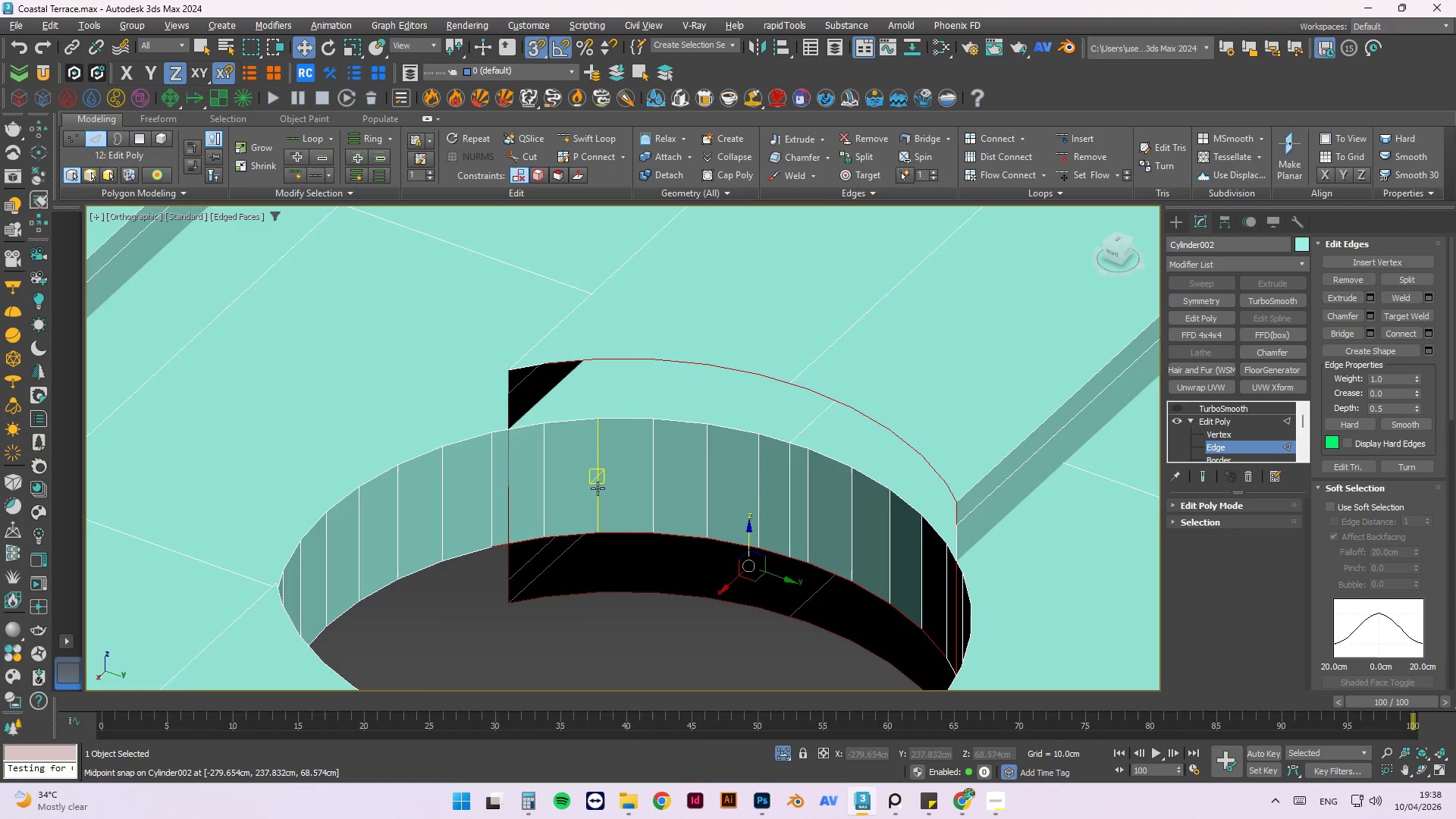 
hold_key(key=AltLeft, duration=0.64)
 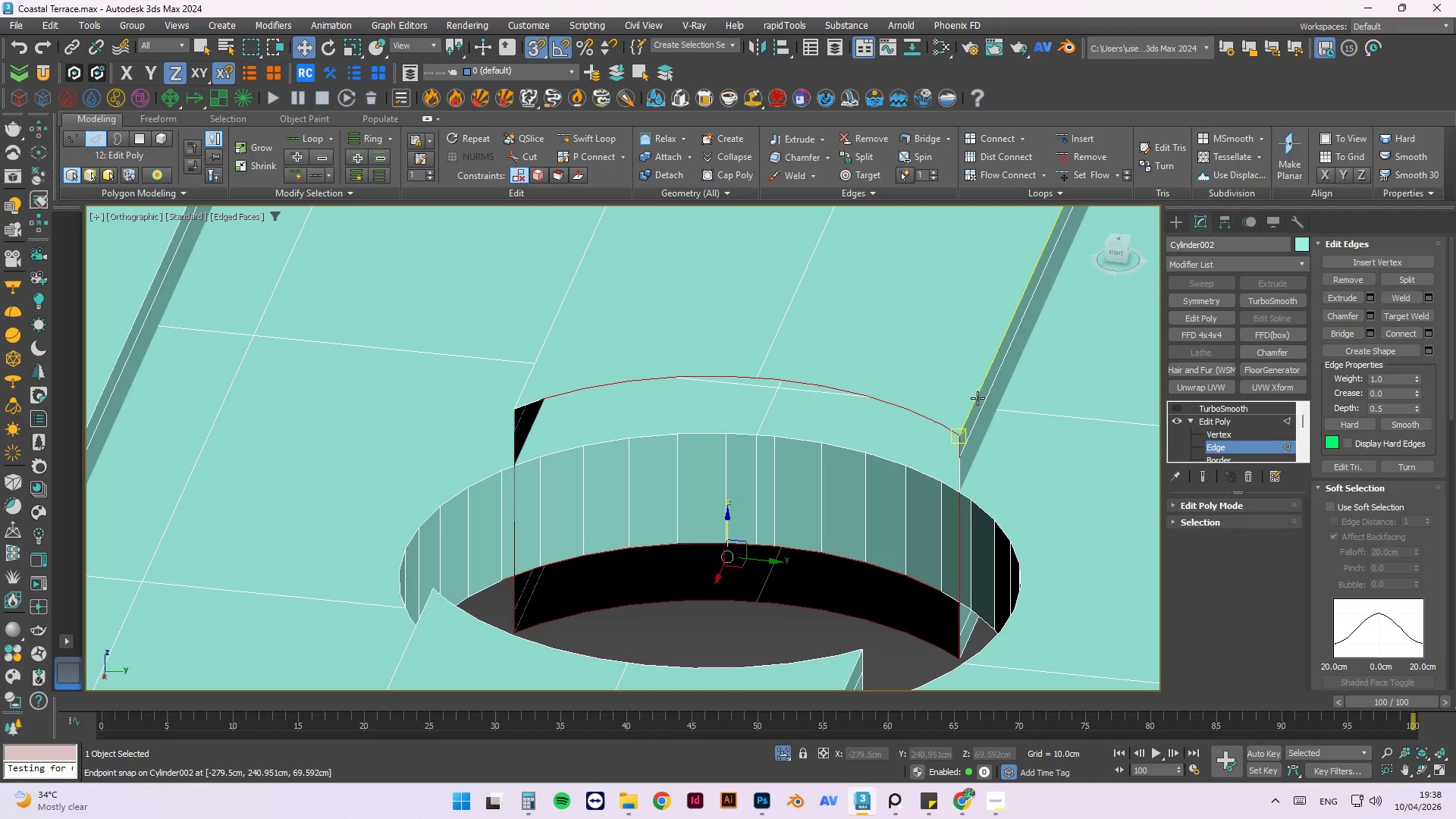 
scroll: coordinate [595, 484], scroll_direction: down, amount: 1.0
 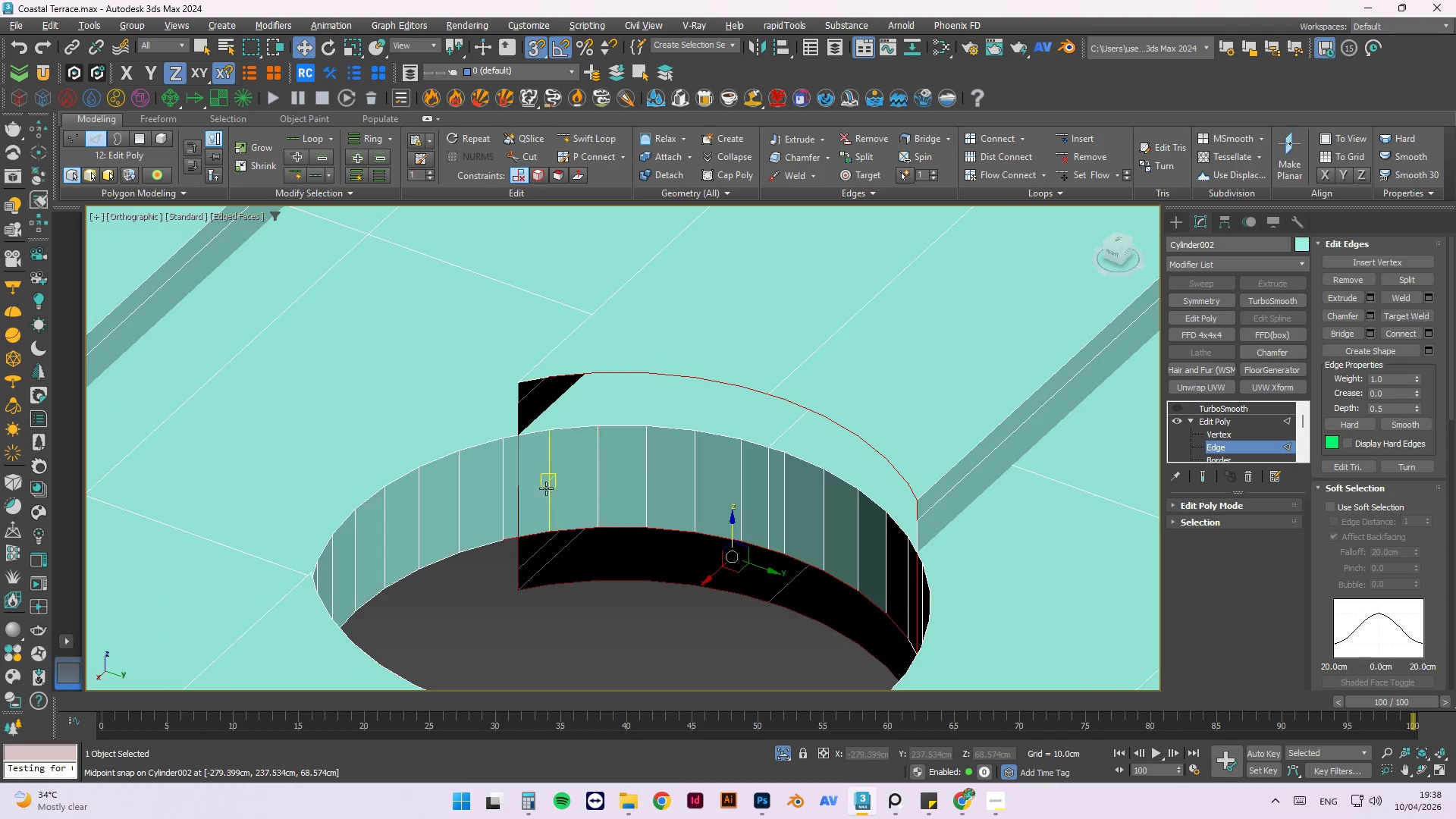 
hold_key(key=AltLeft, duration=1.52)
left_click_drag(start_coordinate=[1018, 372], to_coordinate=[479, 538])
 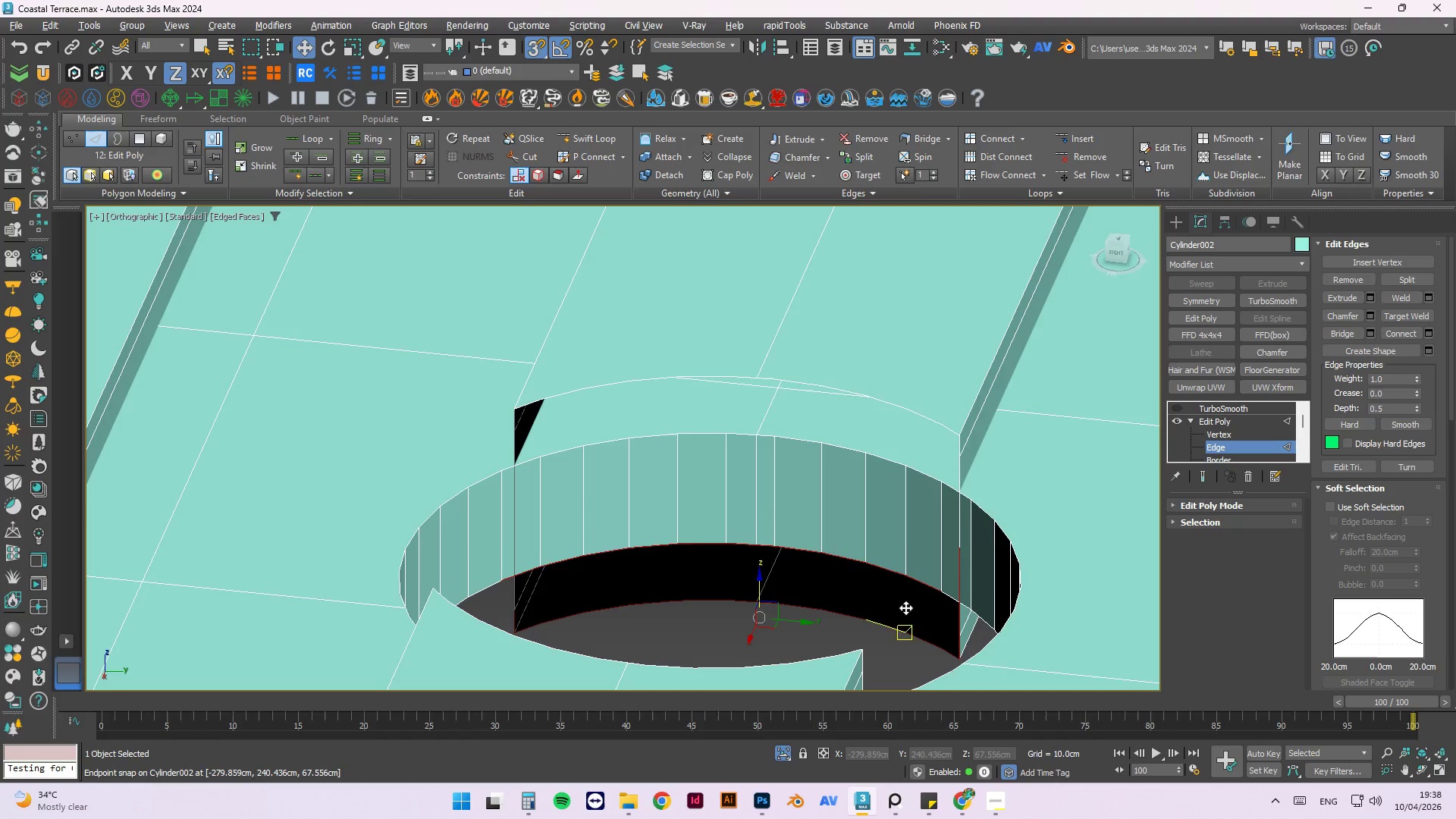 
hold_key(key=AltLeft, duration=1.5)
 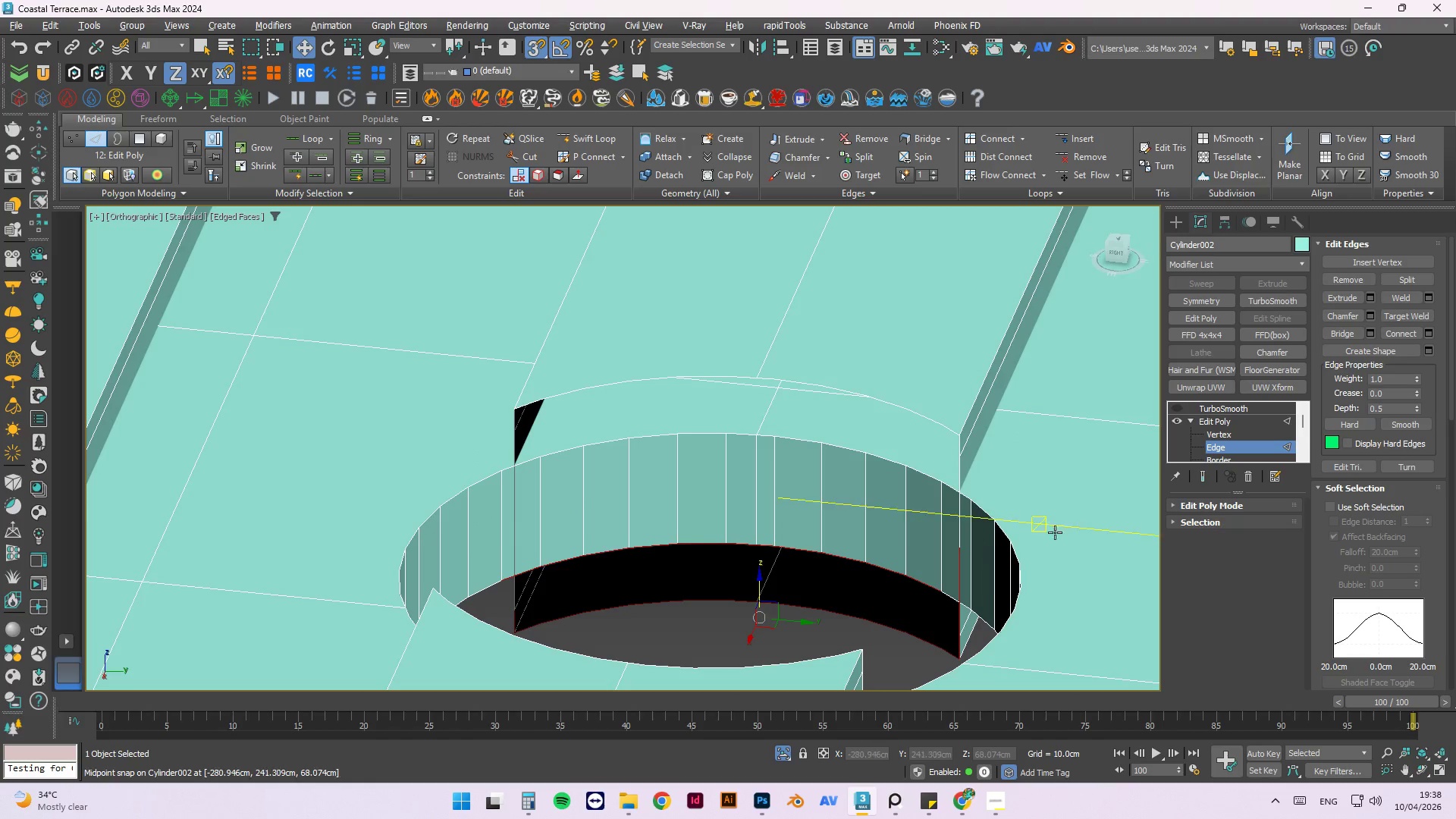 
hold_key(key=AltLeft, duration=1.51)
left_click_drag(start_coordinate=[1055, 475], to_coordinate=[956, 573])
 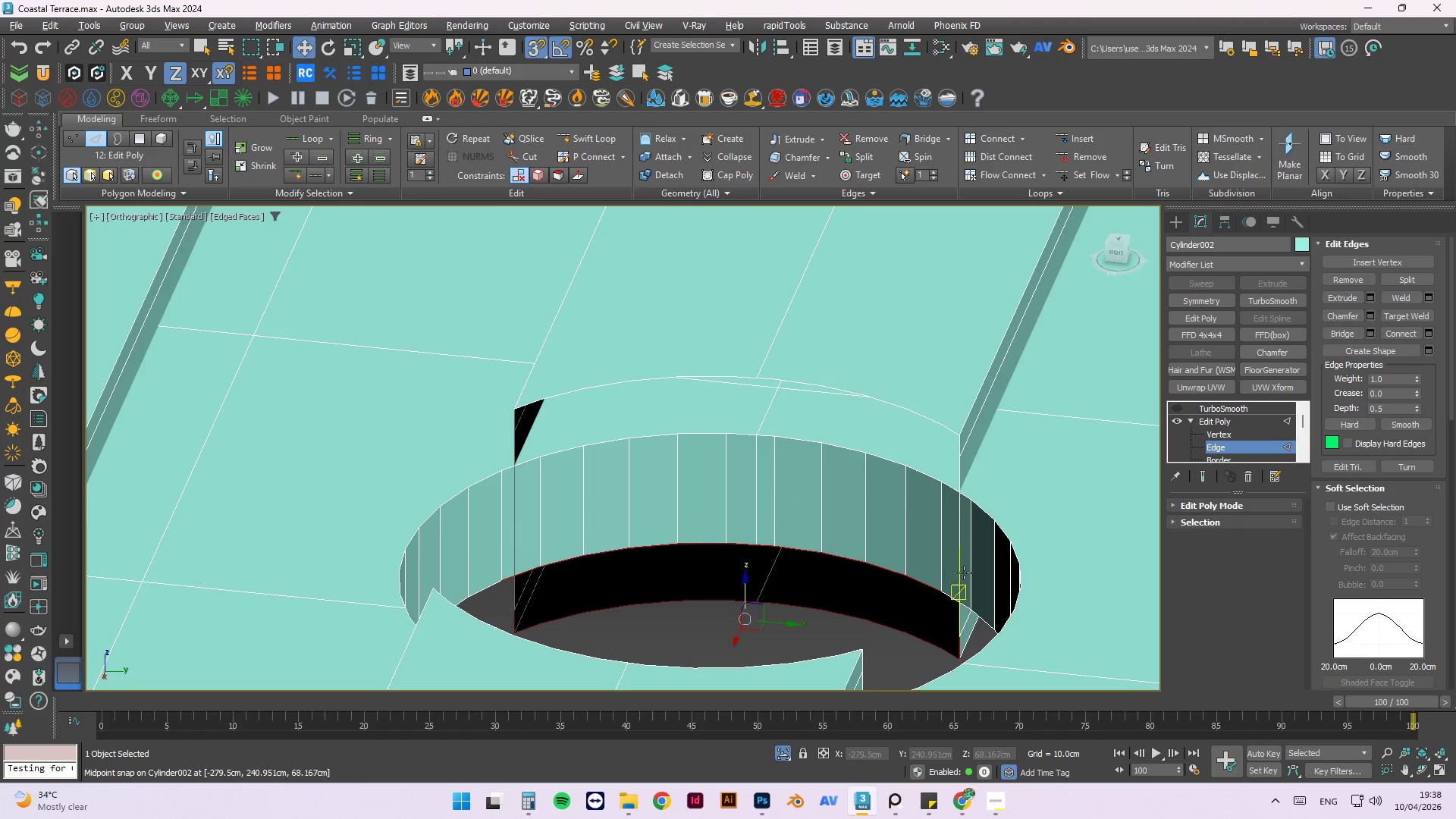 
hold_key(key=AltLeft, duration=0.61)
 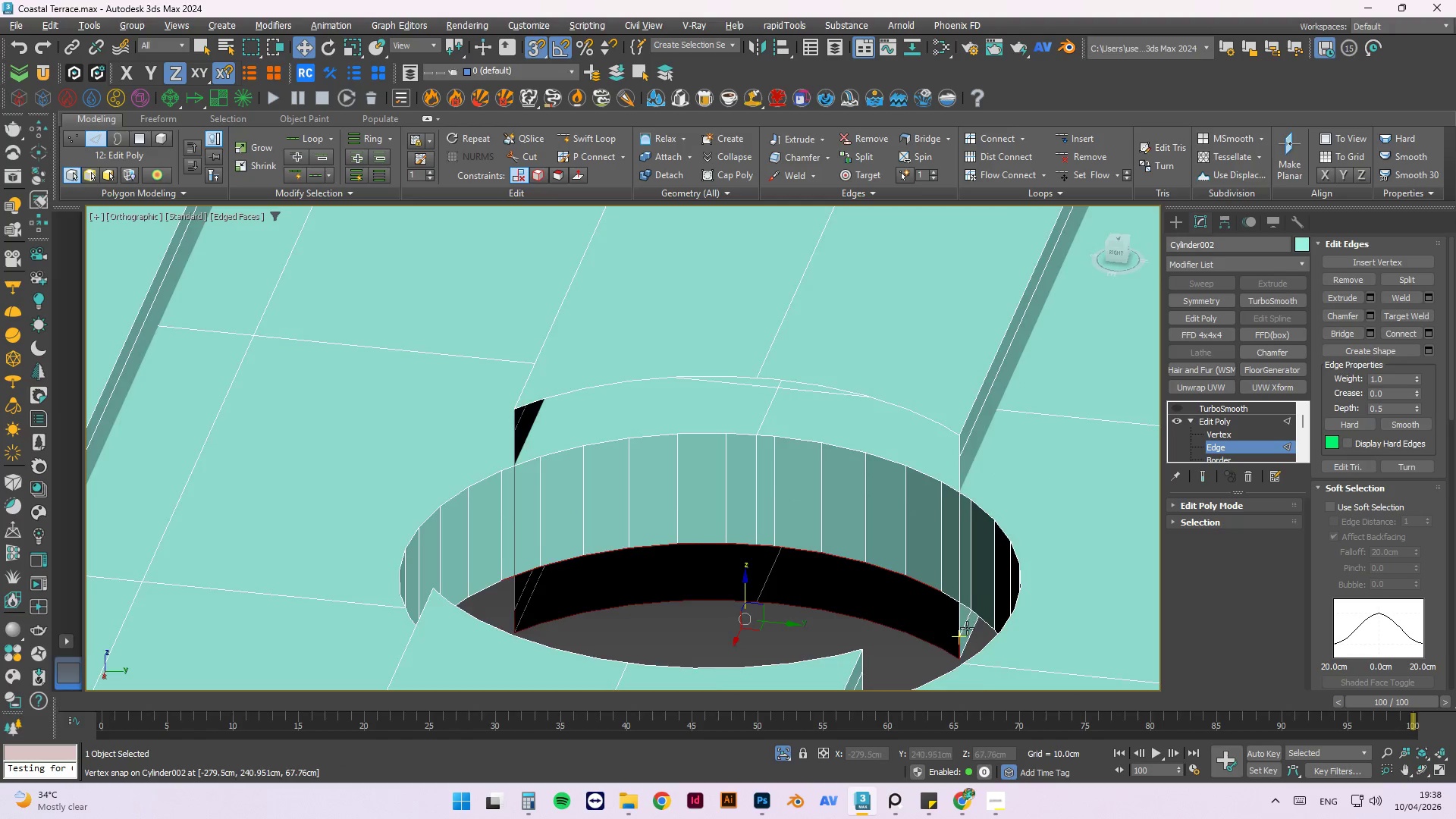 
hold_key(key=ControlLeft, duration=0.78)
 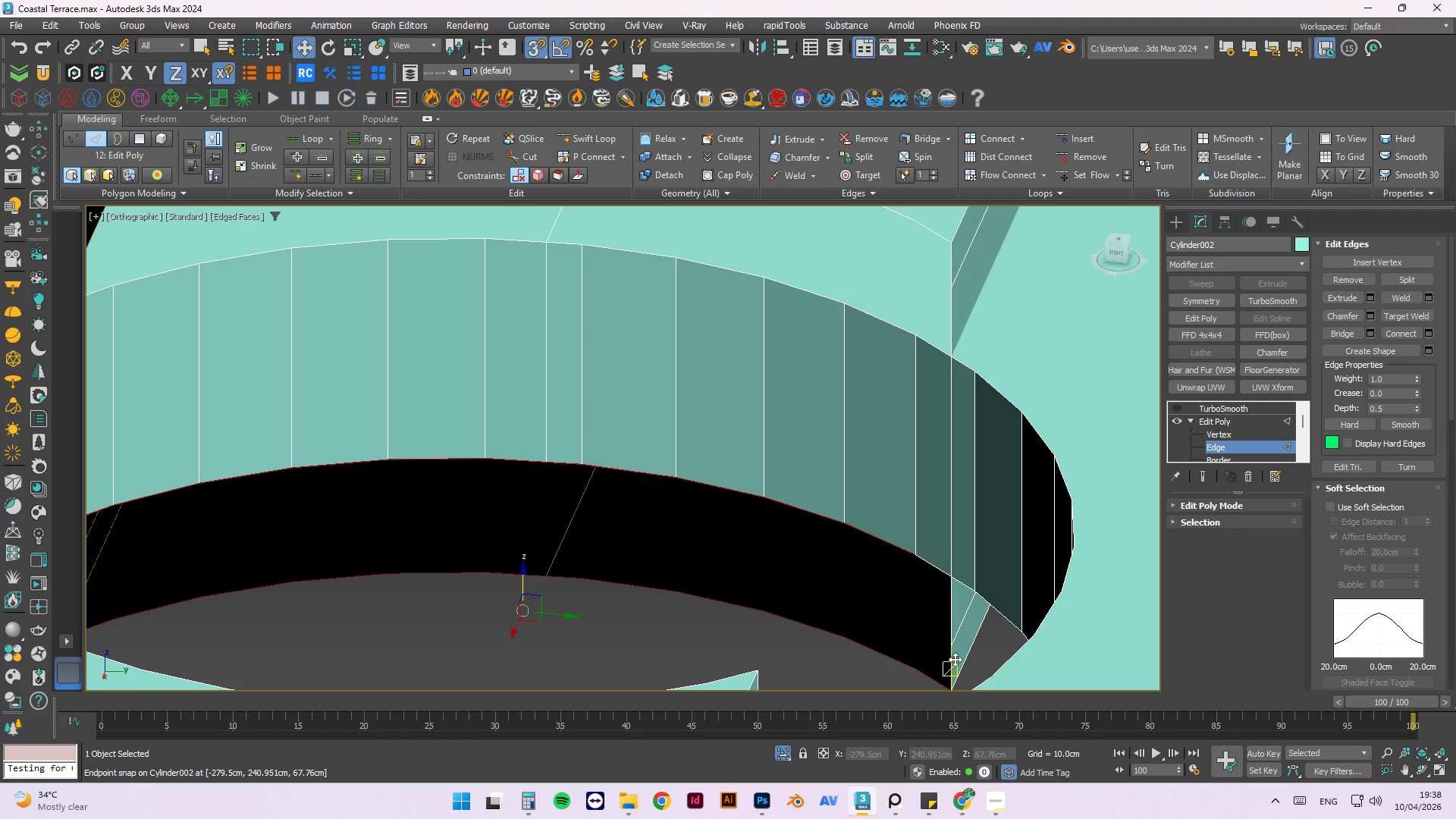 
scroll: coordinate [967, 628], scroll_direction: up, amount: 2.0
 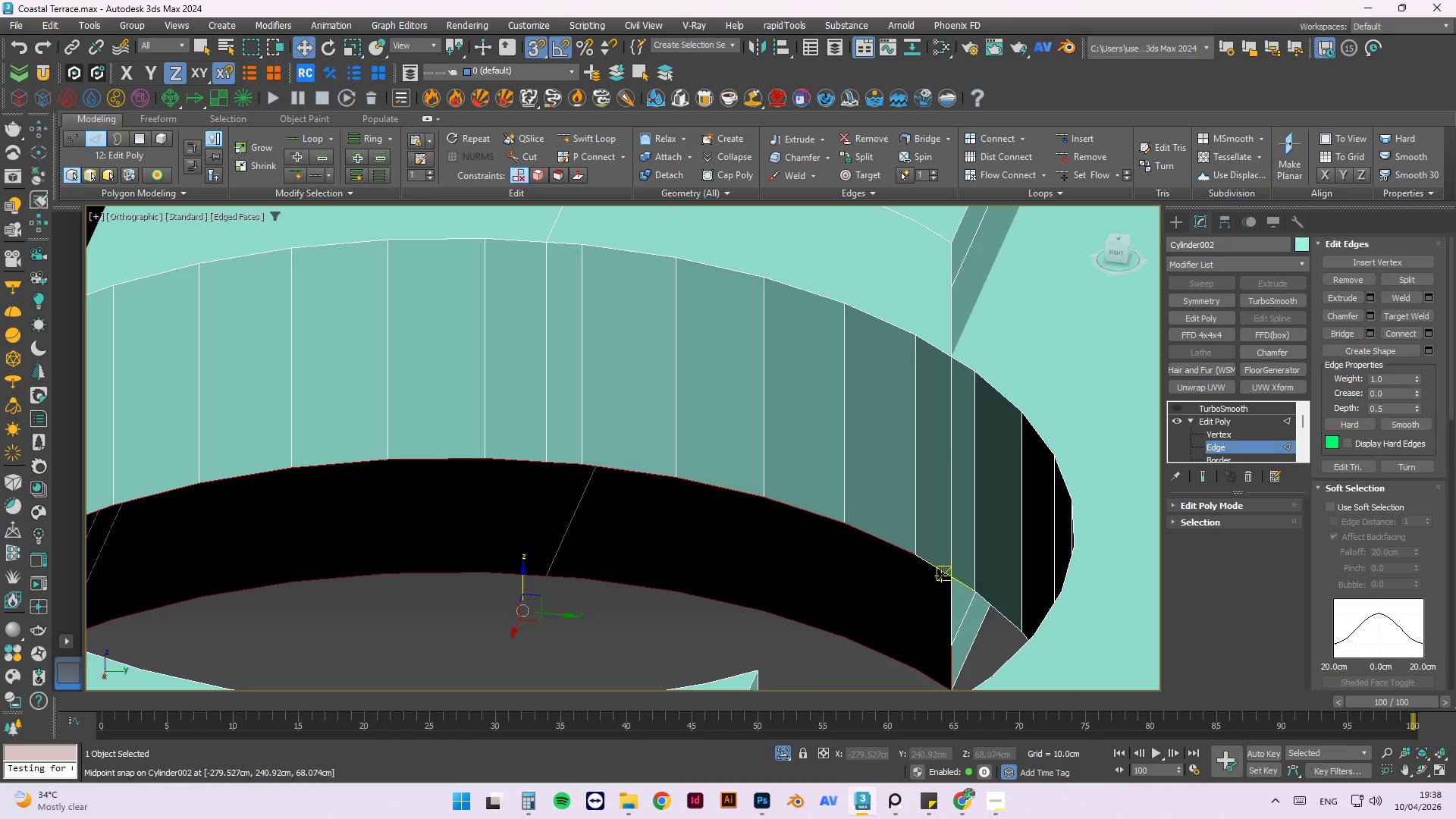 
hold_key(key=AltLeft, duration=0.91)
left_click([949, 657])
 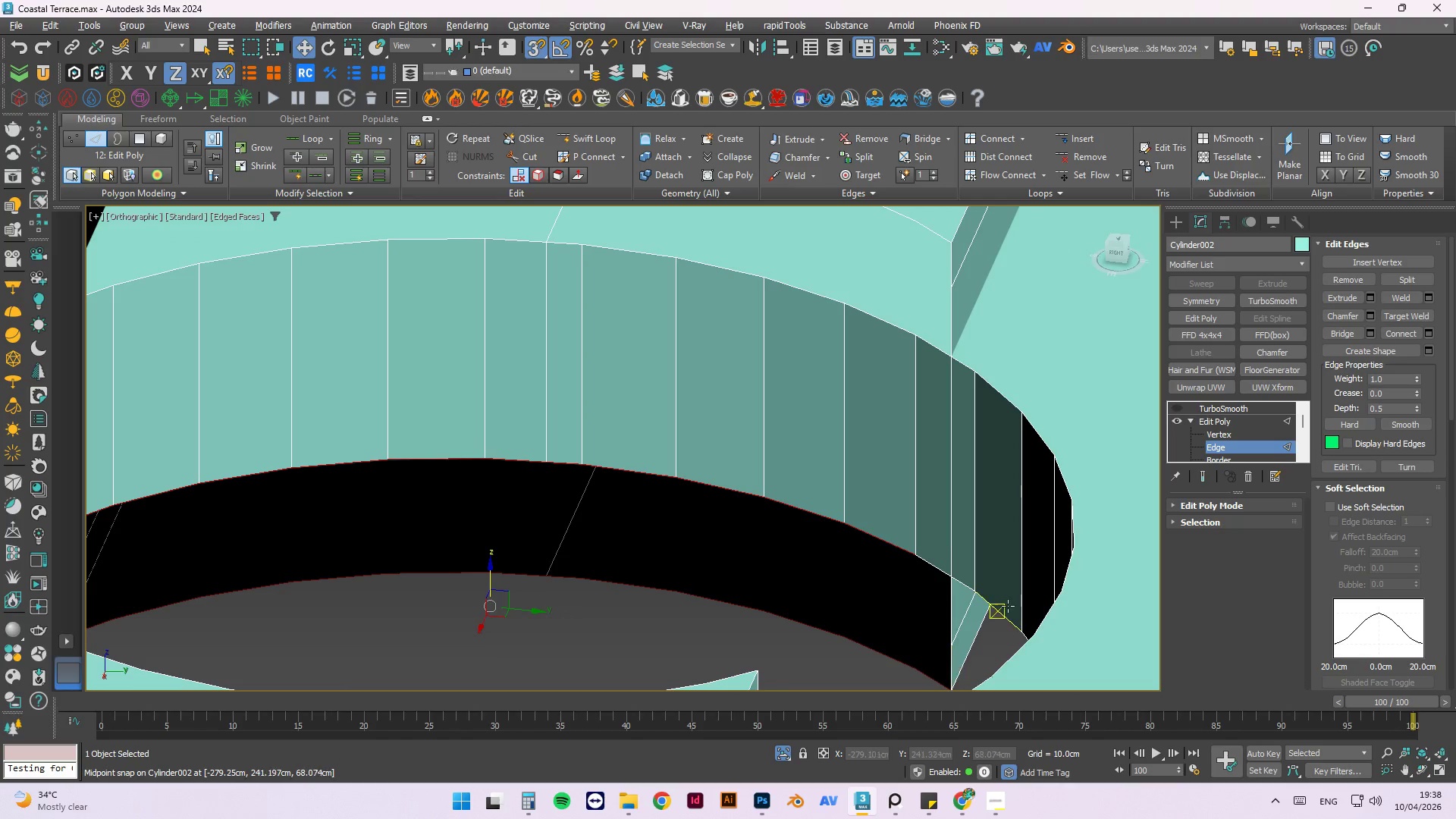 
hold_key(key=AltLeft, duration=1.5)
 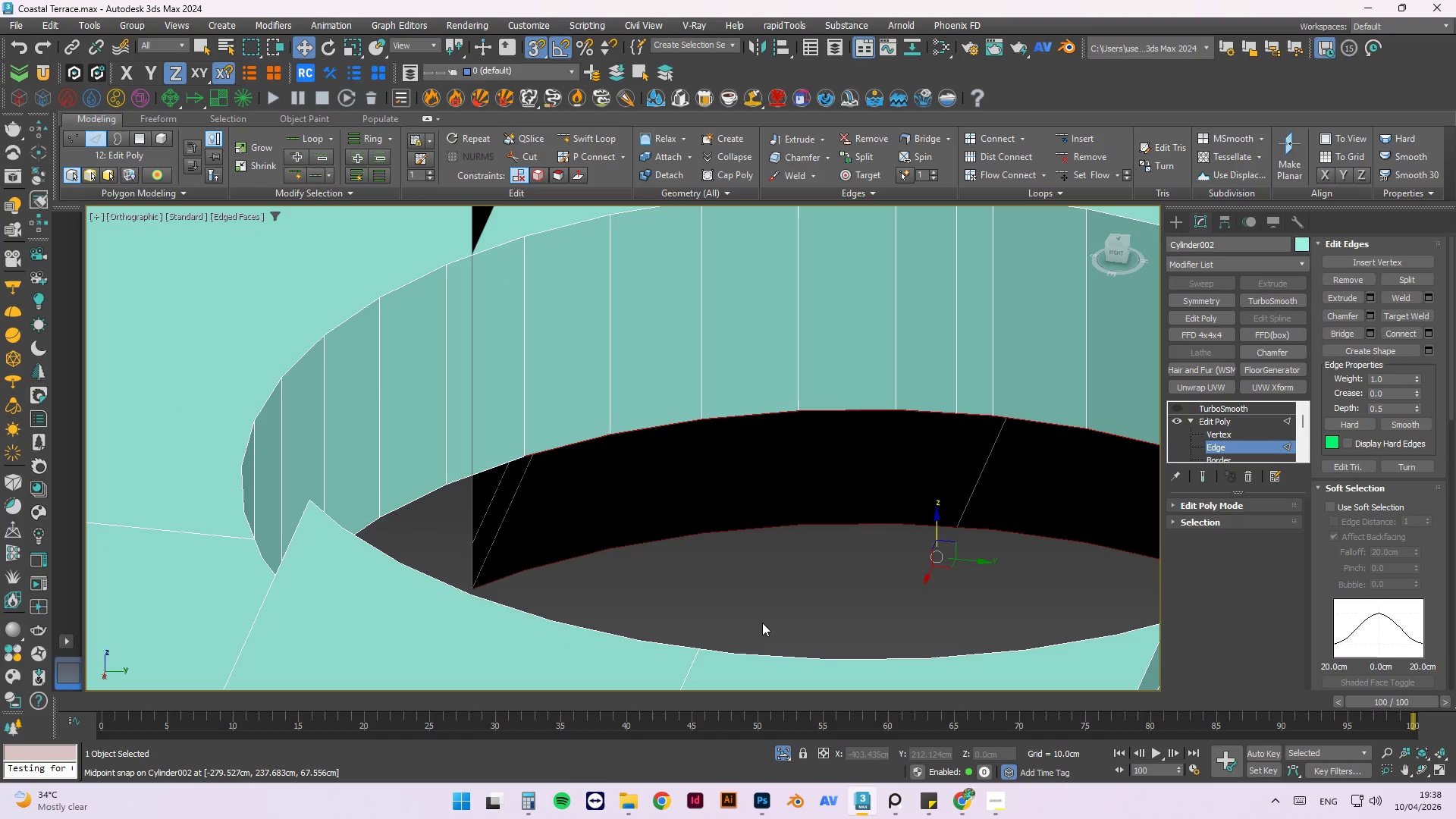 
scroll: coordinate [572, 598], scroll_direction: up, amount: 2.0
 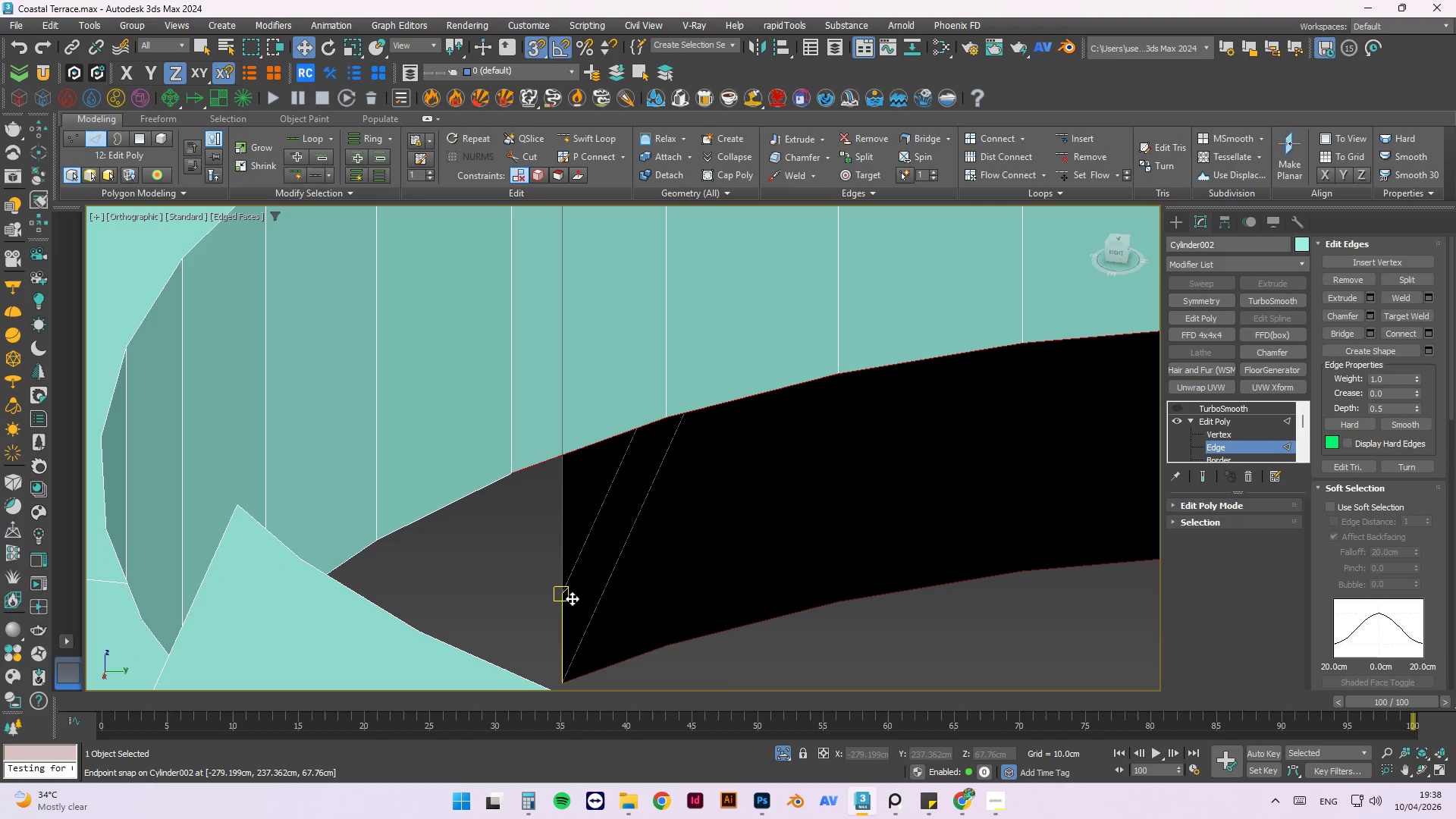 
left_click([566, 618])
 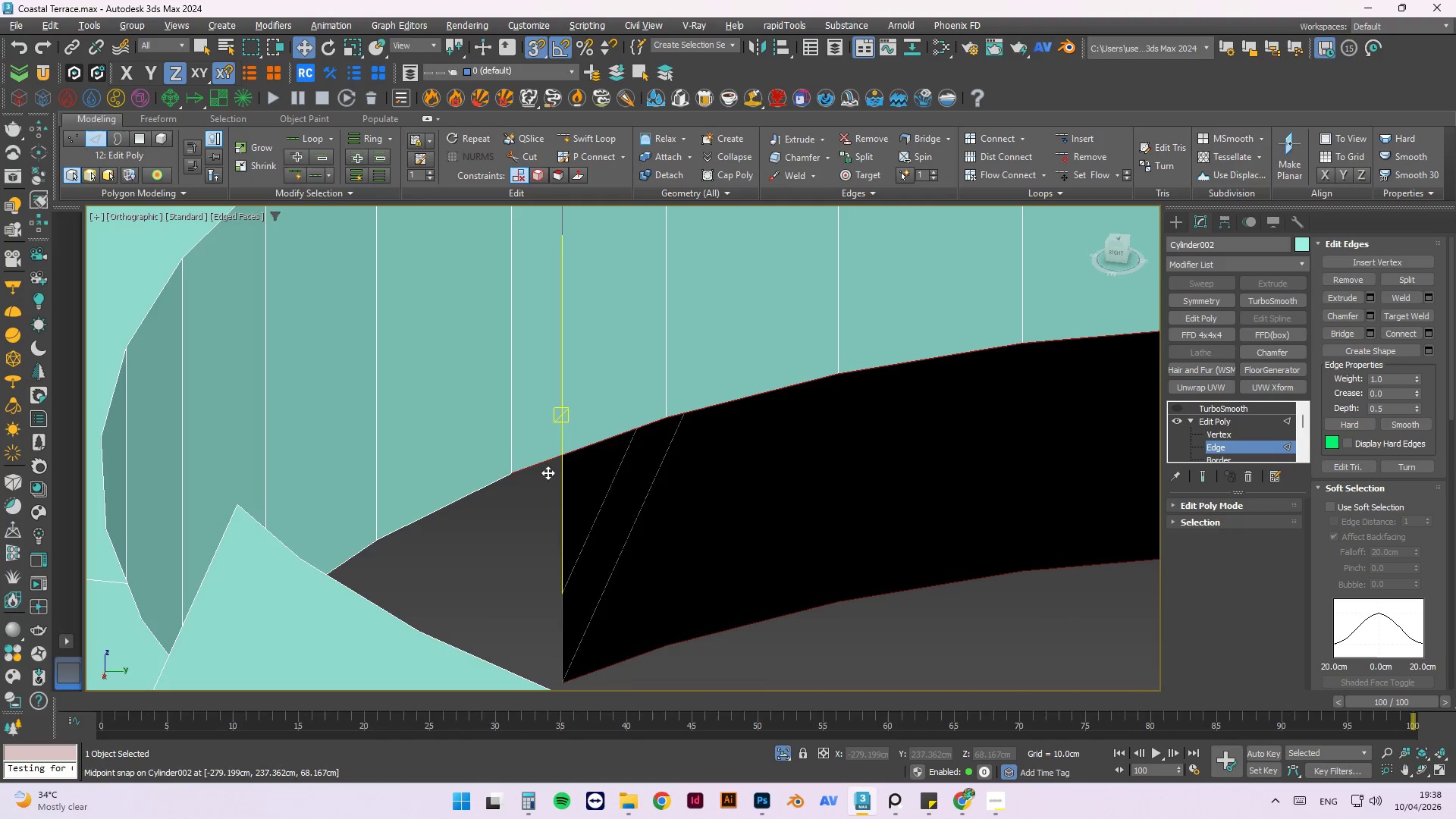 
left_click([544, 467])
 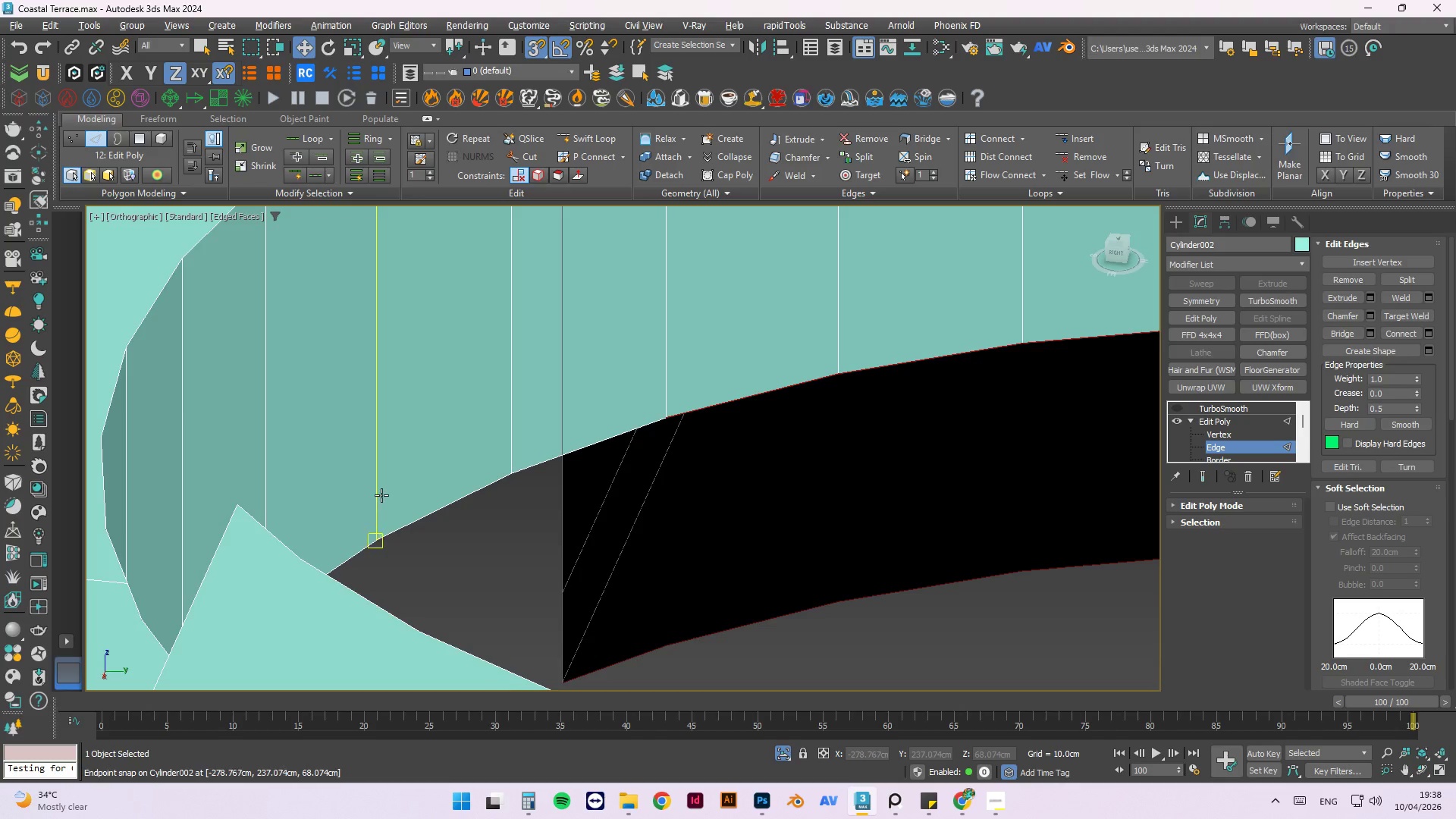 
key(Alt+AltLeft)
 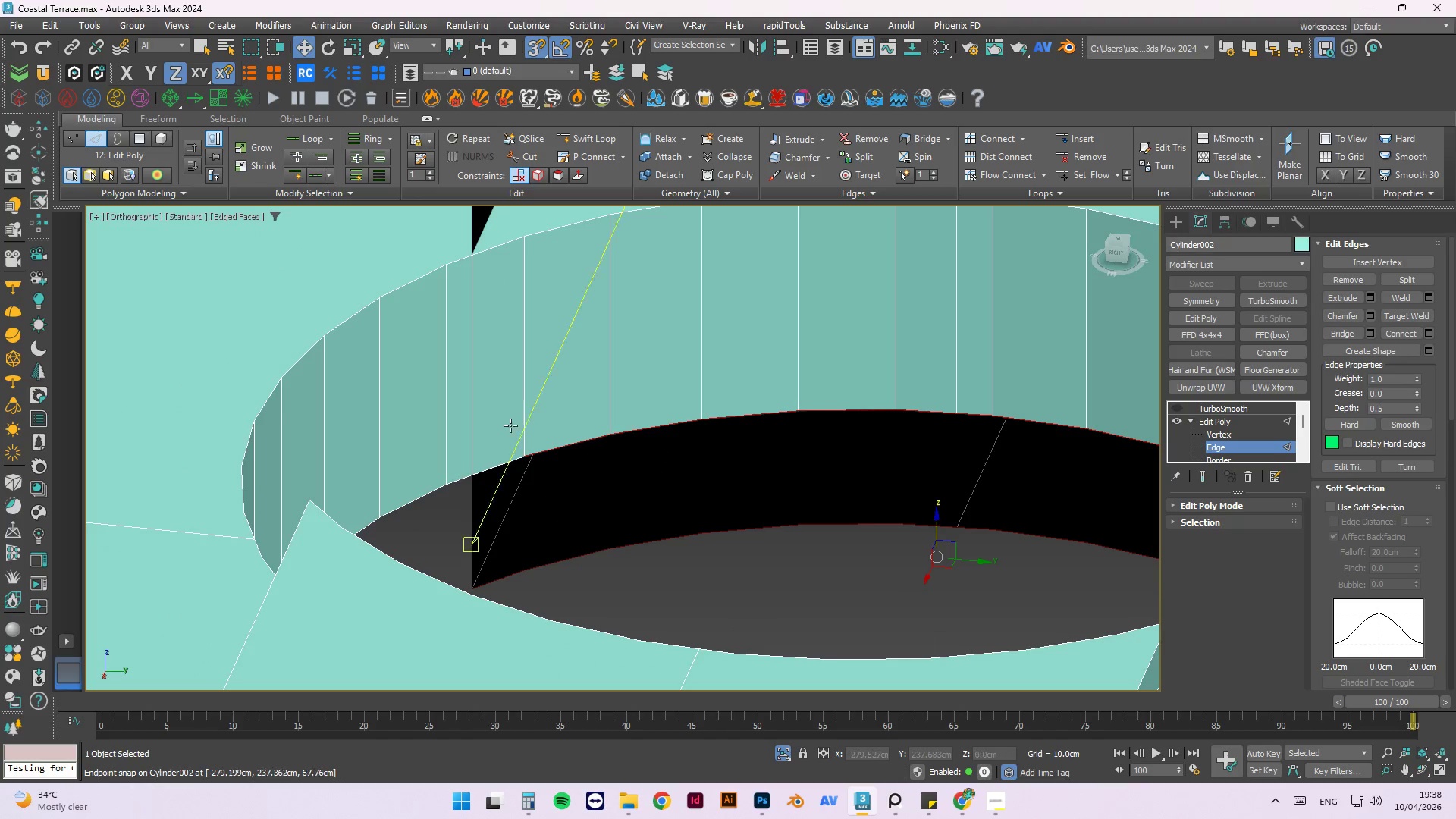 
scroll: coordinate [381, 495], scroll_direction: down, amount: 2.0
 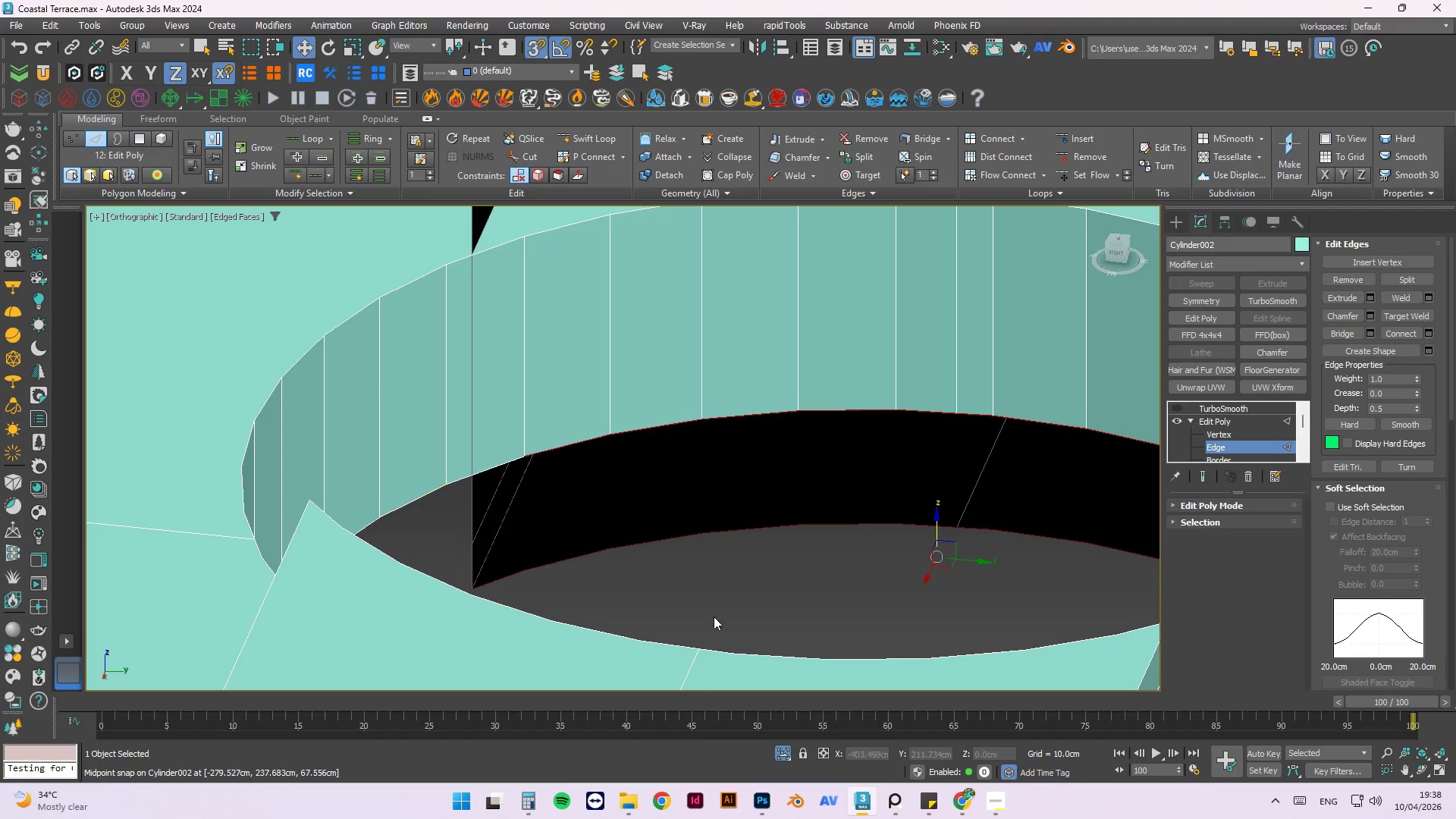 
hold_key(key=ControlLeft, duration=1.16)
scroll: coordinate [500, 463], scroll_direction: up, amount: 2.0
 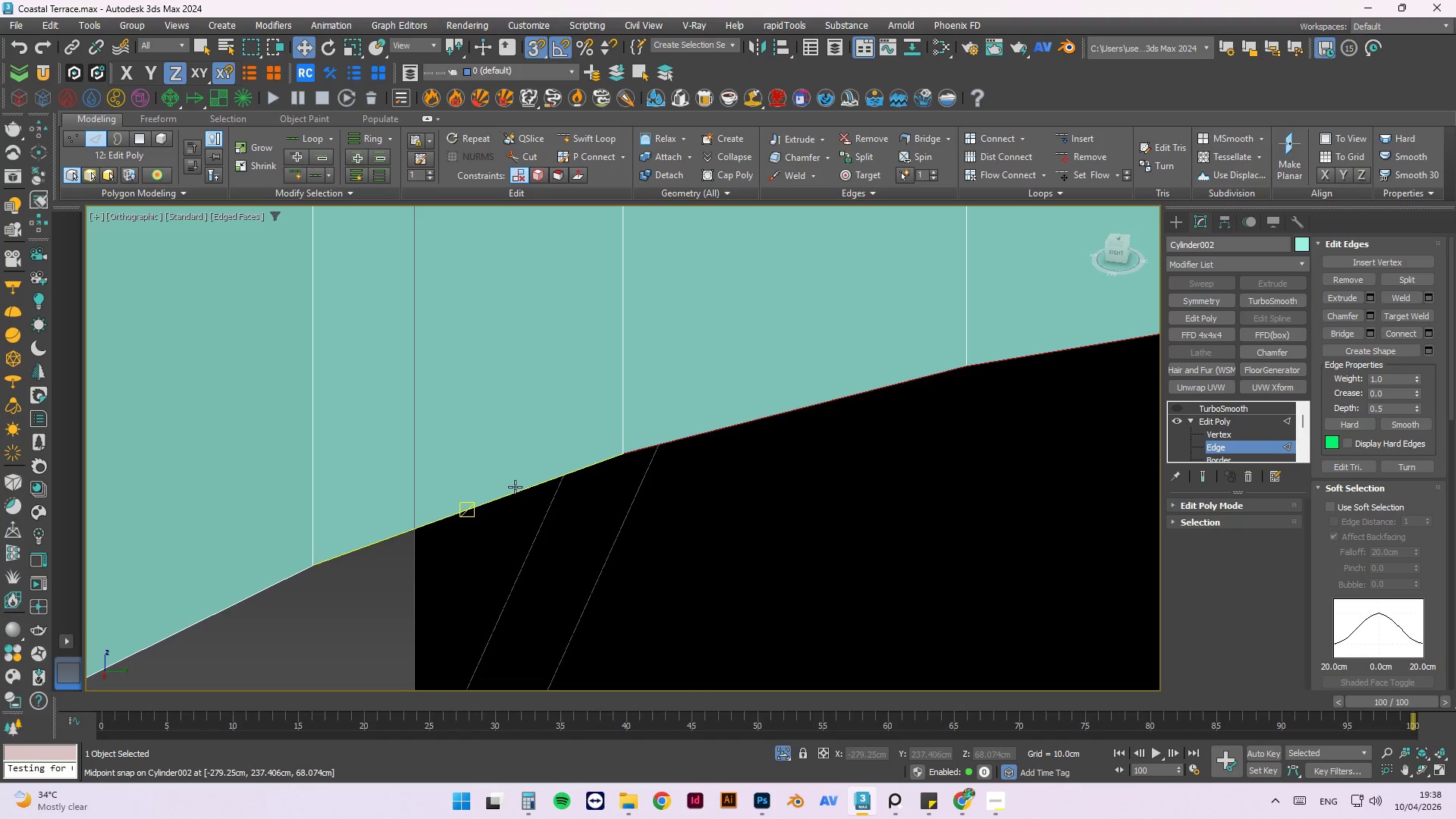 
left_click([516, 494])
 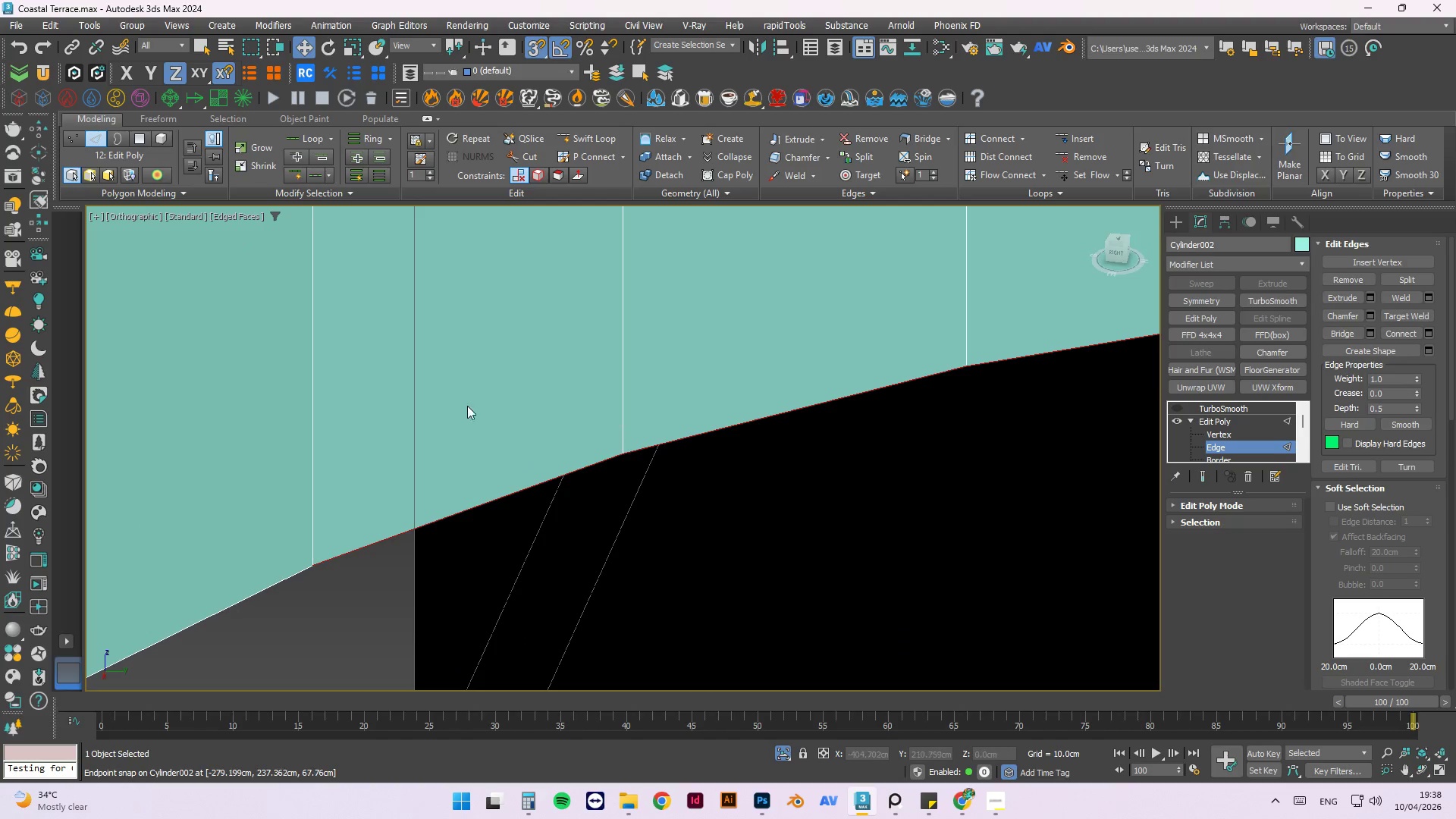 
scroll: coordinate [328, 408], scroll_direction: down, amount: 1.0
 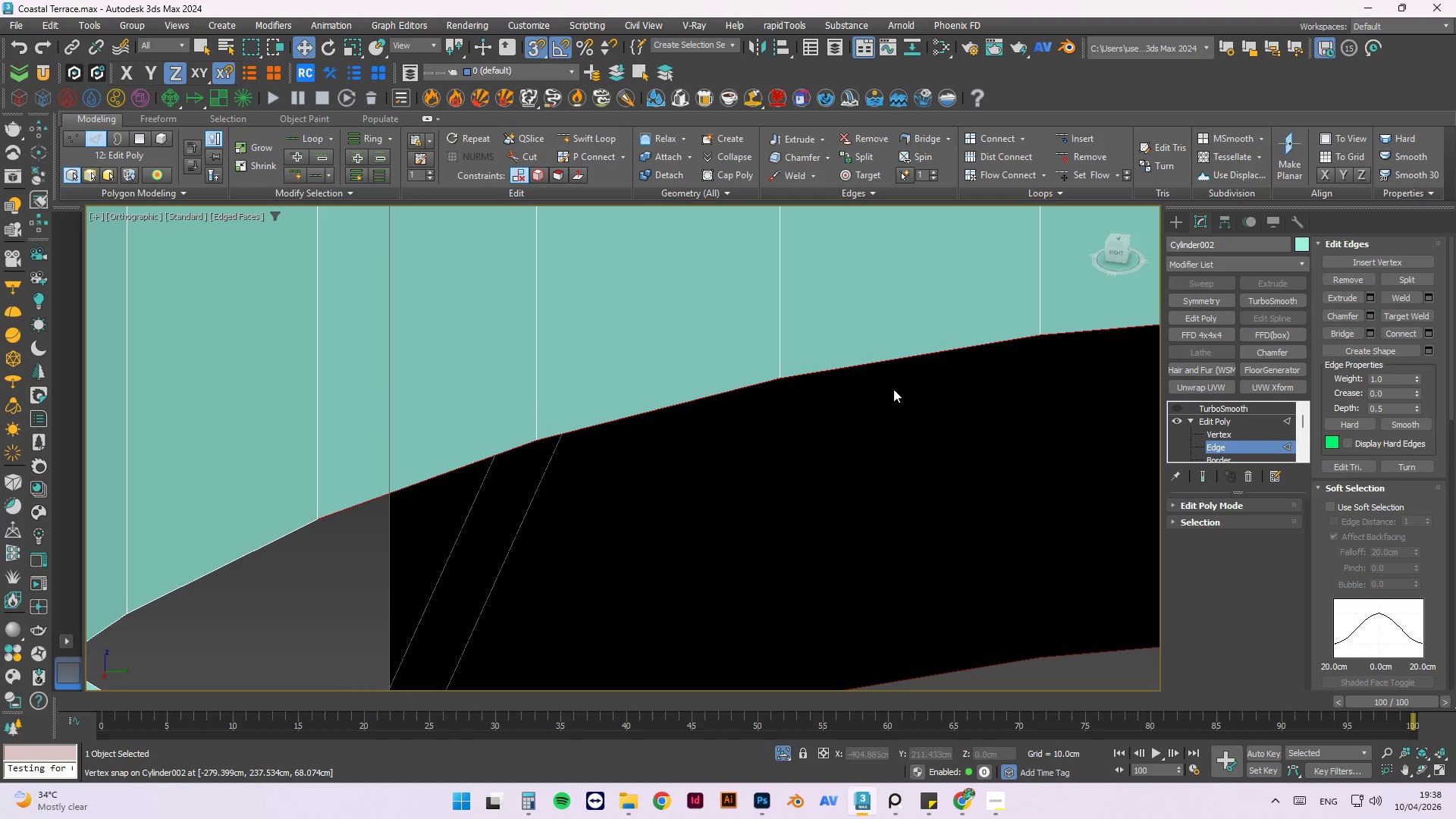 
hold_key(key=AltLeft, duration=0.47)
 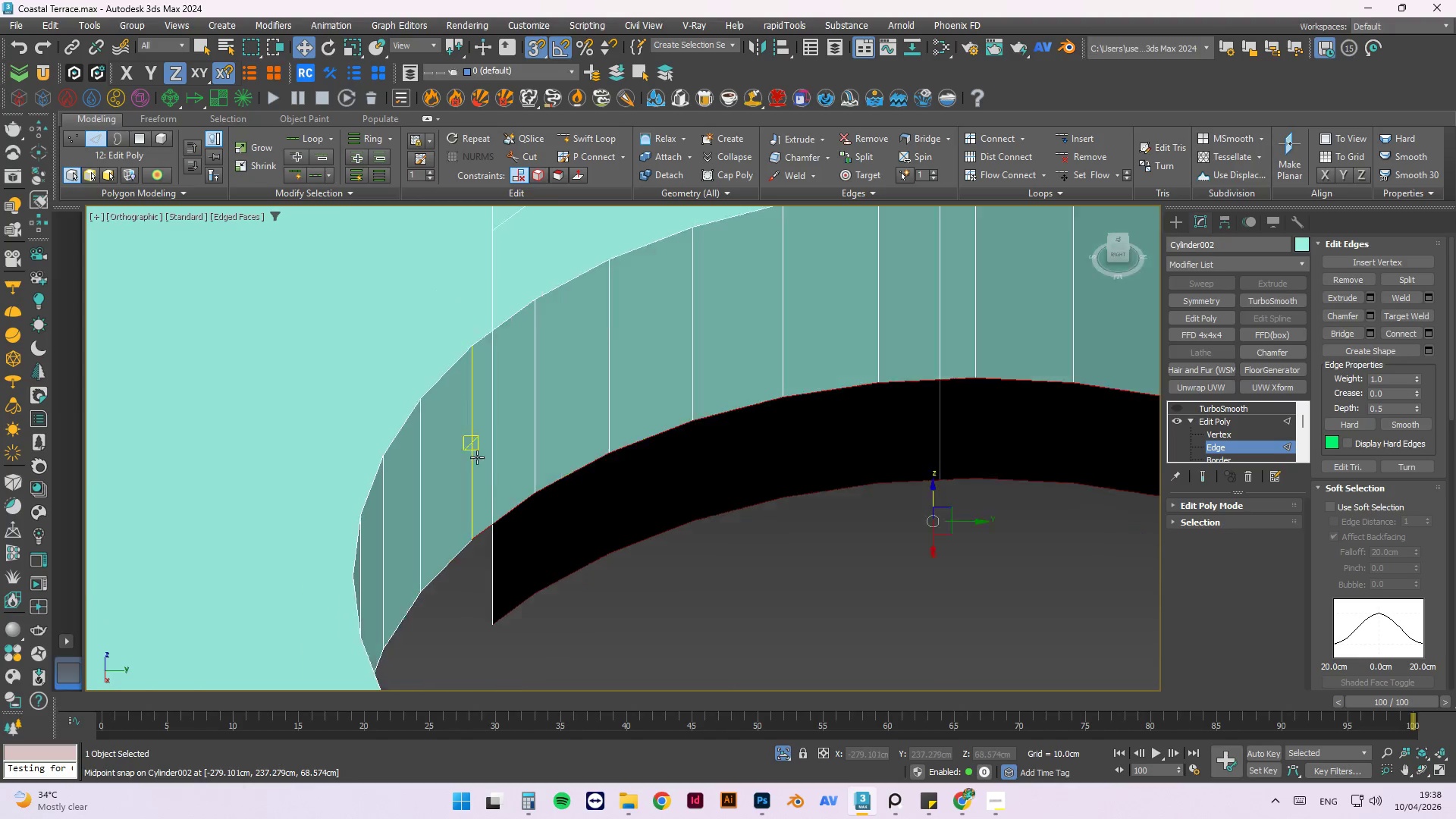 
scroll: coordinate [477, 457], scroll_direction: down, amount: 5.0
 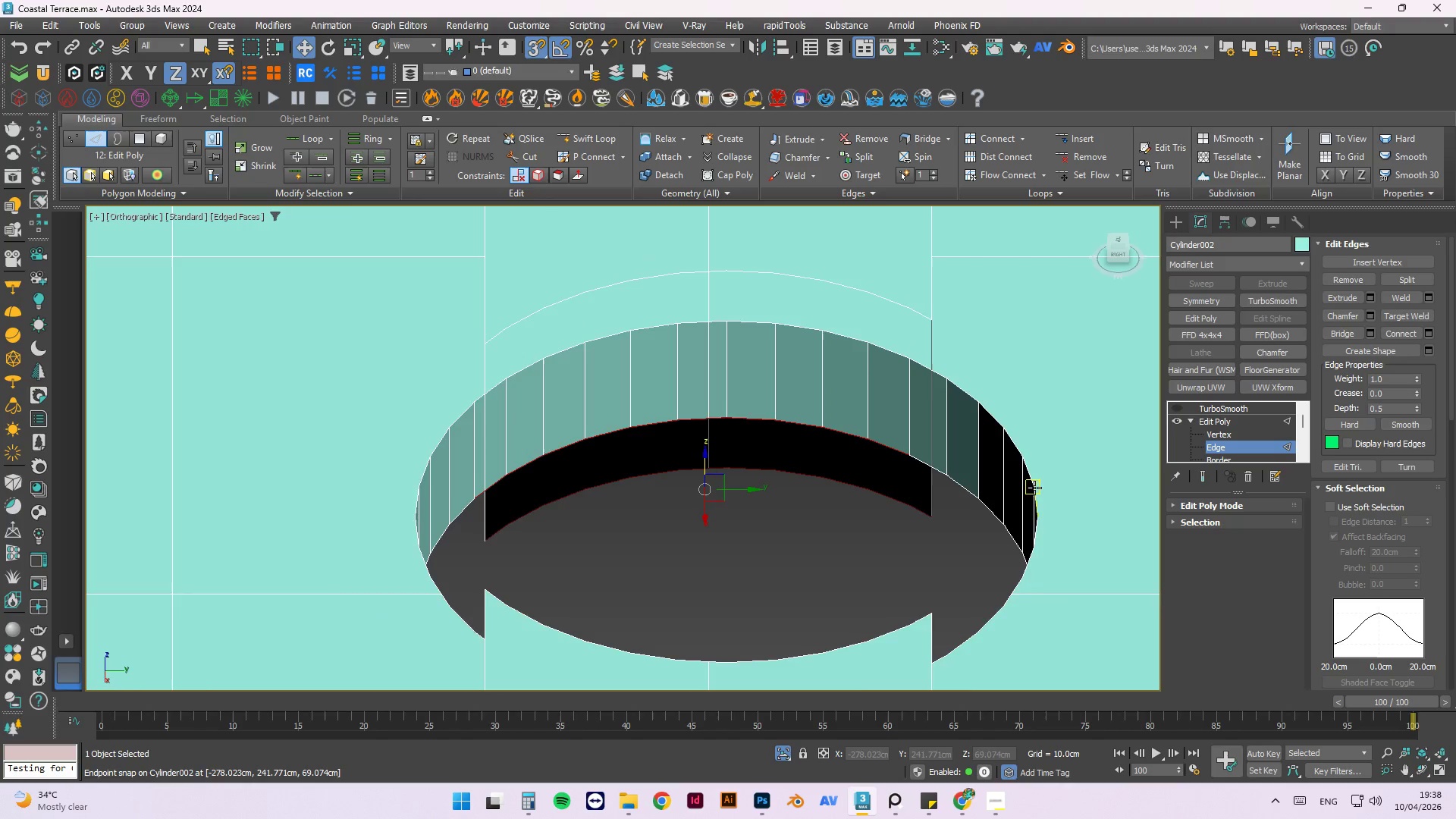 
scroll: coordinate [1025, 489], scroll_direction: up, amount: 1.0
 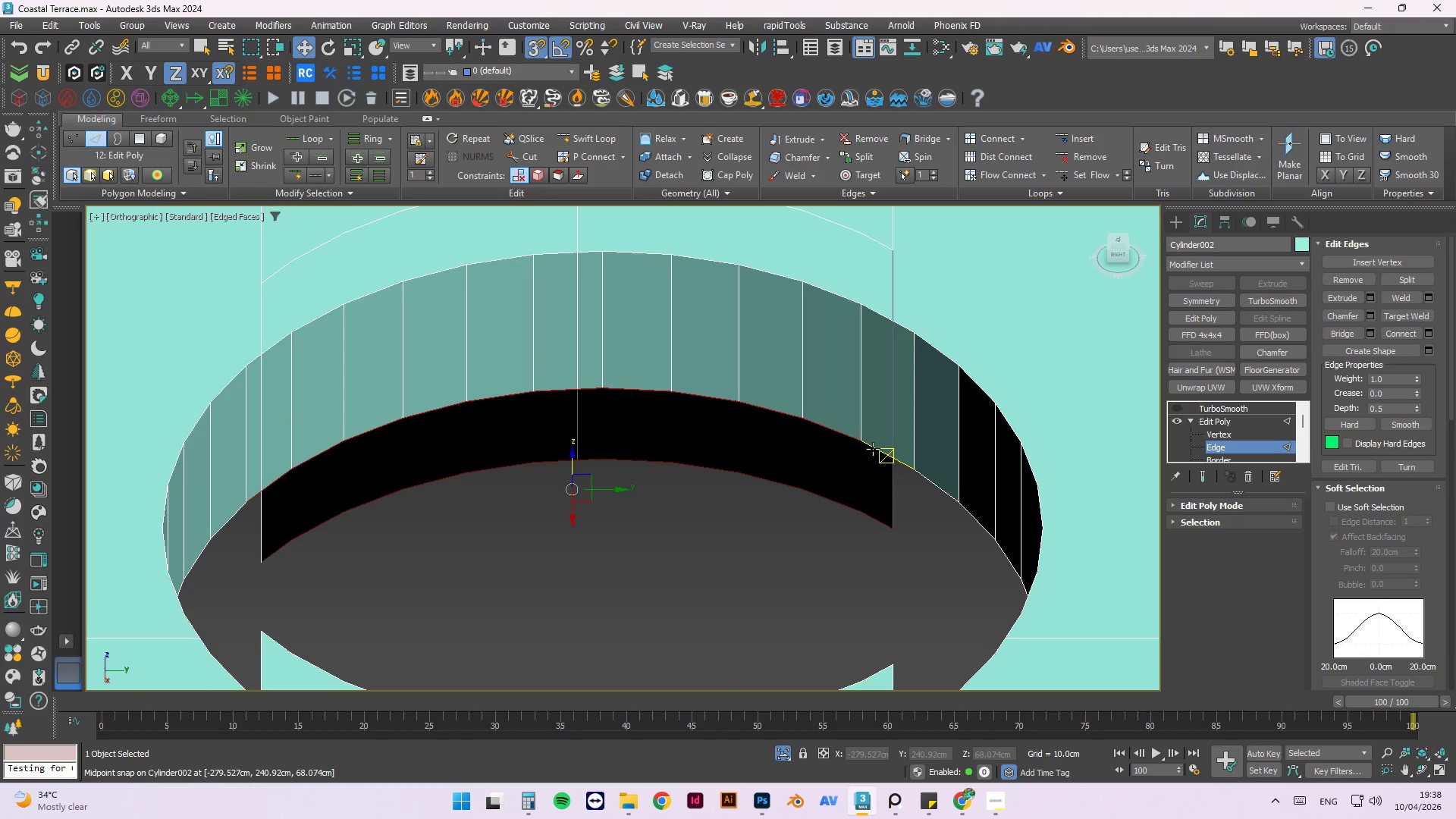 
hold_key(key=ControlLeft, duration=1.0)
left_click([875, 452])
 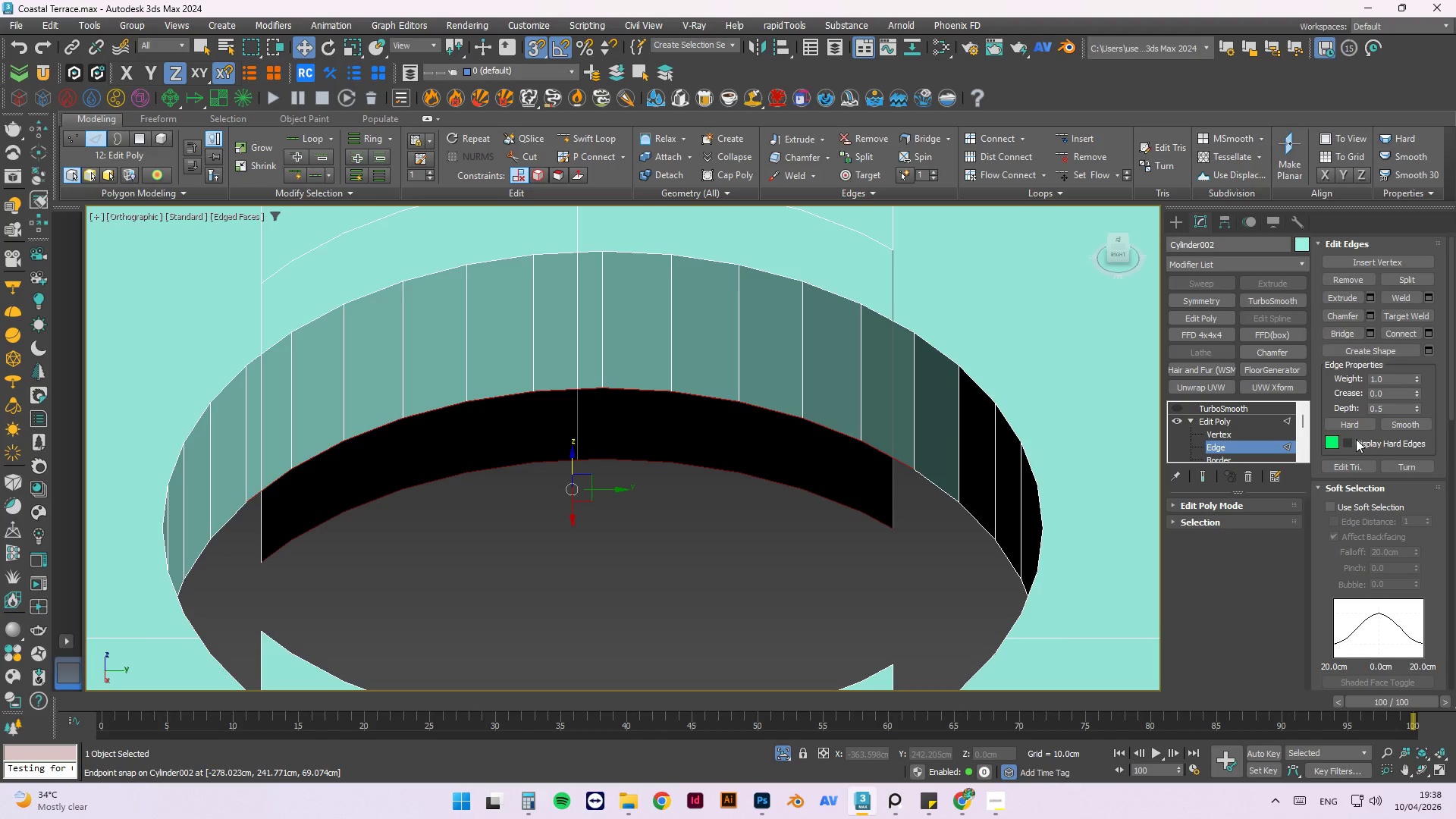 
left_click([1348, 331])
 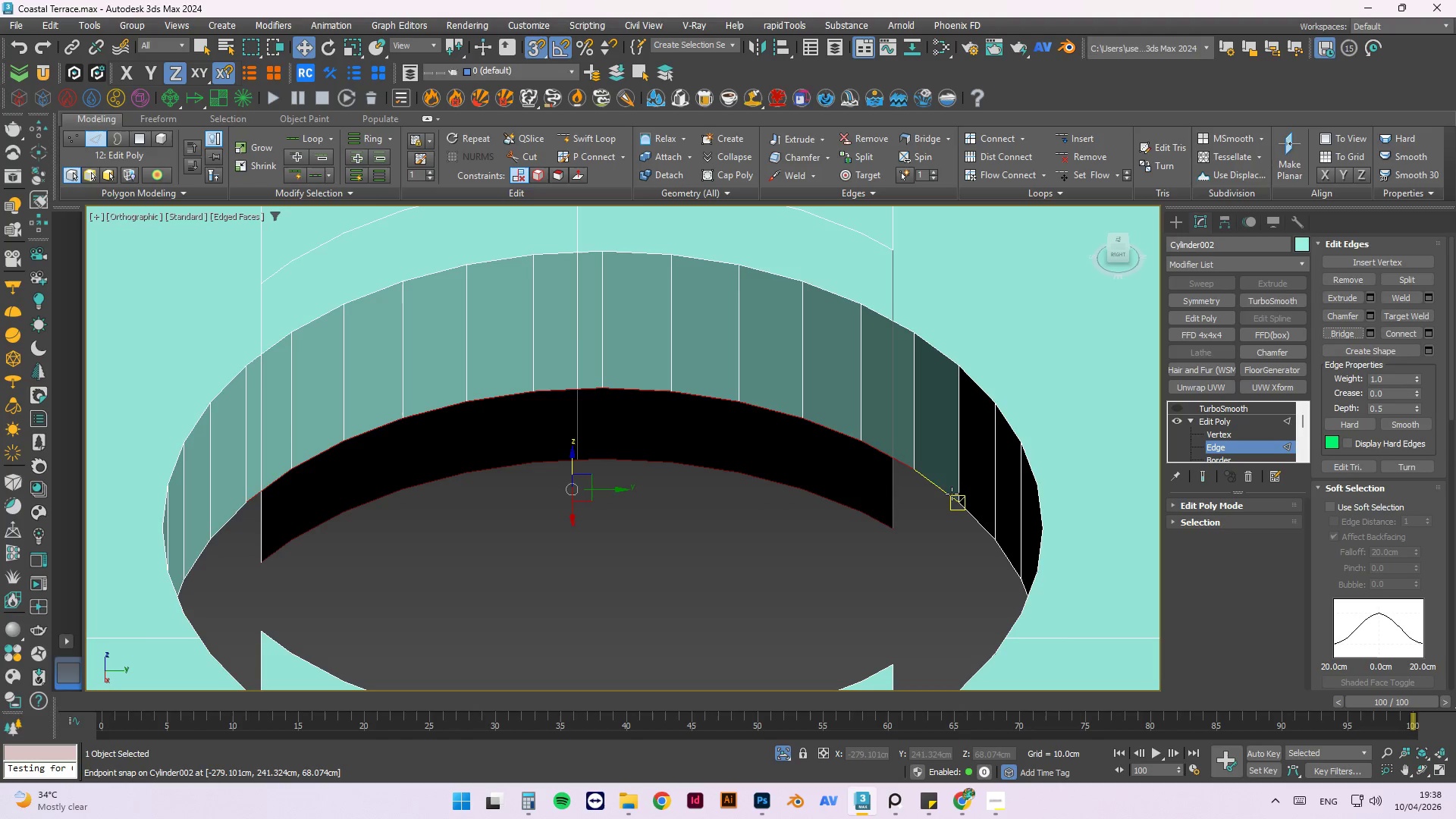 
hold_key(key=AltLeft, duration=1.5)
 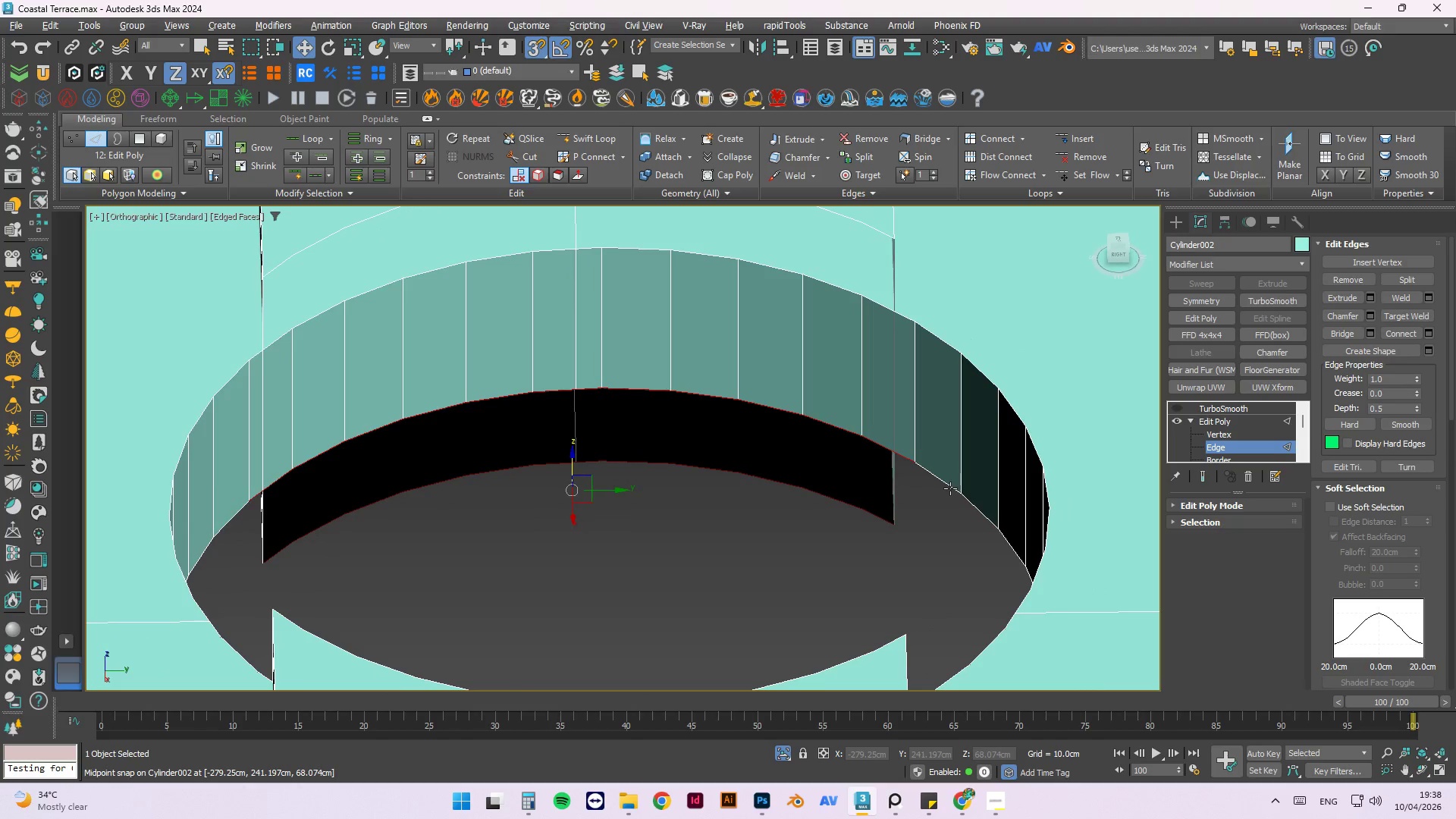 
key(Alt+AltLeft)
 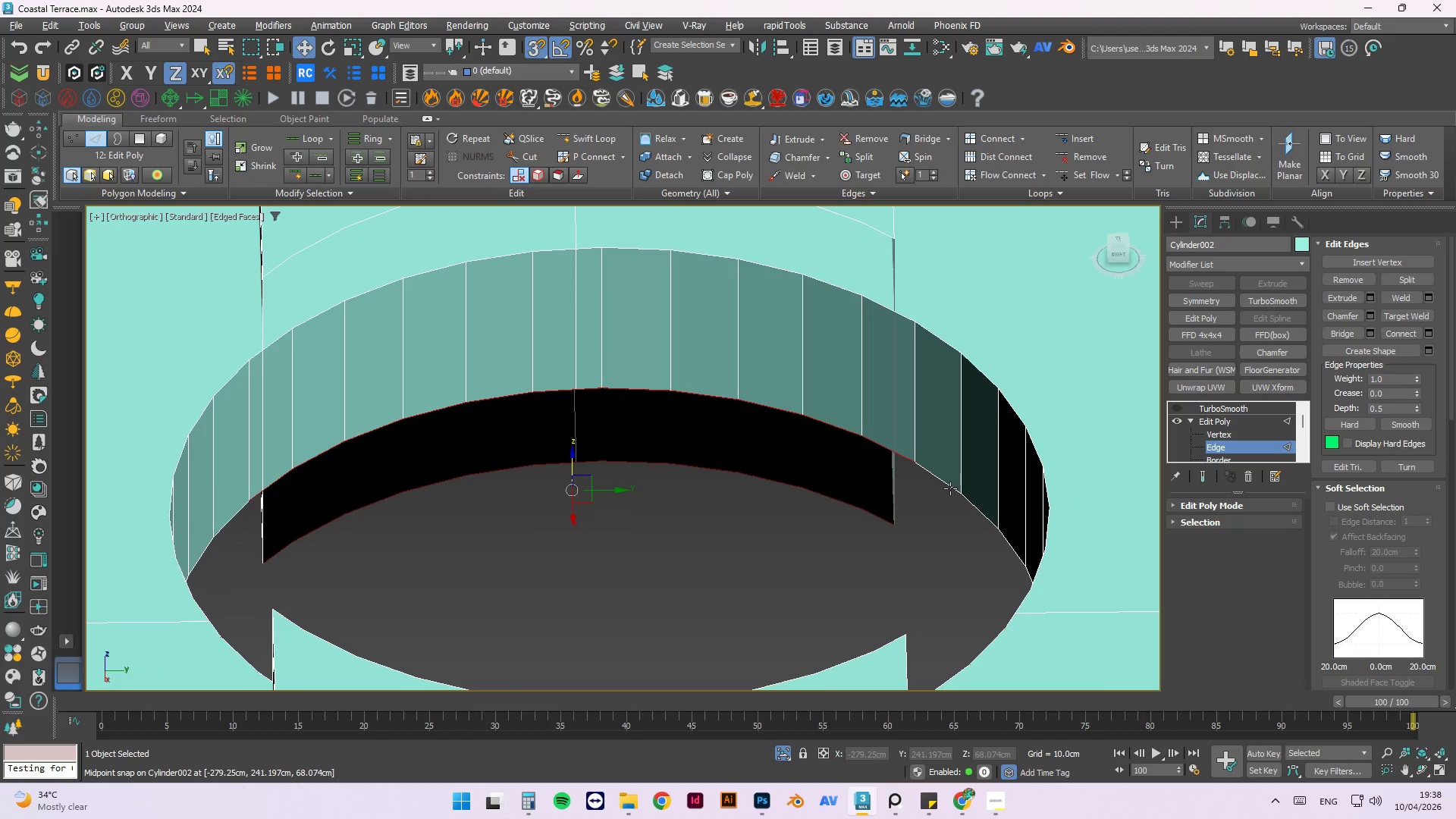 
key(Alt+AltLeft)
 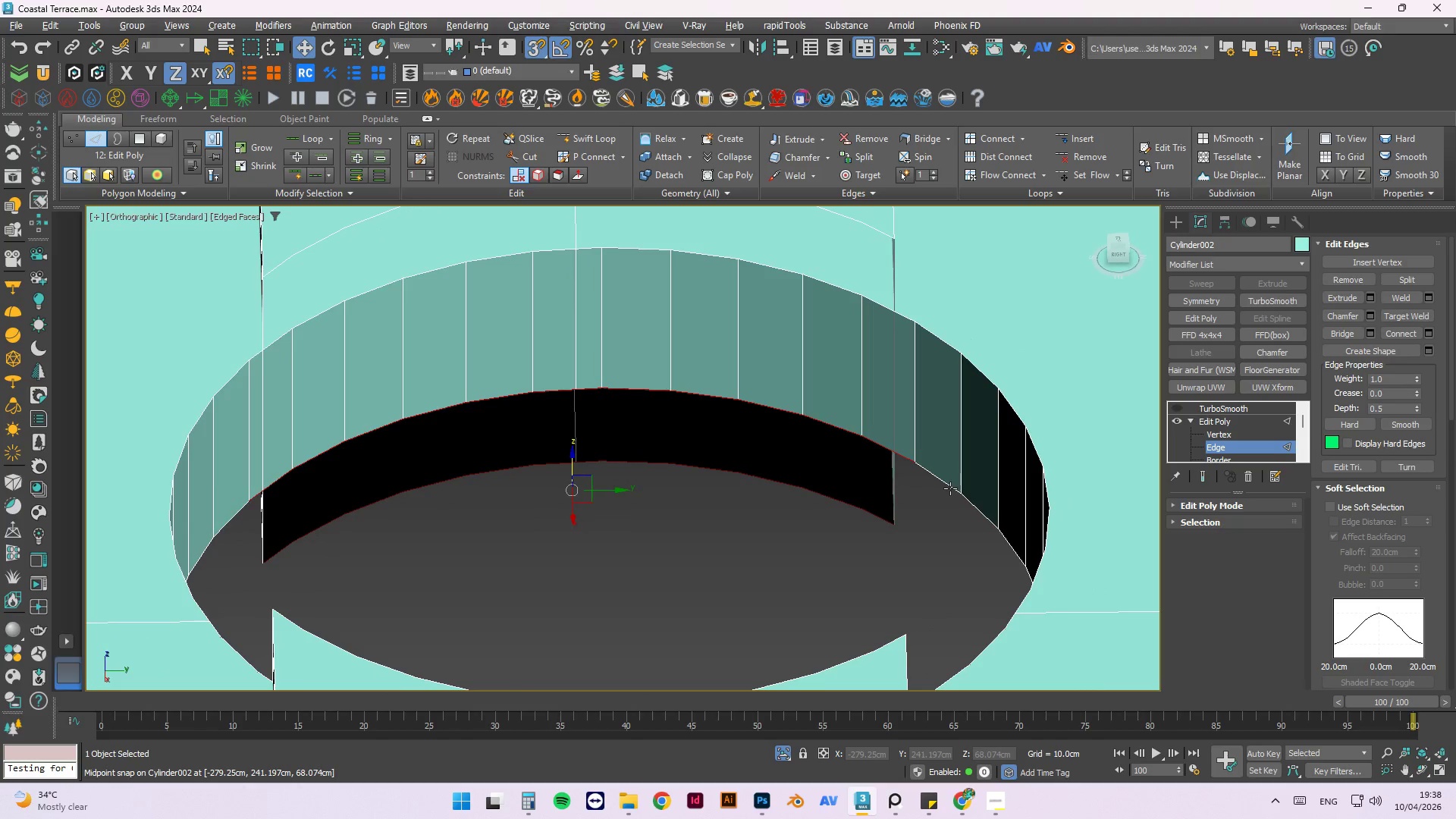 
key(Alt+AltLeft)
 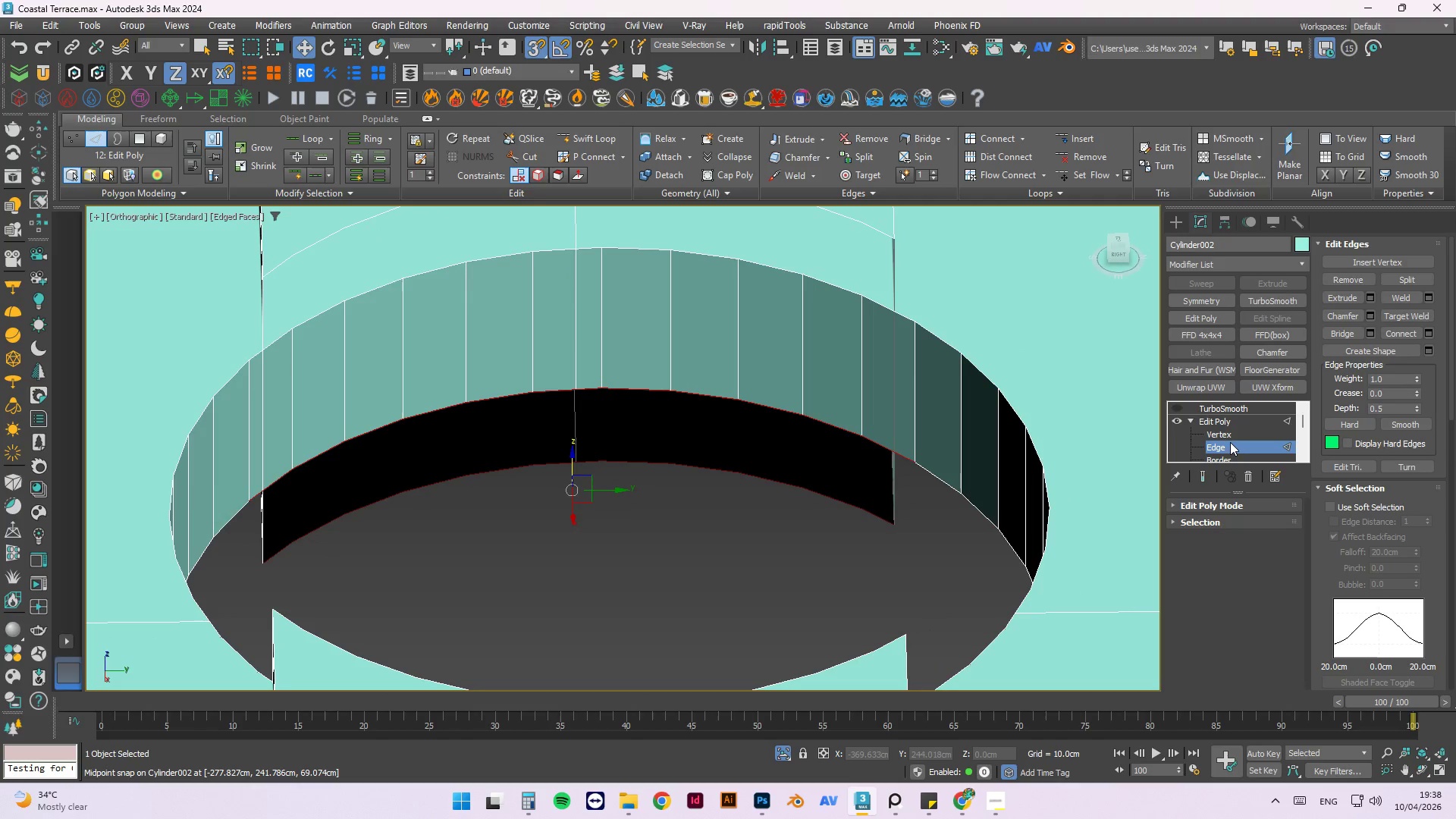 
left_click([1230, 441])
 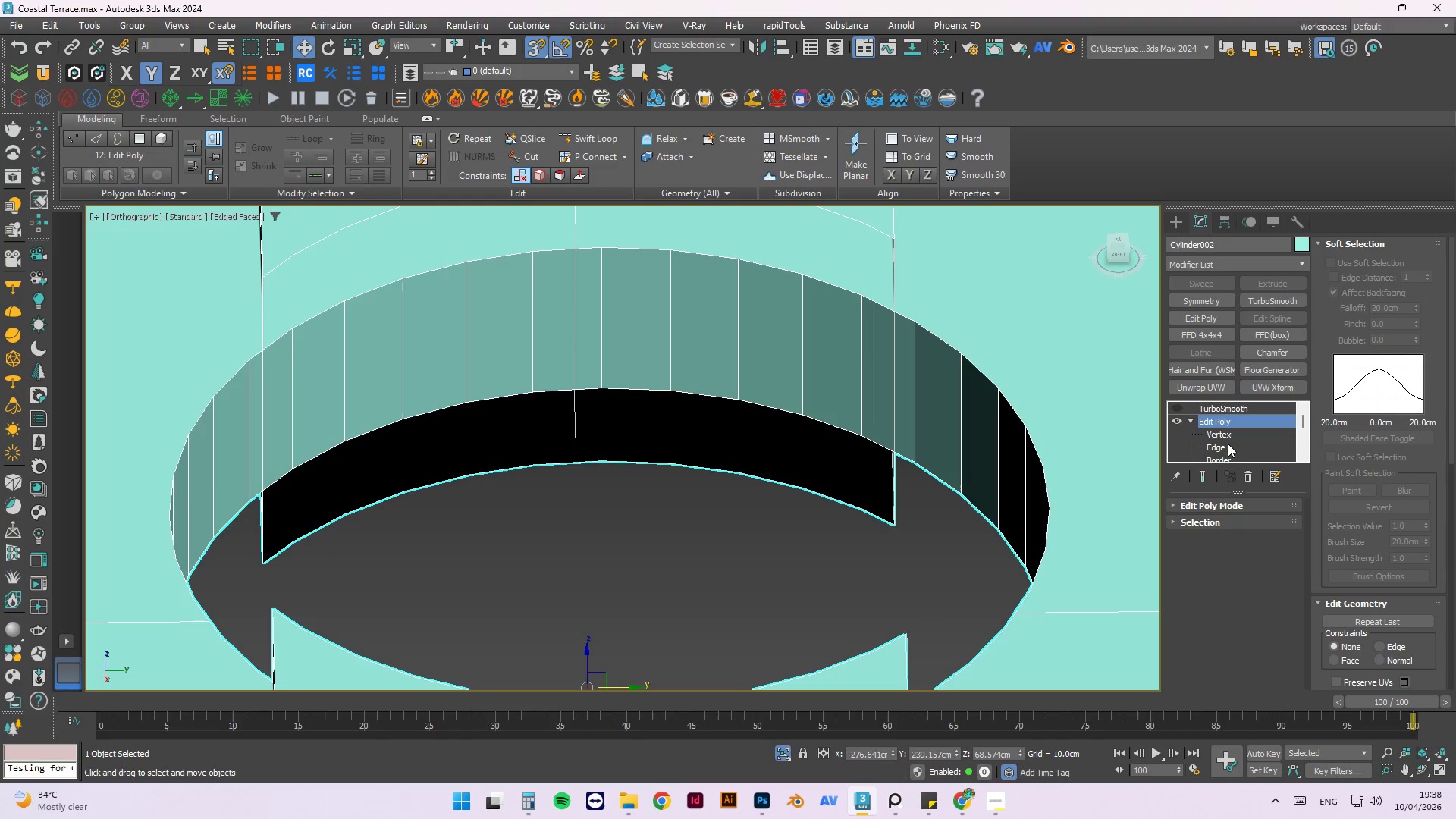 
left_click([1226, 447])
 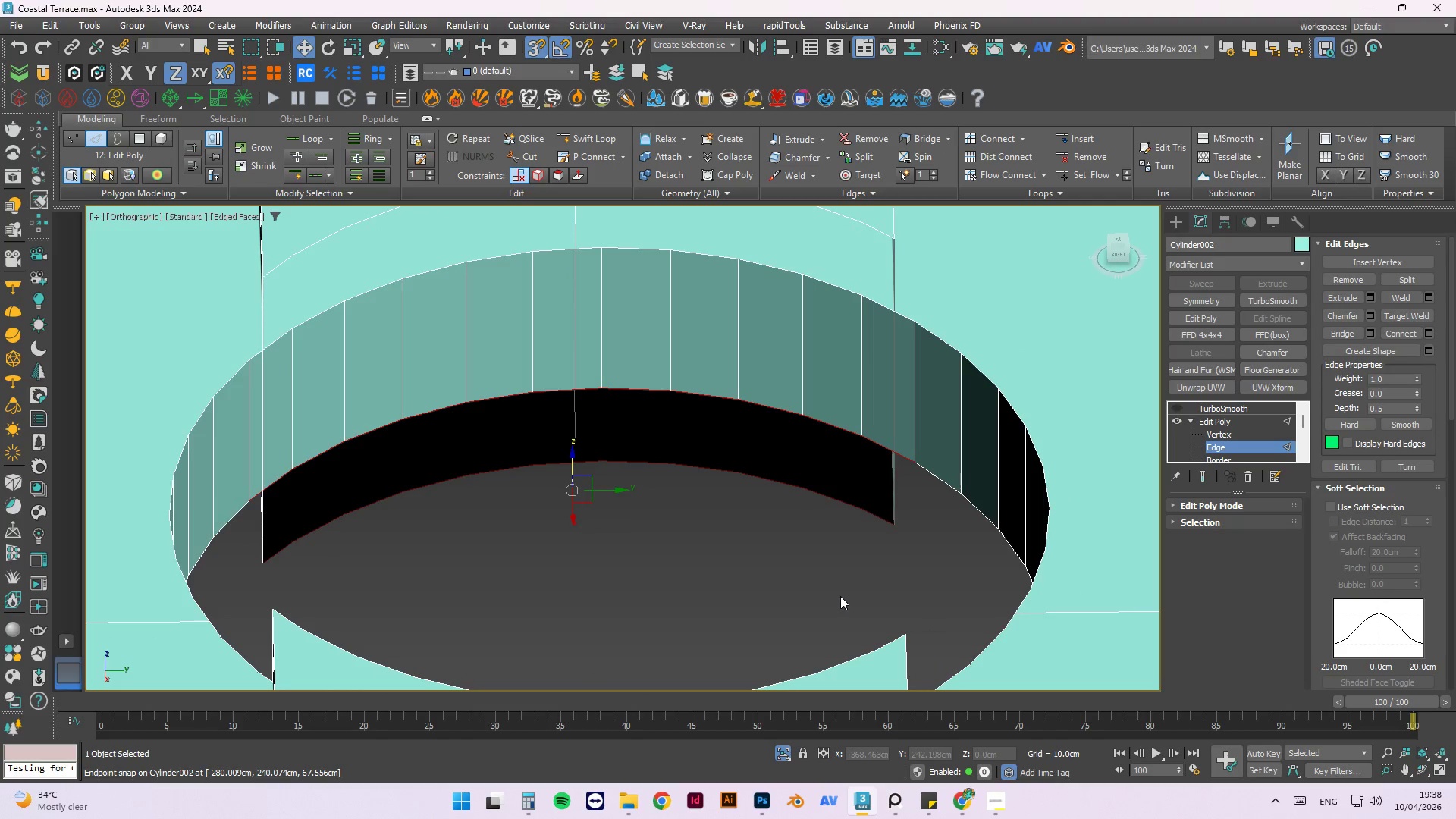 
left_click([841, 593])
 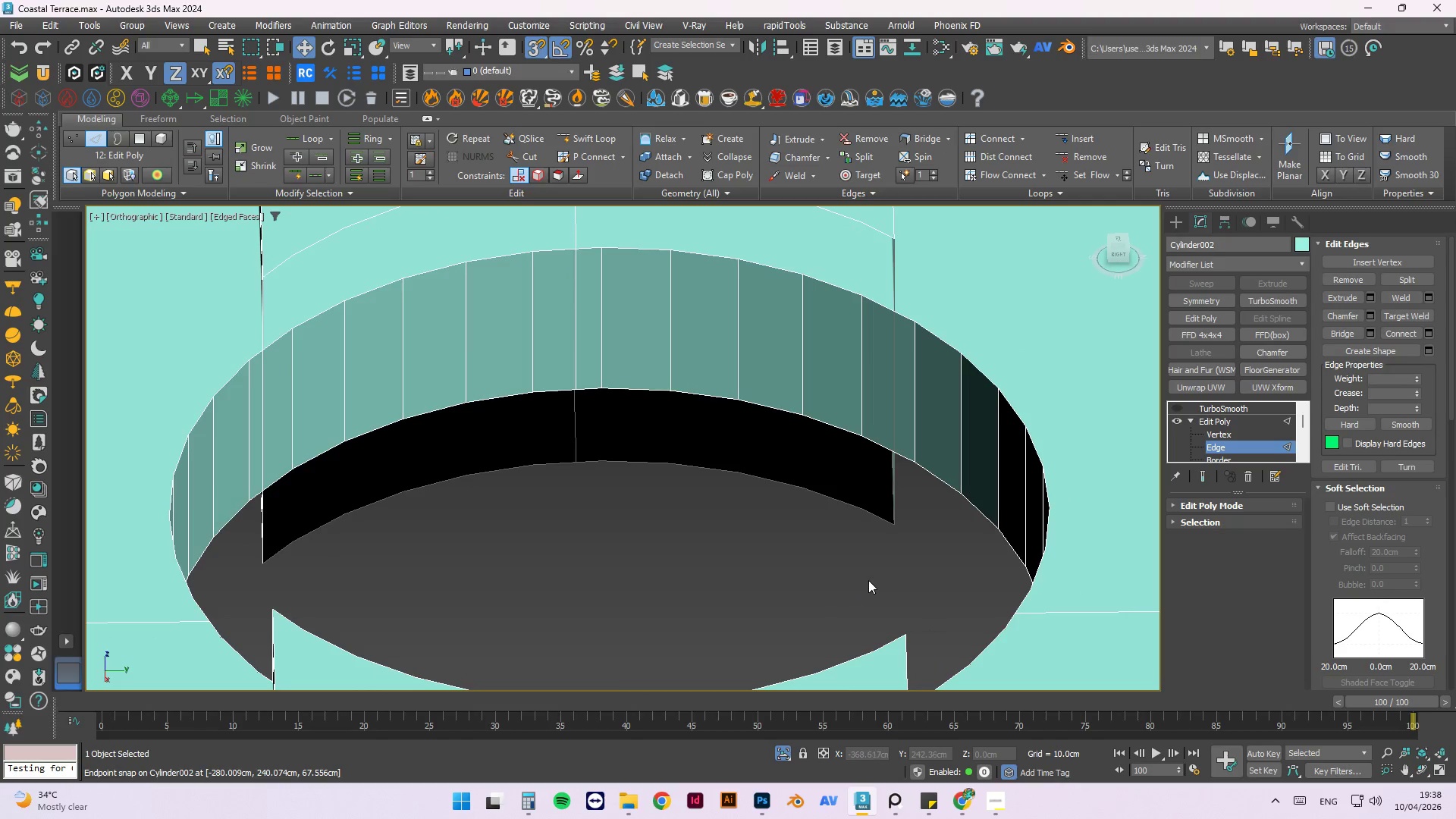 
left_click_drag(start_coordinate=[870, 584], to_coordinate=[345, 465])
 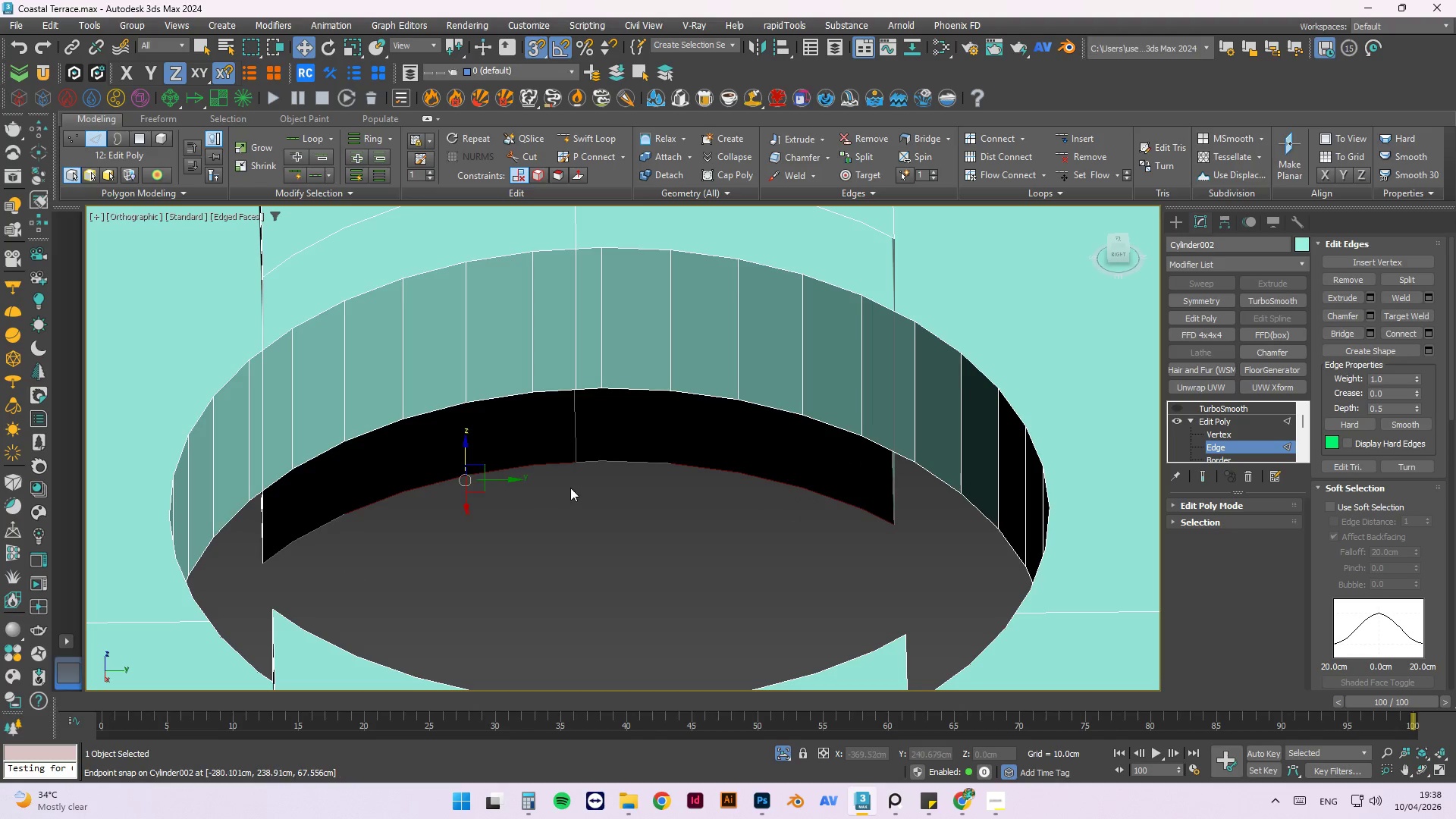 
hold_key(key=ControlLeft, duration=0.58)
left_click([608, 462])
 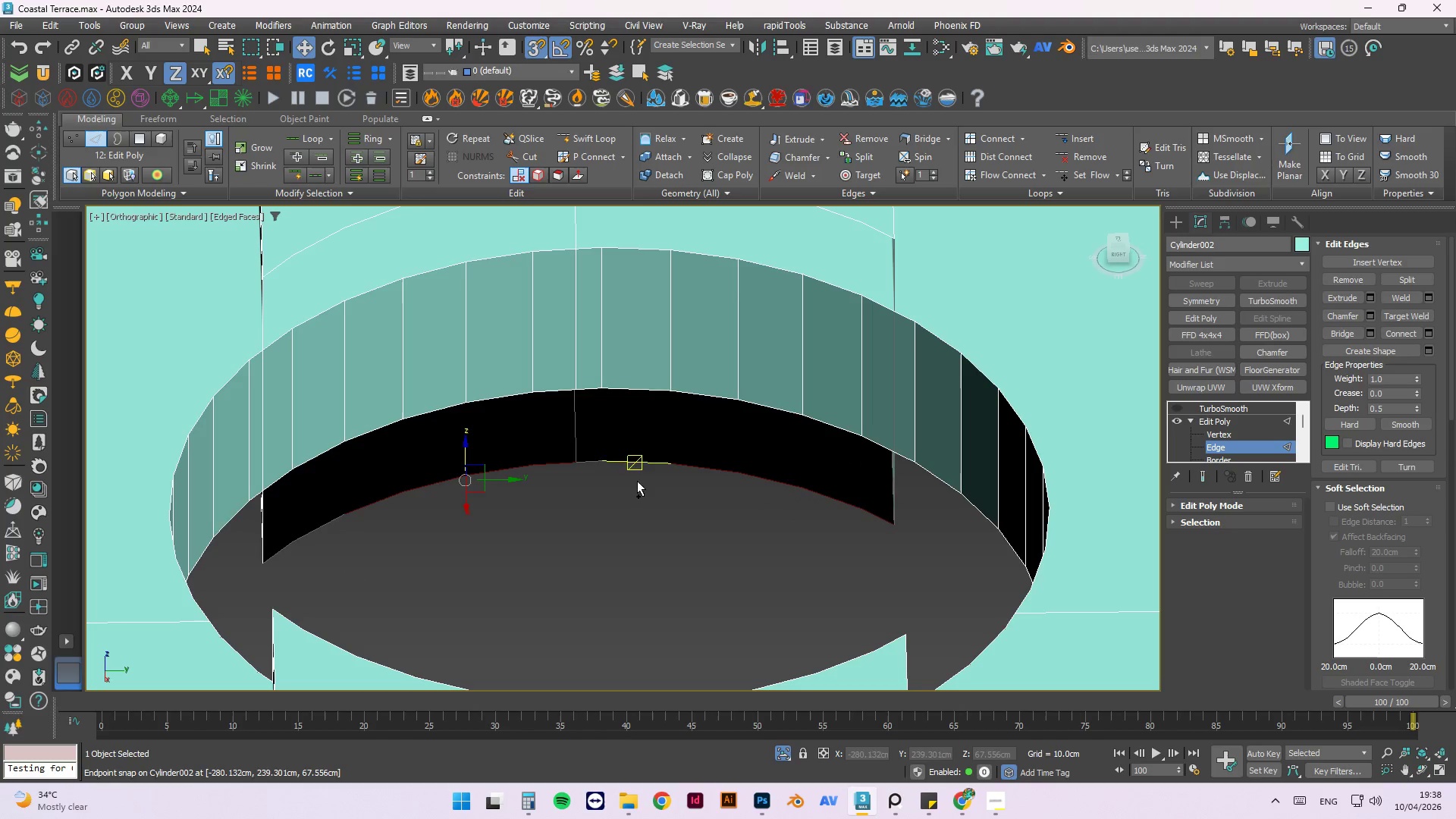 
hold_key(key=ControlLeft, duration=1.31)
left_click([592, 461])
 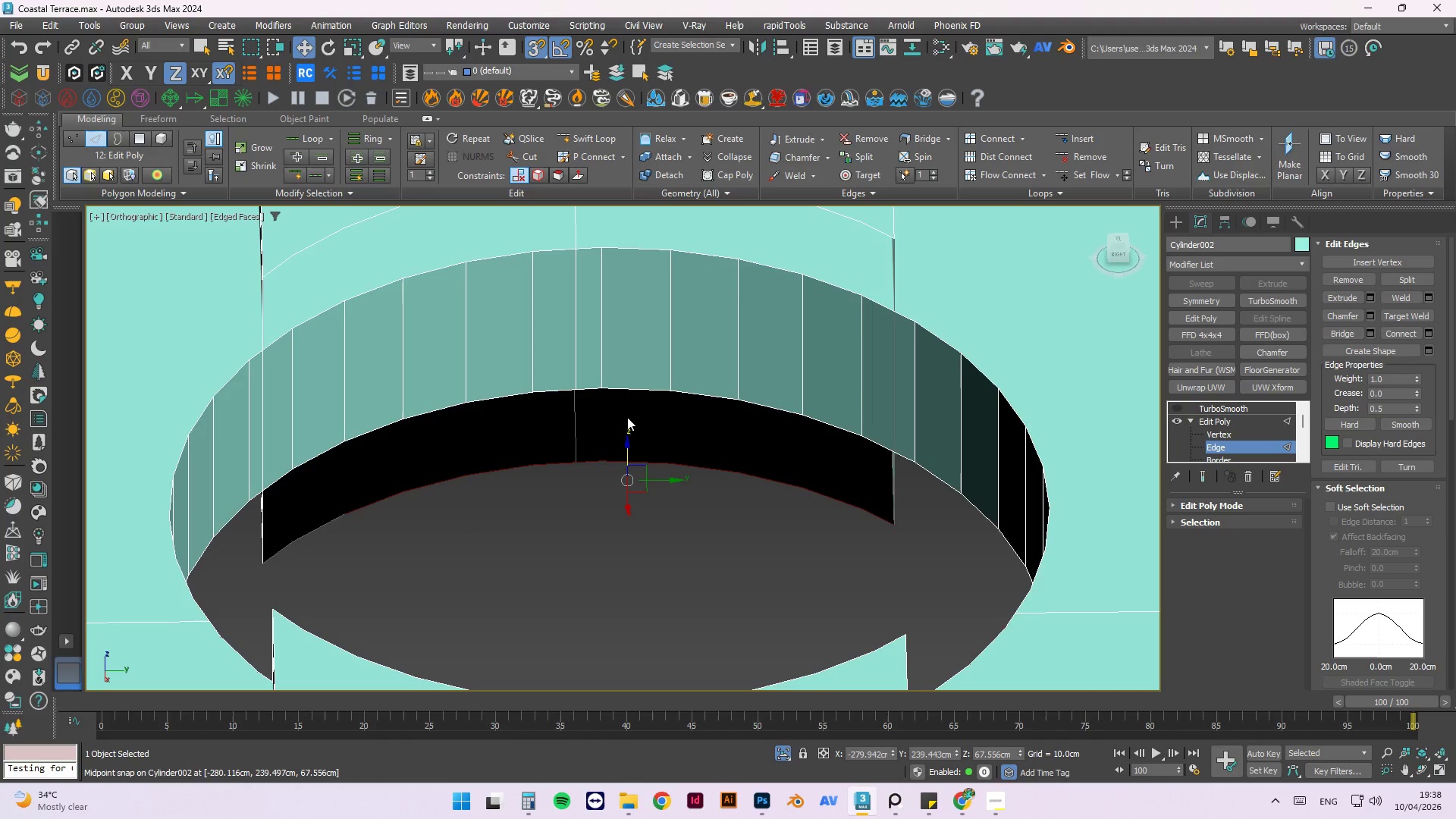 
hold_key(key=AltLeft, duration=0.94)
left_click_drag(start_coordinate=[617, 407], to_coordinate=[519, 439])
 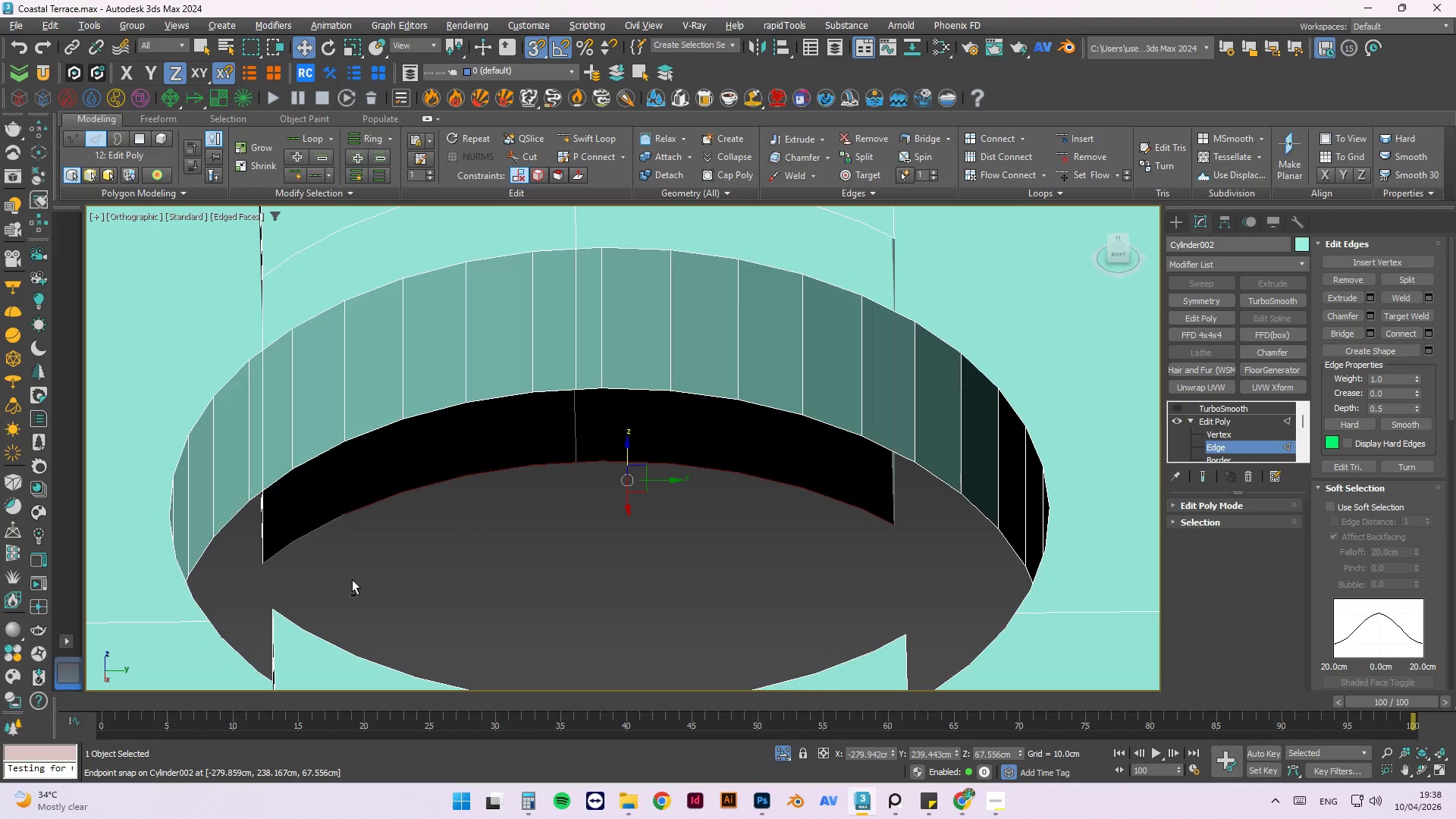 
hold_key(key=AltLeft, duration=1.52)
hold_key(key=ControlLeft, duration=0.97)
left_click_drag(start_coordinate=[322, 598], to_coordinate=[279, 519])
 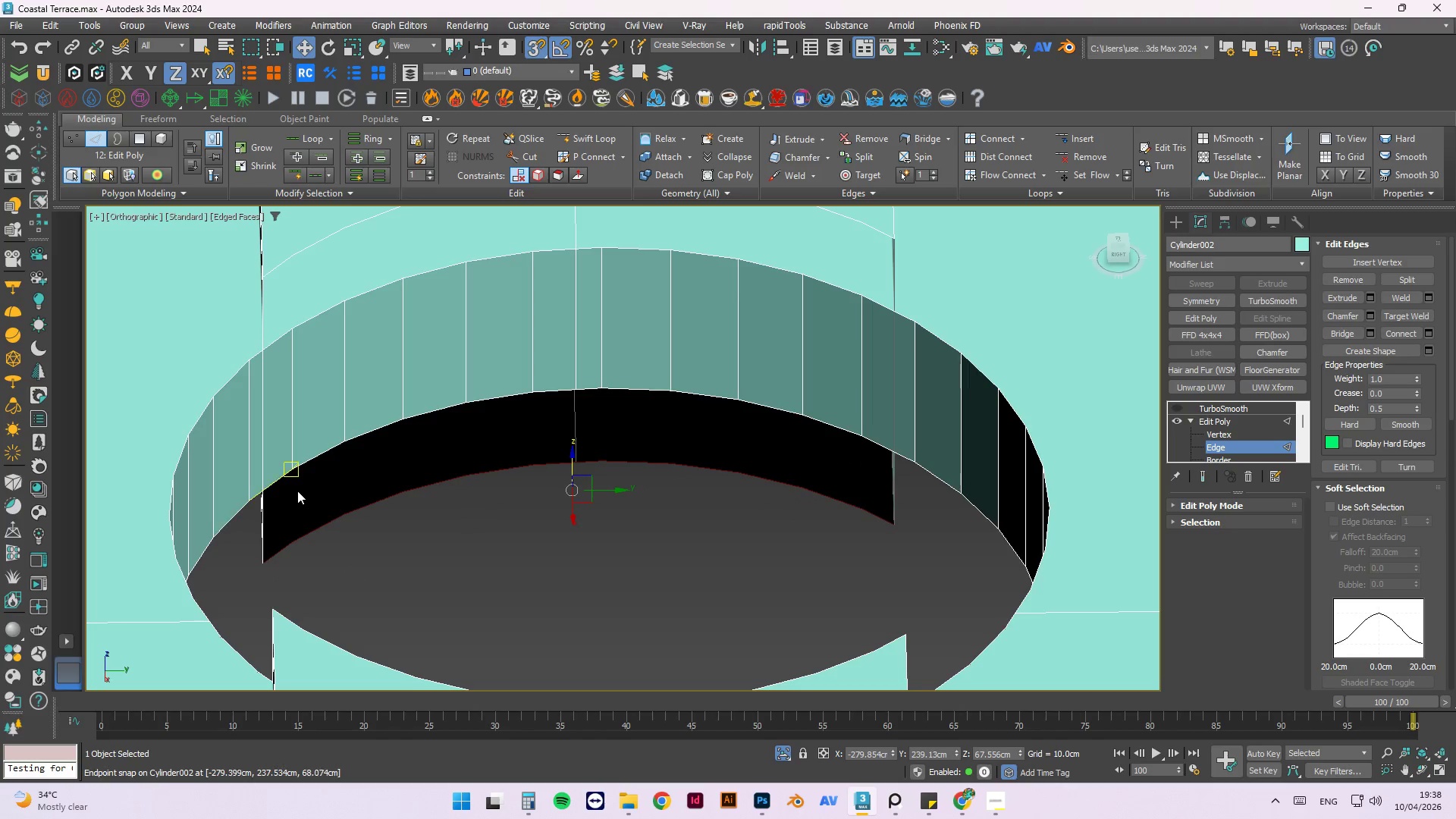 
hold_key(key=AltLeft, duration=1.03)
left_click_drag(start_coordinate=[297, 490], to_coordinate=[250, 525])
 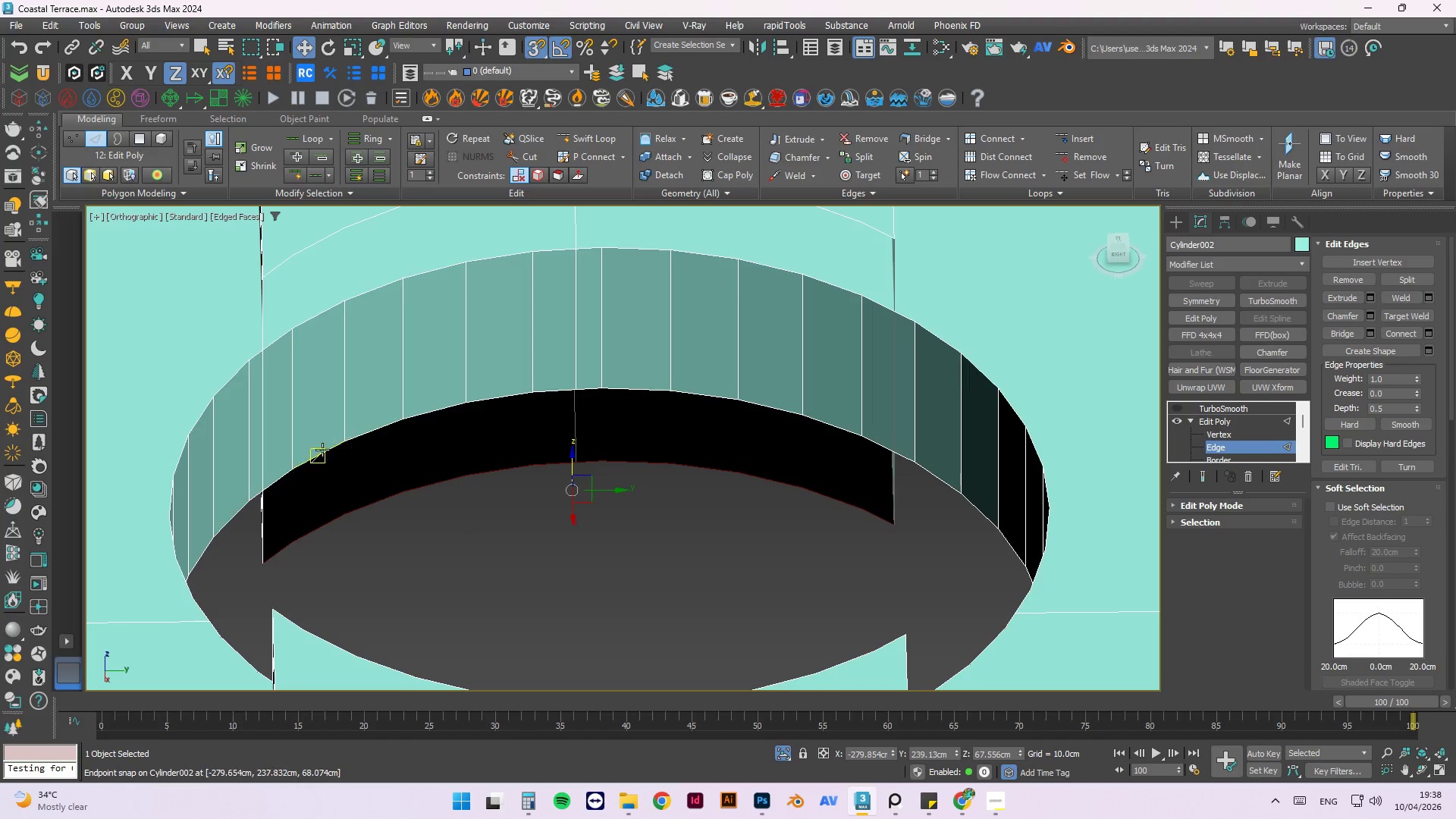 
hold_key(key=ControlLeft, duration=1.5)
left_click([284, 479])
 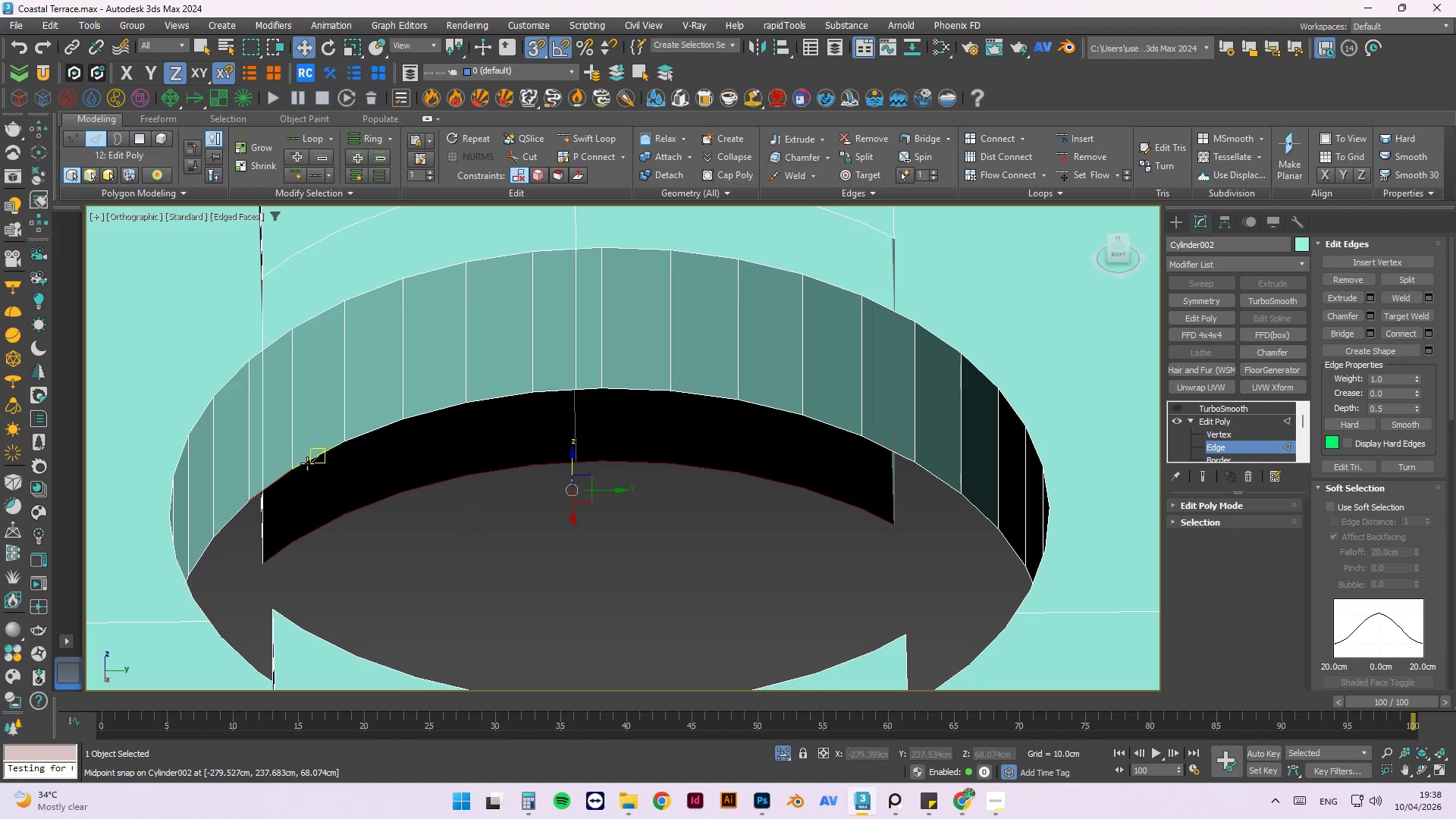 
left_click([307, 463])
 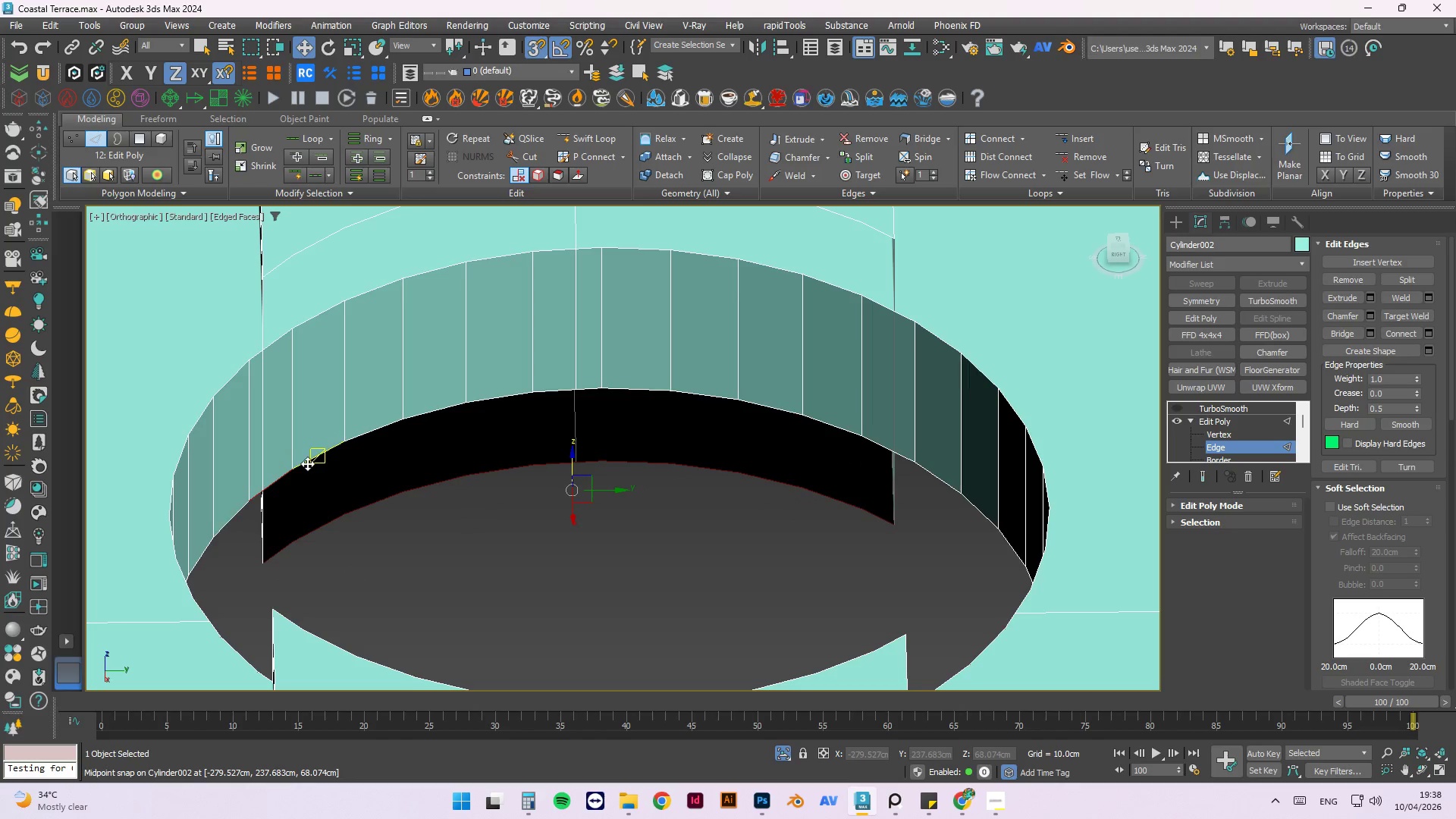 
hold_key(key=ControlLeft, duration=1.5)
left_click([425, 413])
 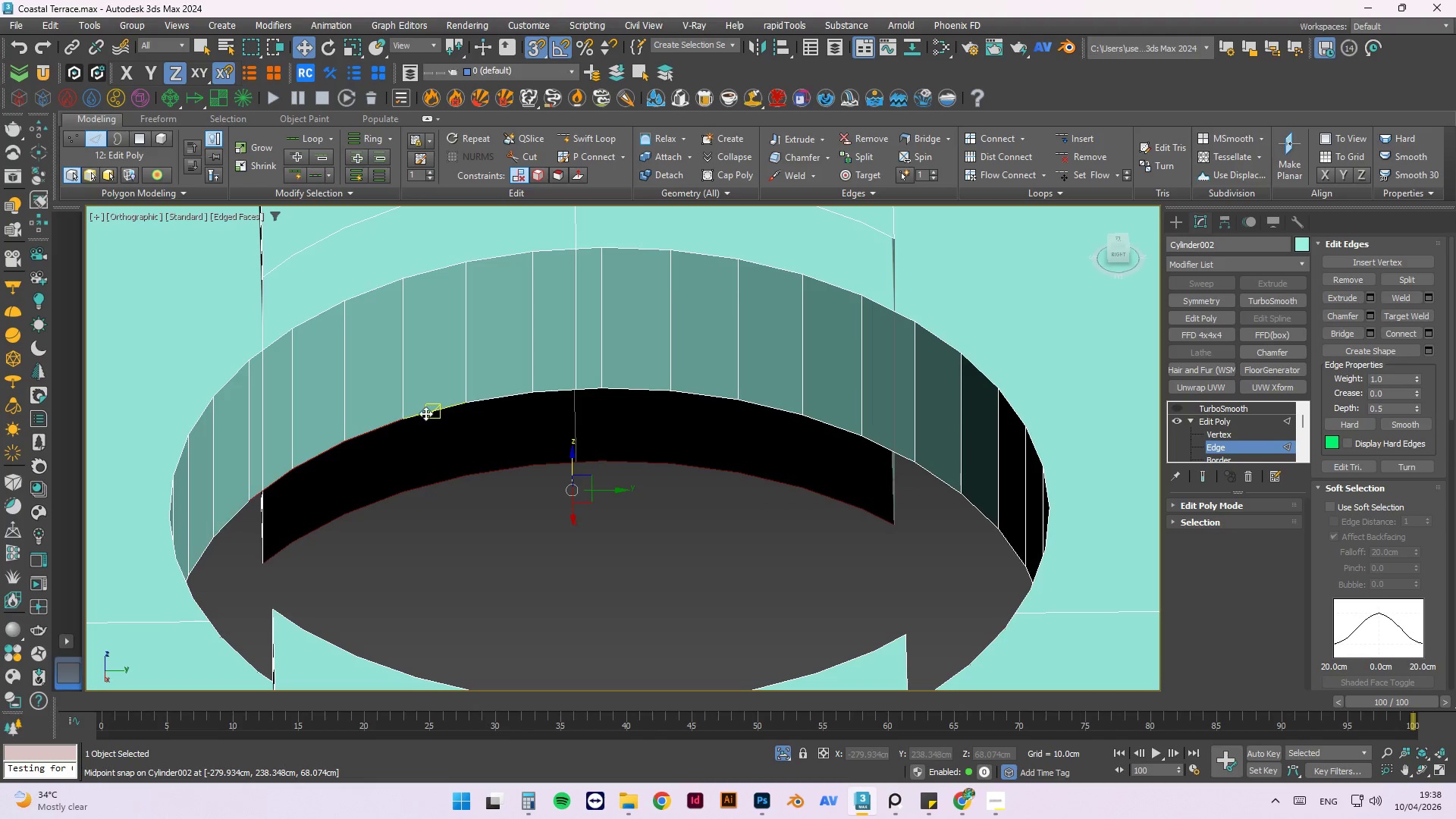 
hold_key(key=ControlLeft, duration=1.5)
left_click([488, 400])
 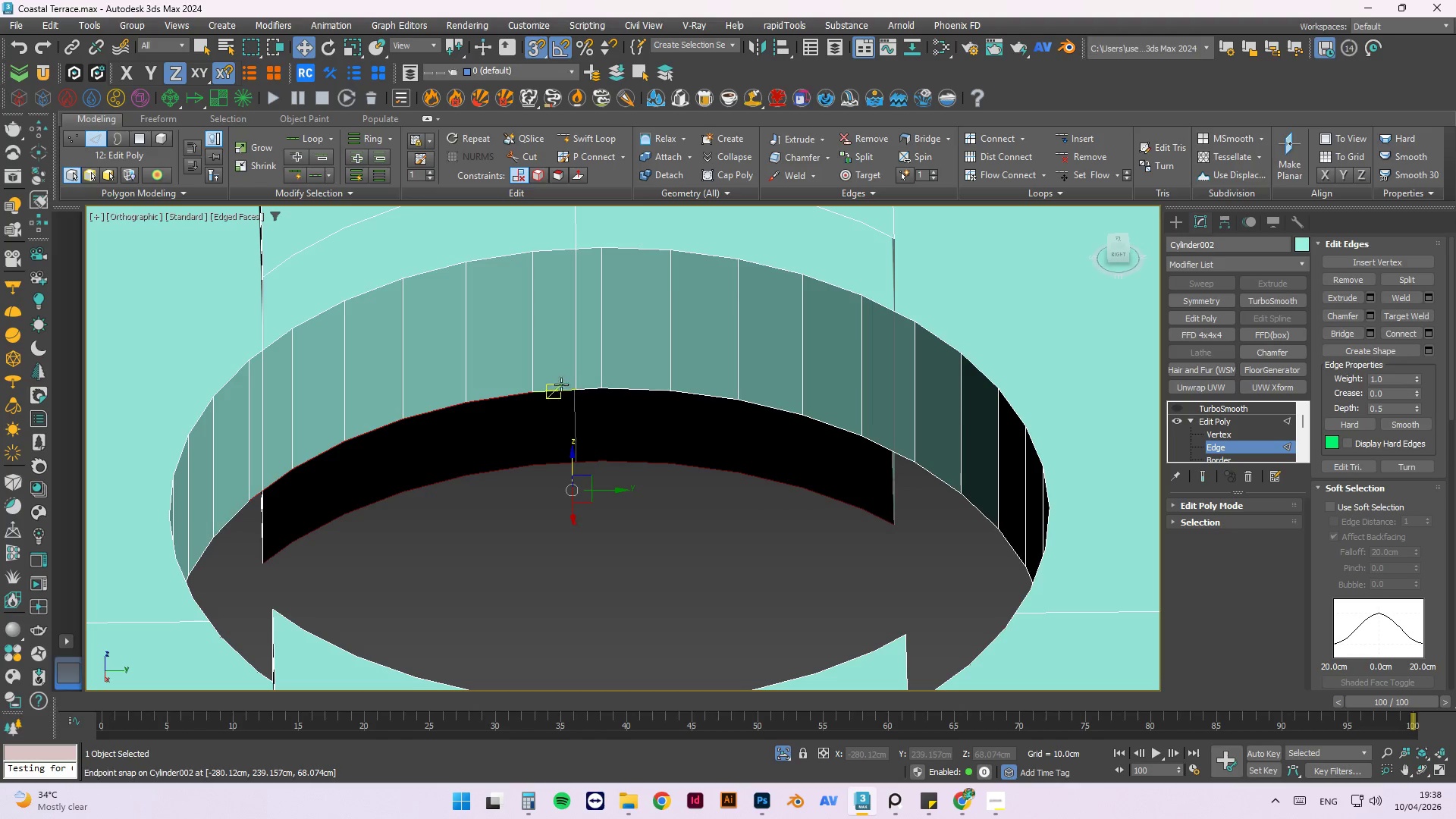 
left_click([551, 388])
 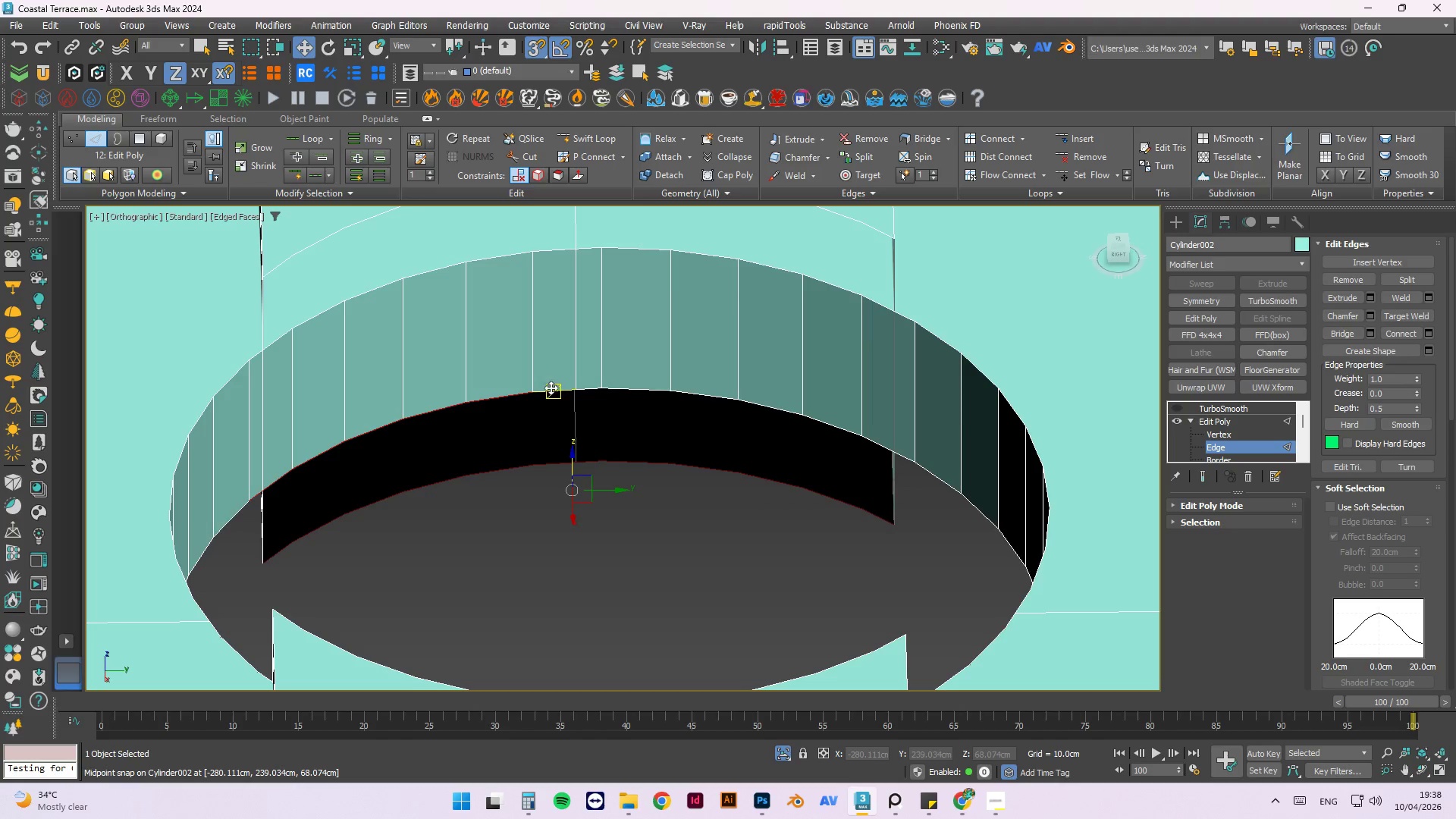 
hold_key(key=ControlLeft, duration=1.52)
left_click([631, 386])
 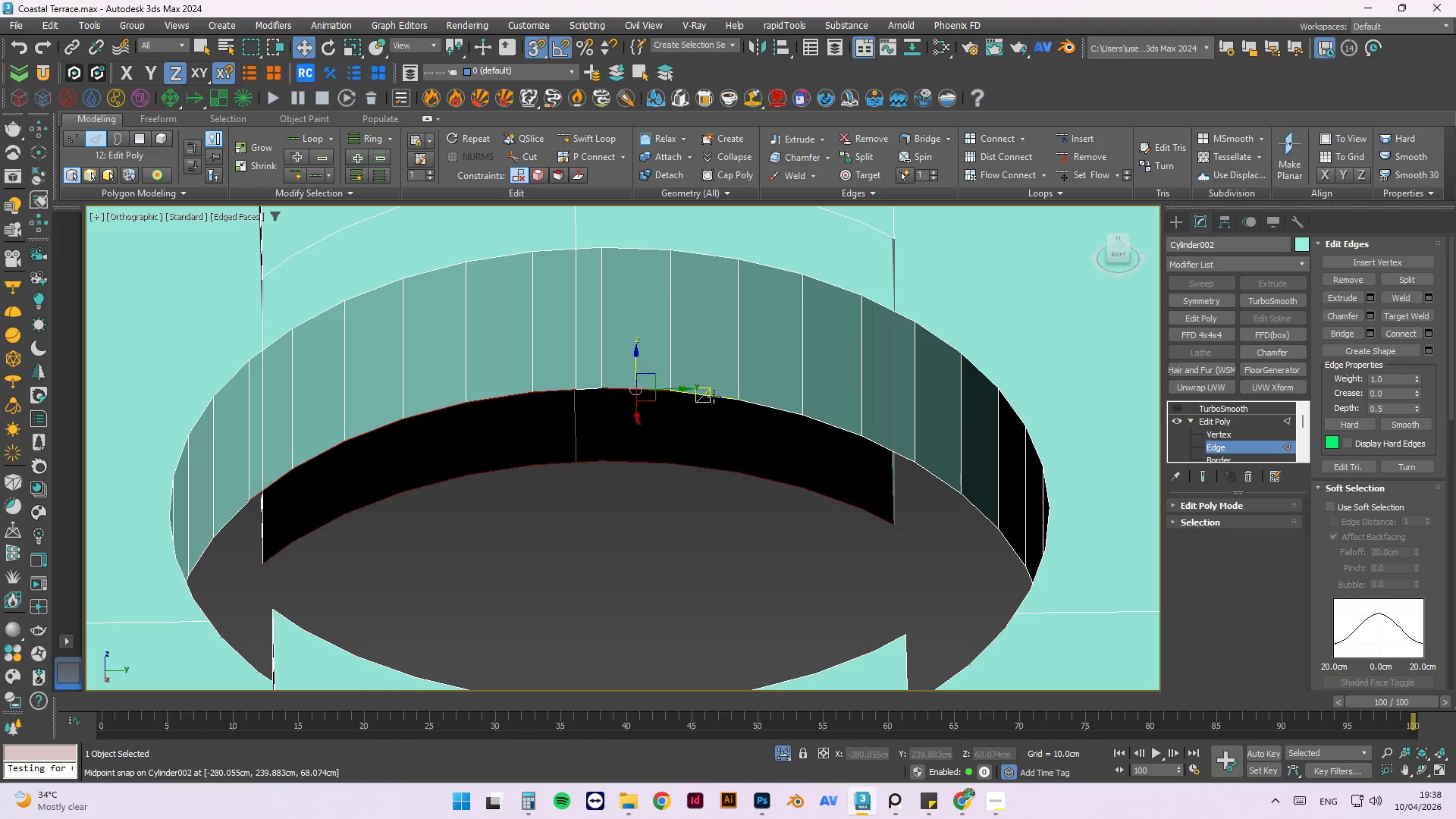 
left_click([712, 397])
 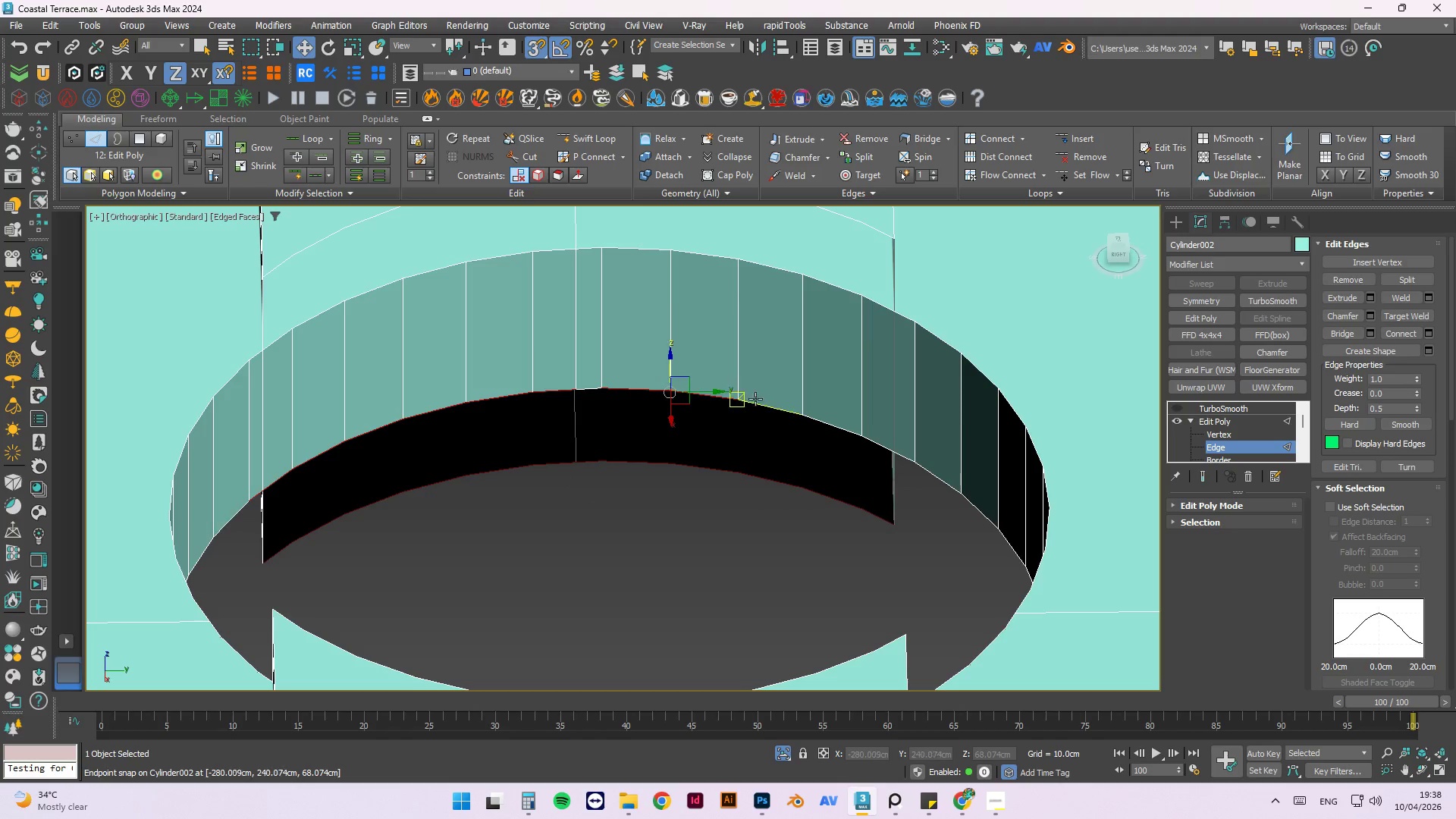 
hold_key(key=ControlLeft, duration=1.51)
left_click([762, 399])
 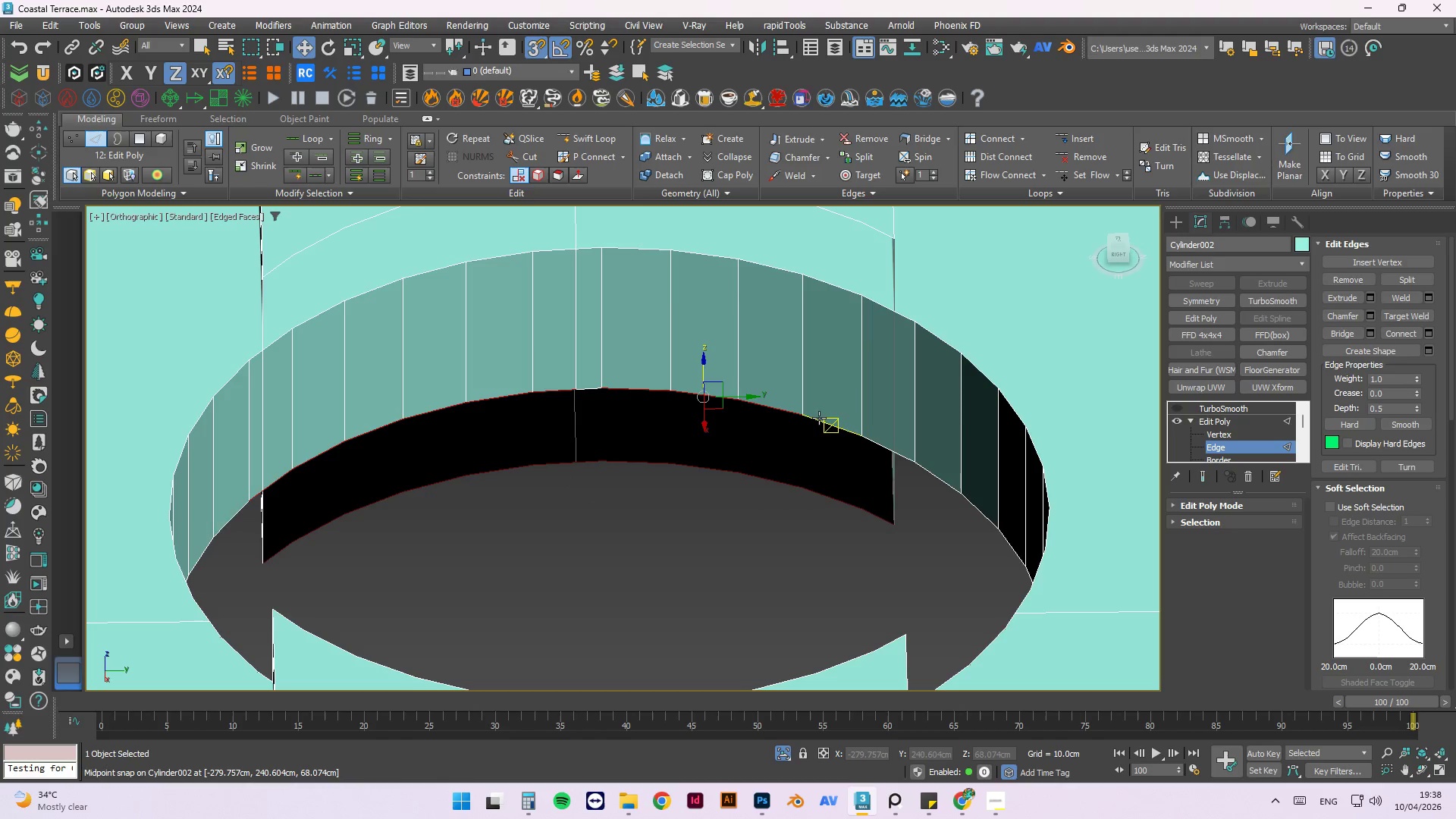 
left_click([819, 418])
 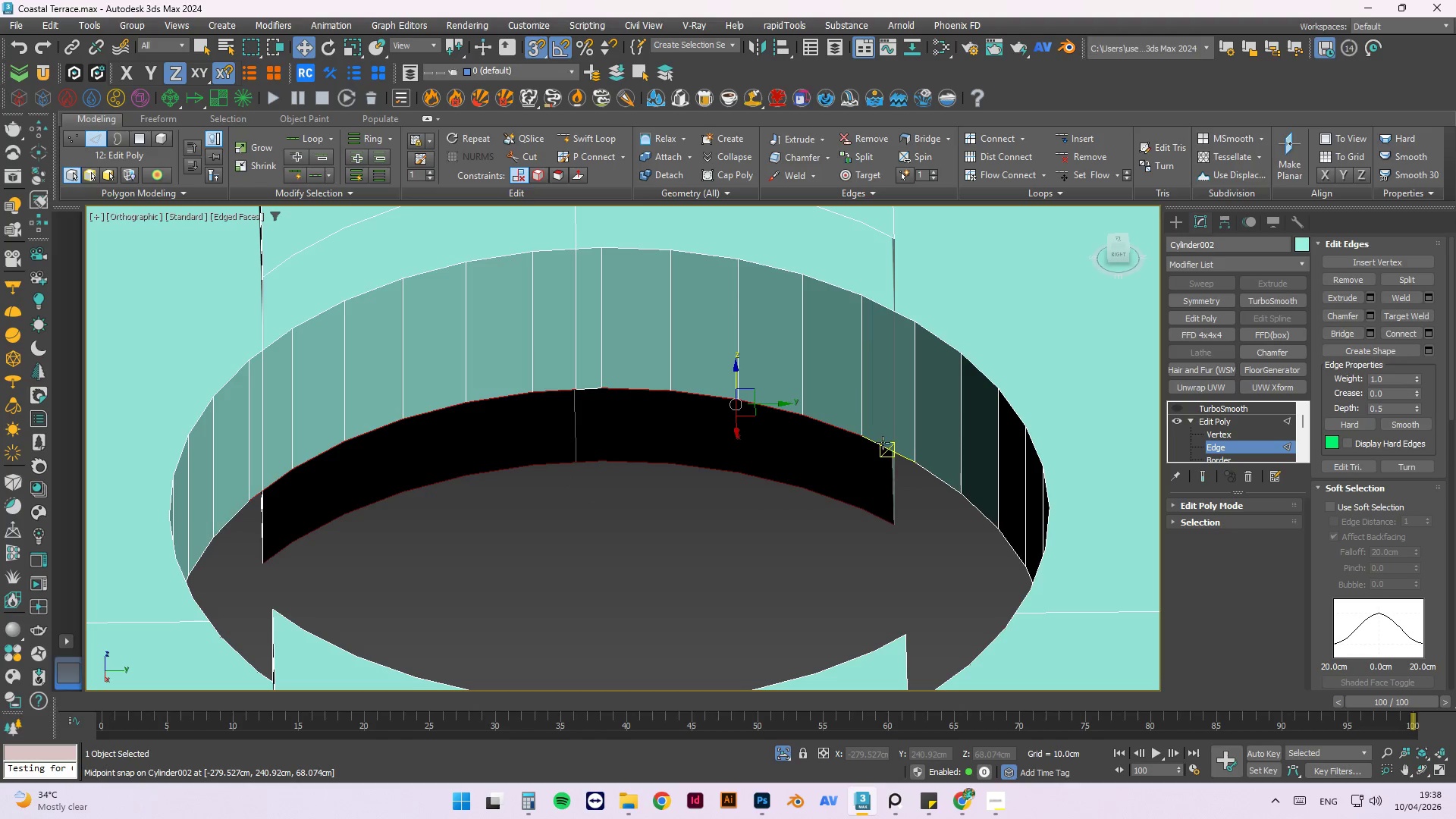 
hold_key(key=ControlLeft, duration=0.5)
left_click([883, 447])
 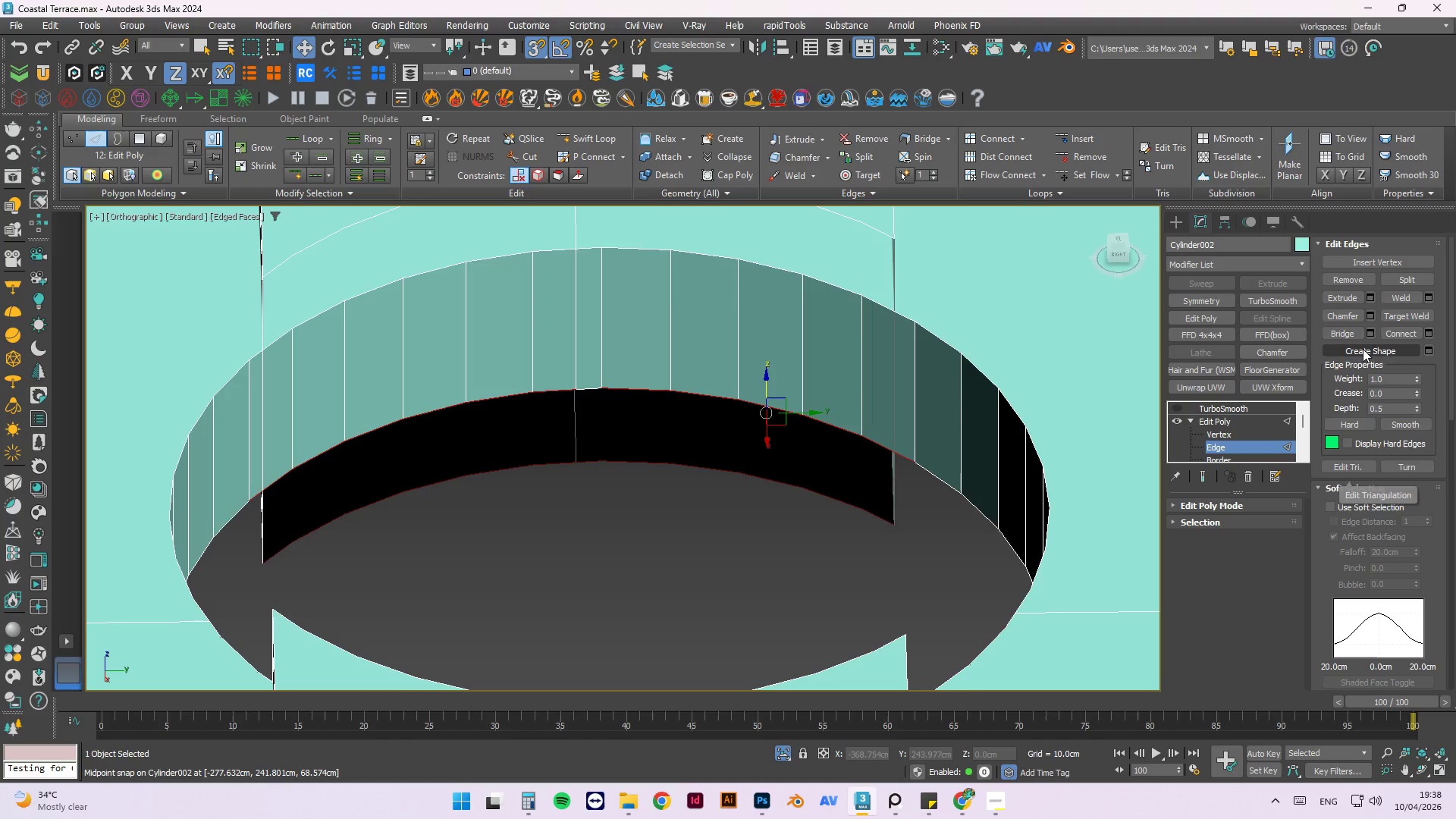 
left_click([1352, 333])
 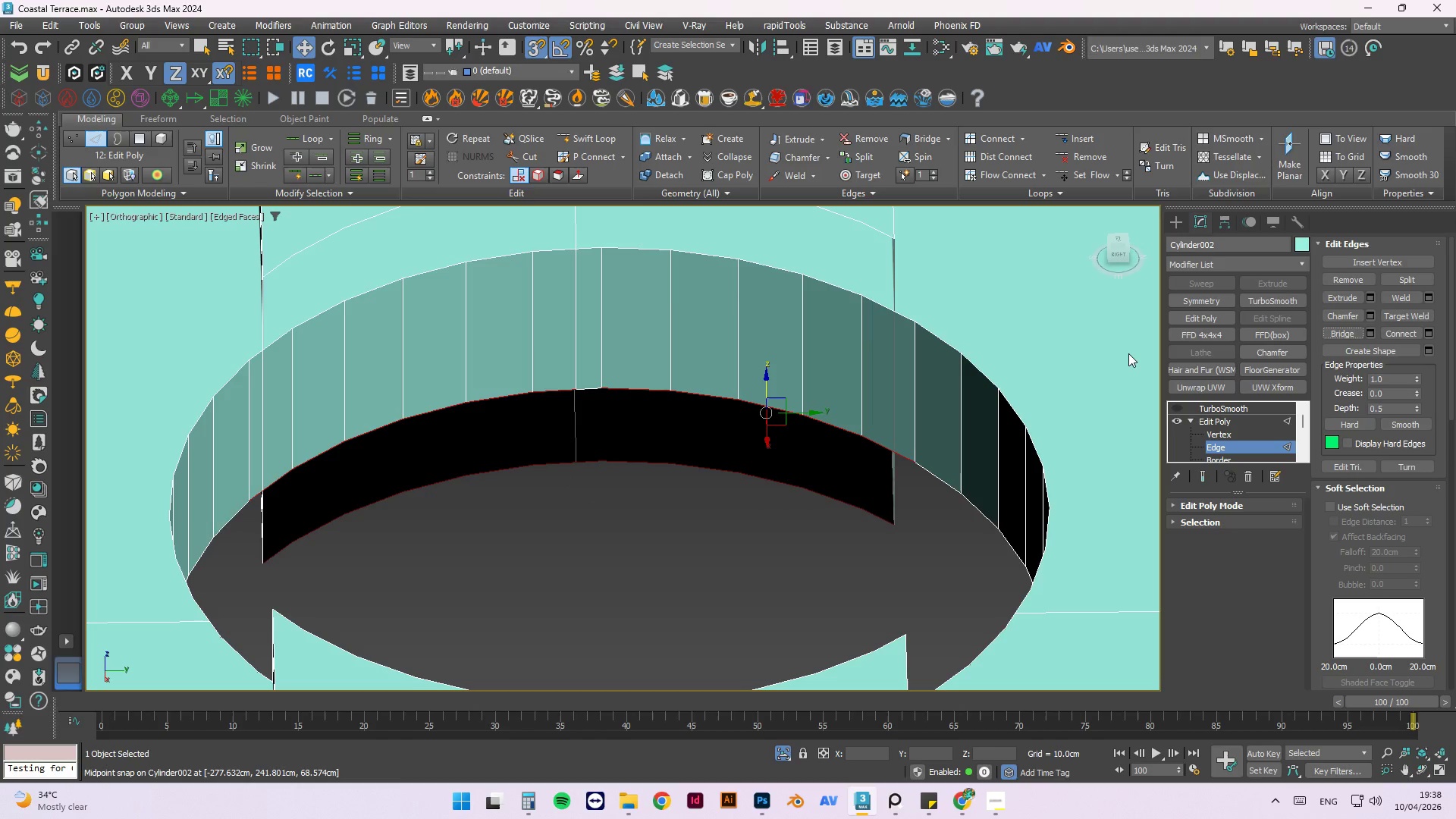 
hold_key(key=AltLeft, duration=1.5)
 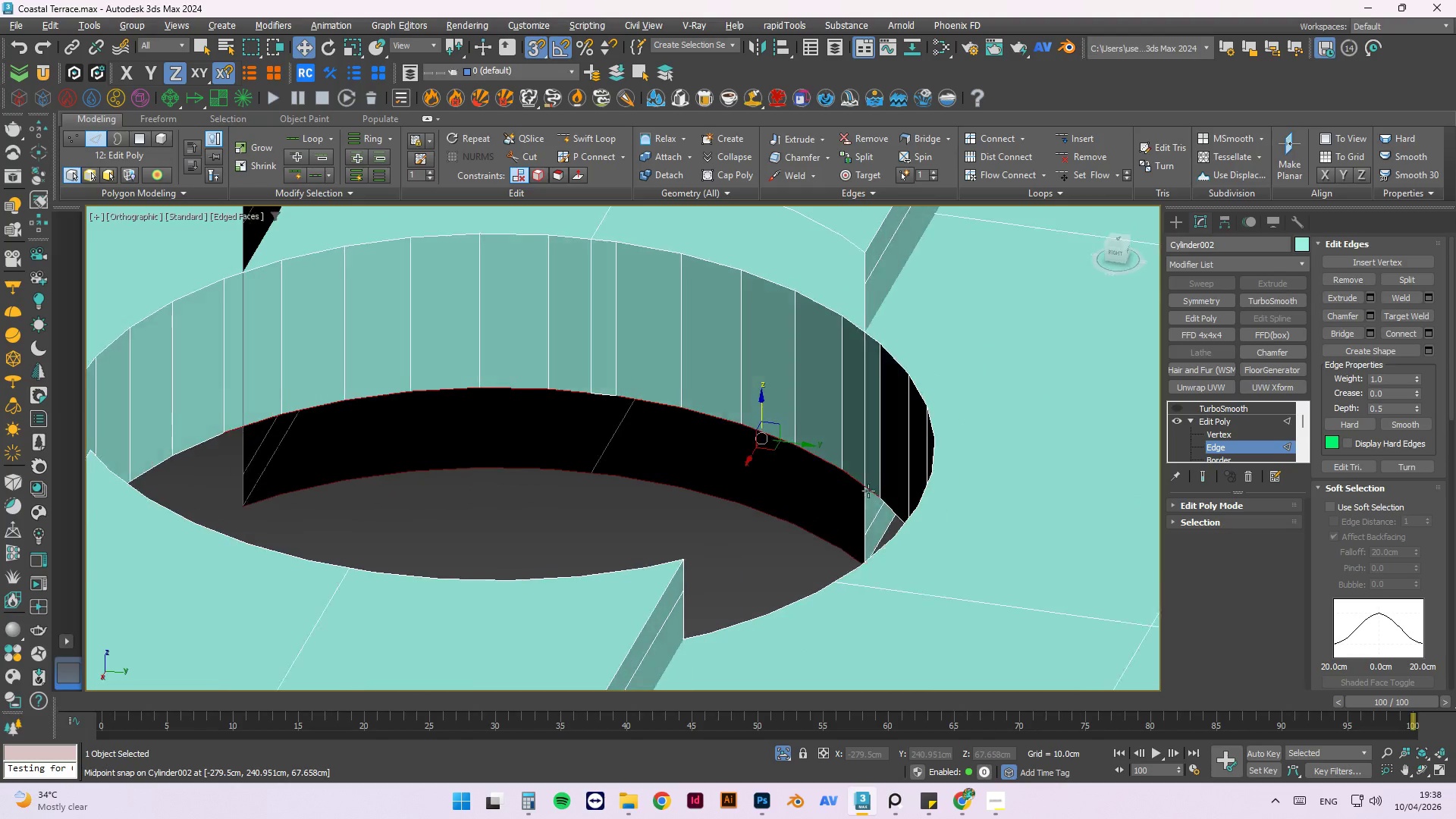 
hold_key(key=AltLeft, duration=1.51)
 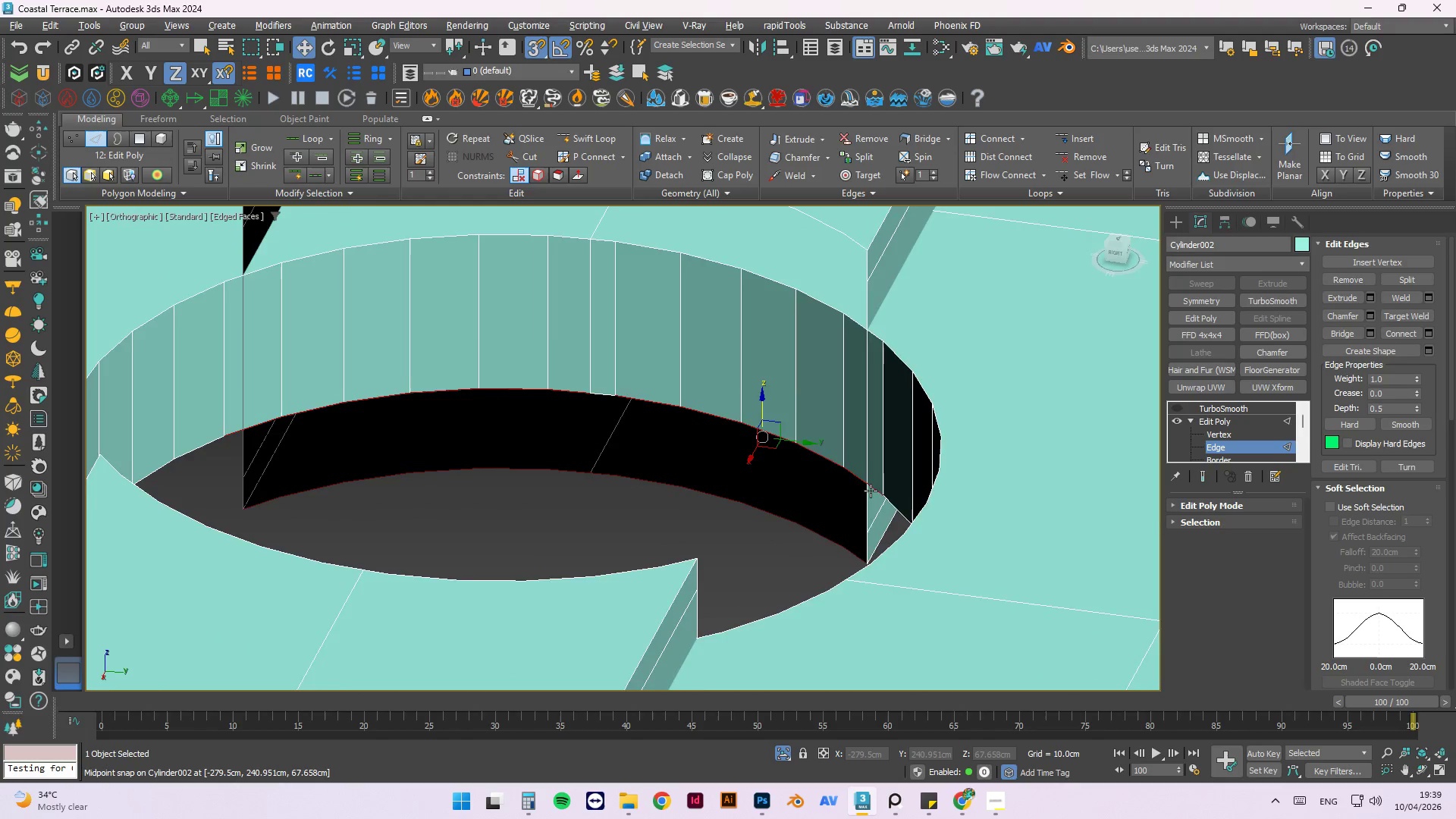 
hold_key(key=AltLeft, duration=1.5)
 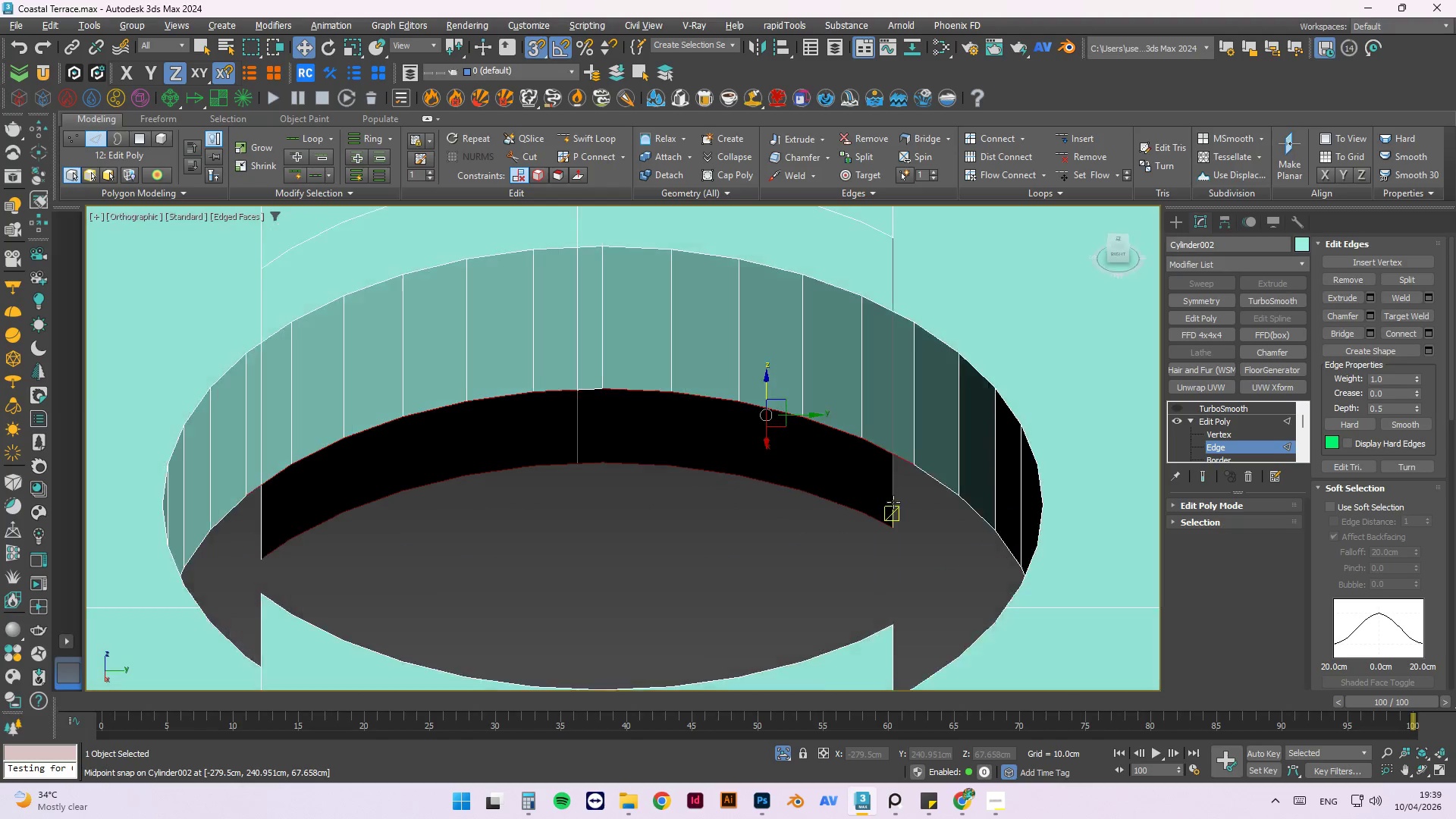 
hold_key(key=AltLeft, duration=0.78)
 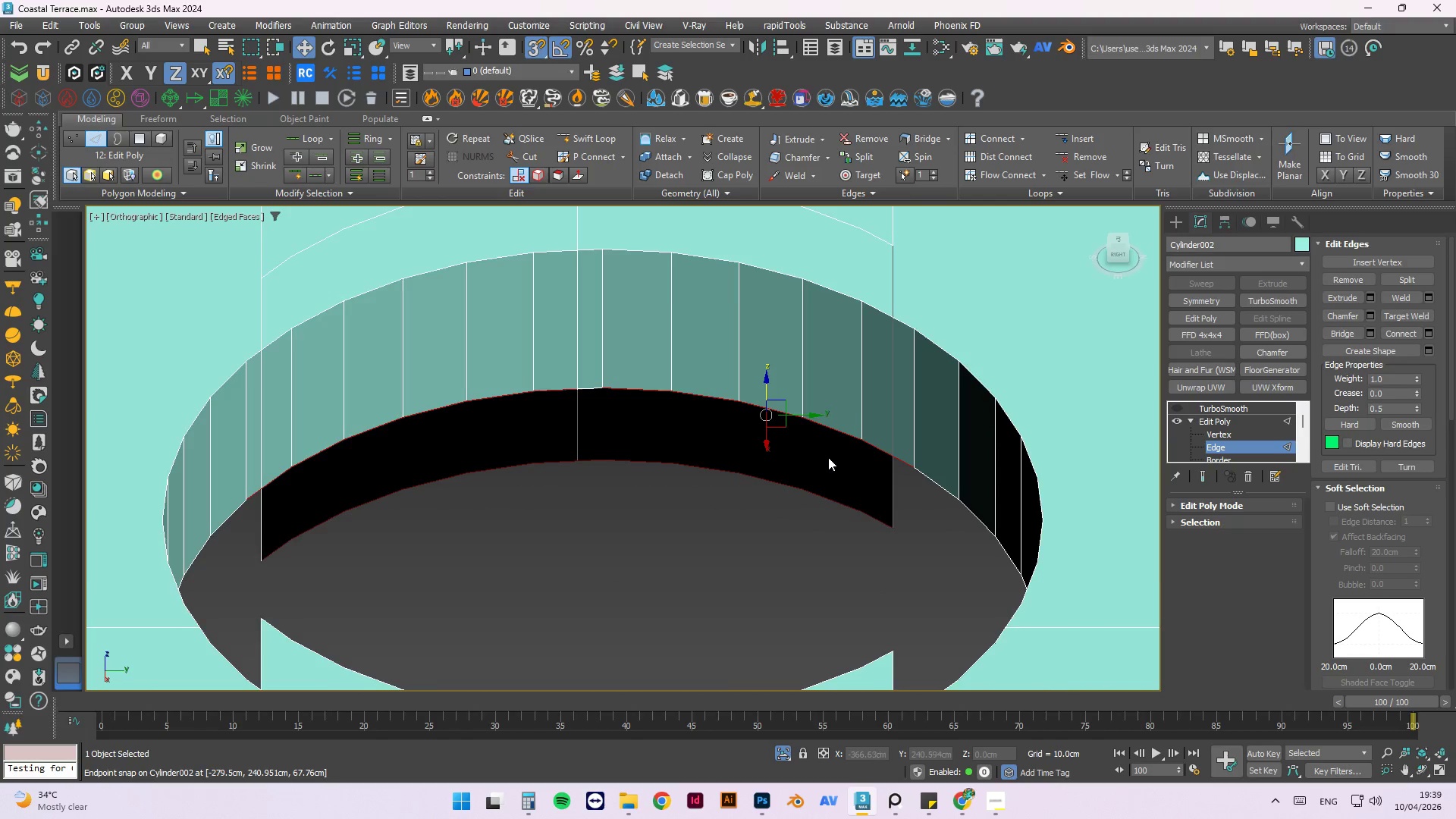 
scroll: coordinate [821, 472], scroll_direction: down, amount: 2.0
 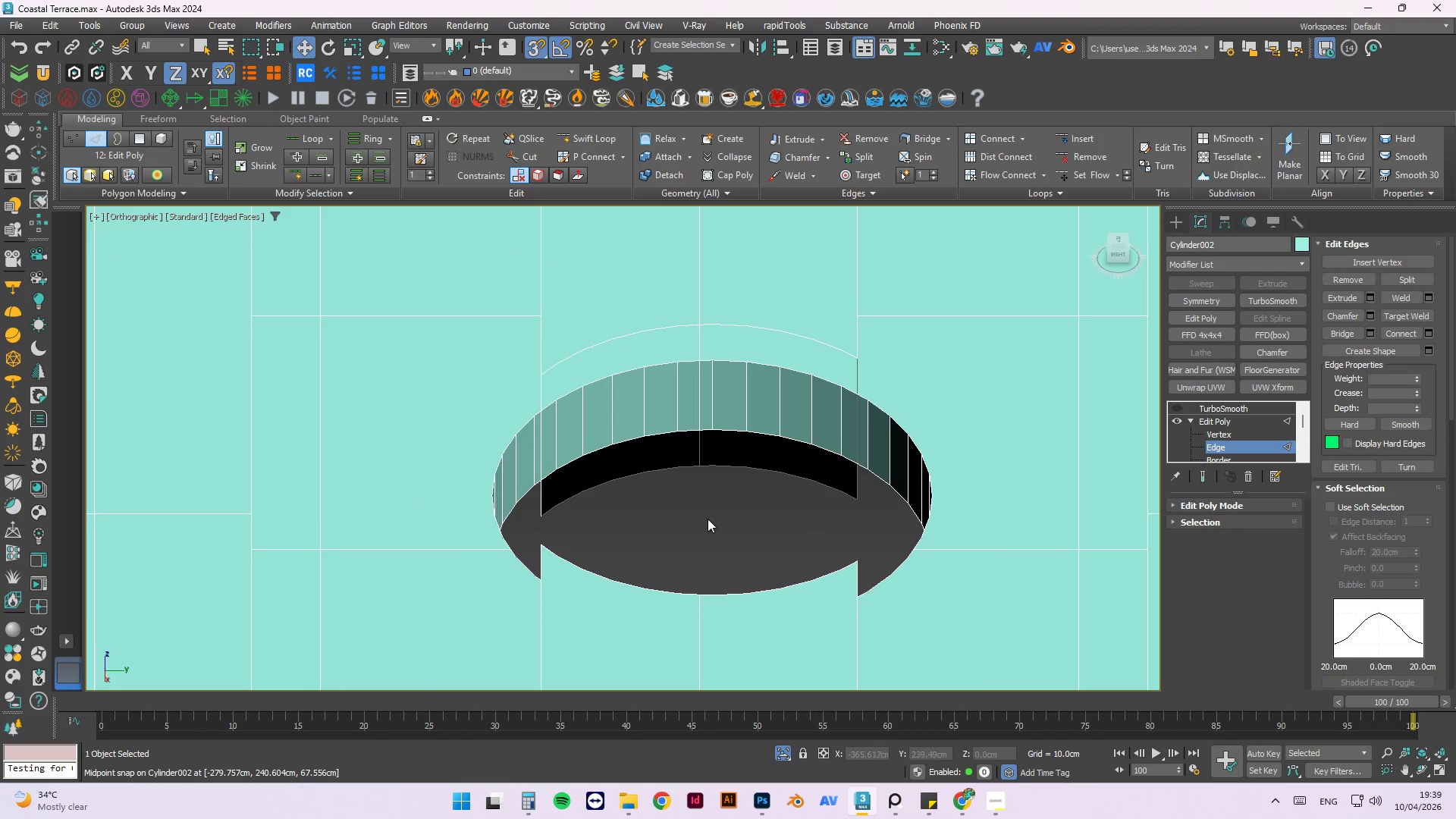 
hold_key(key=AltLeft, duration=1.5)
 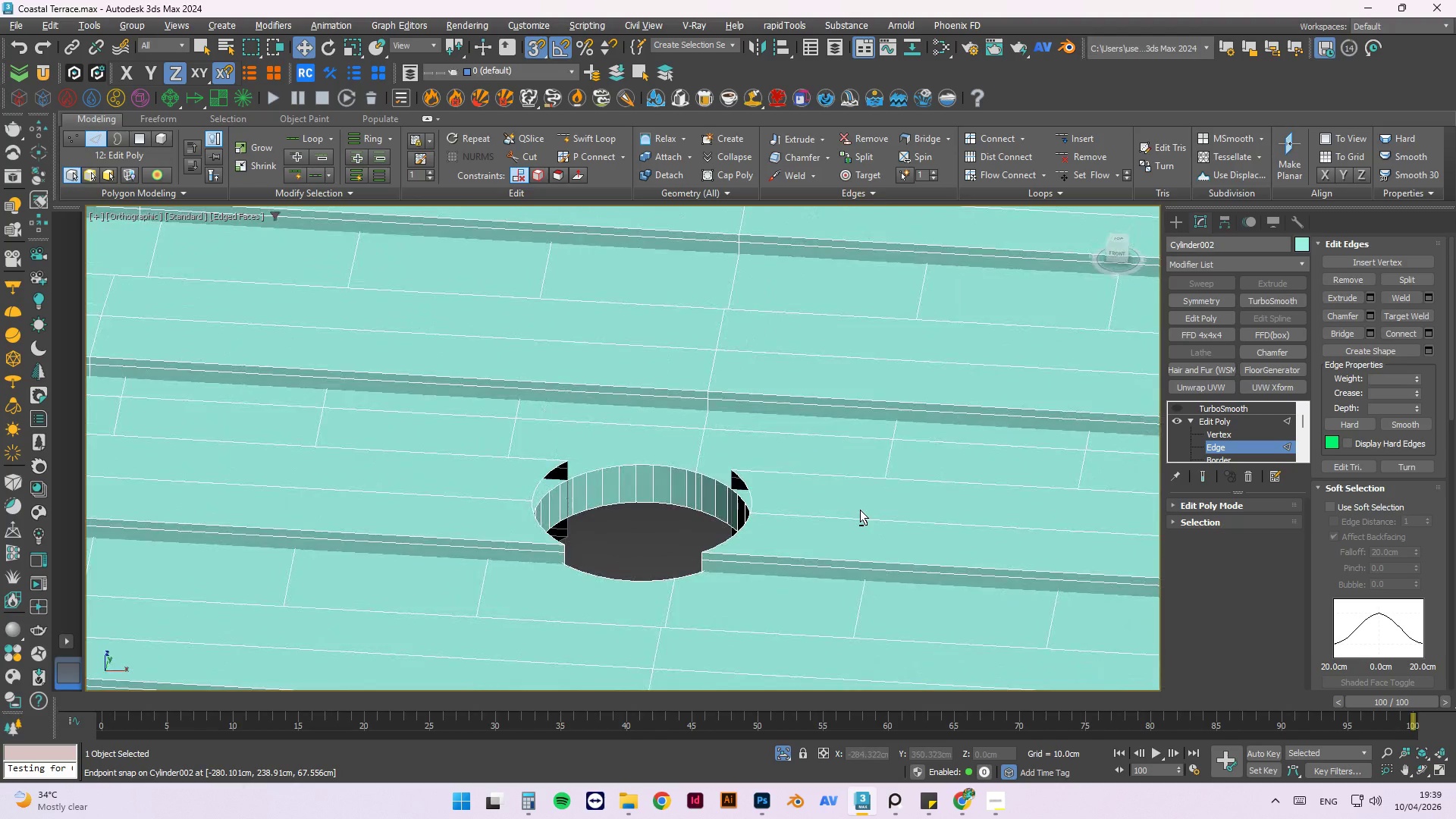 
scroll: coordinate [669, 510], scroll_direction: down, amount: 2.0
 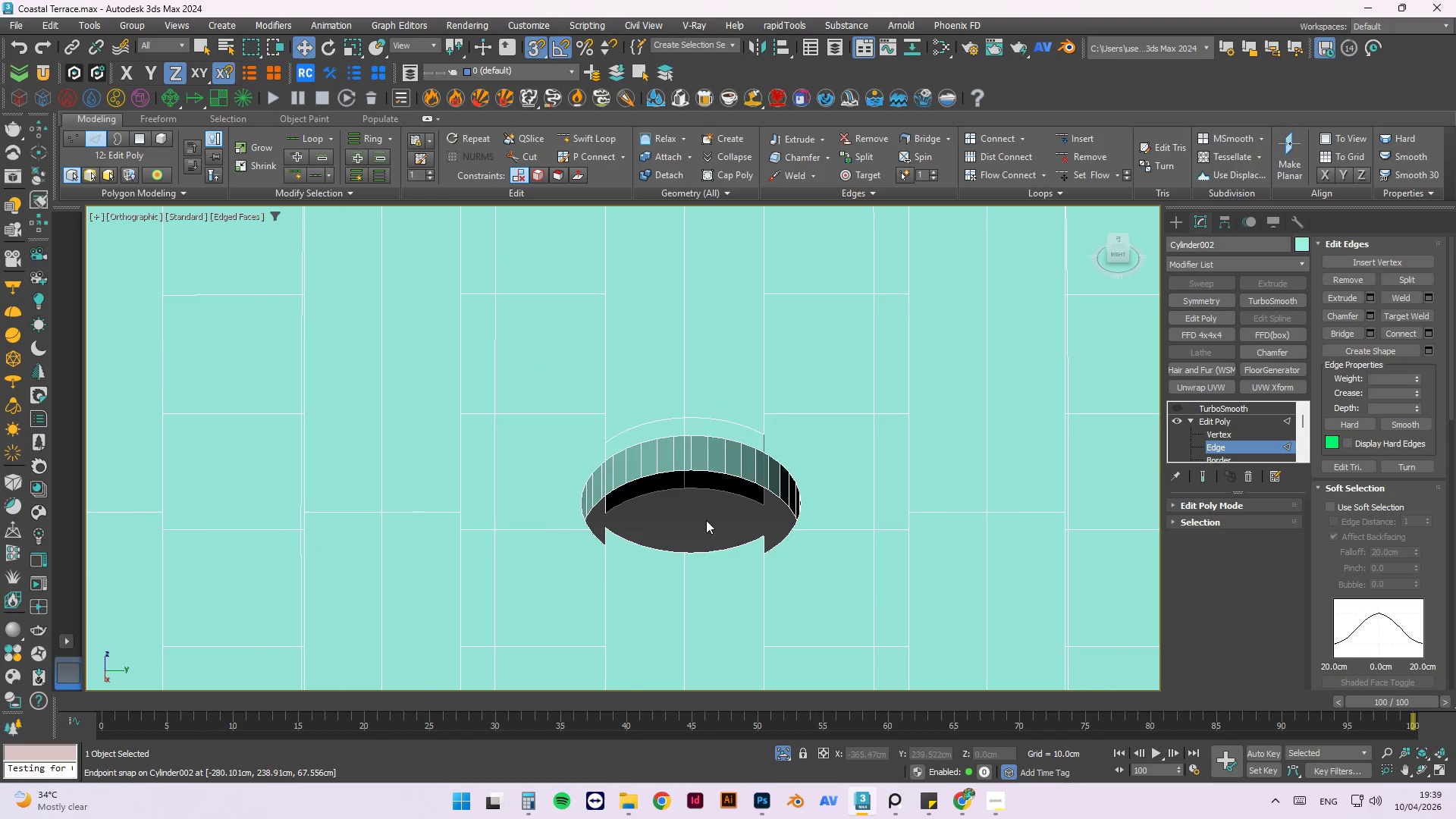 
hold_key(key=AltLeft, duration=1.5)
 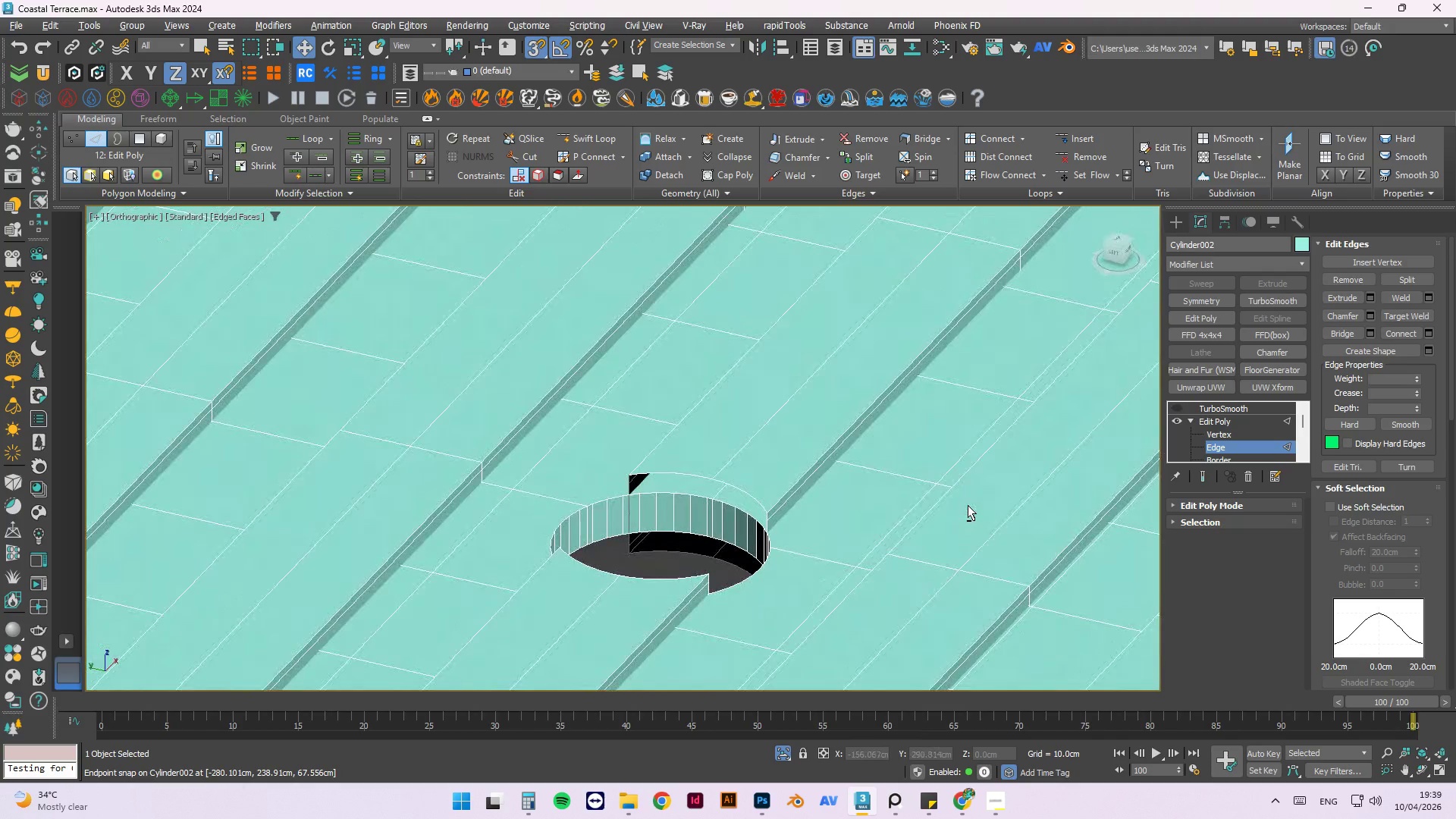 
hold_key(key=AltLeft, duration=0.81)
 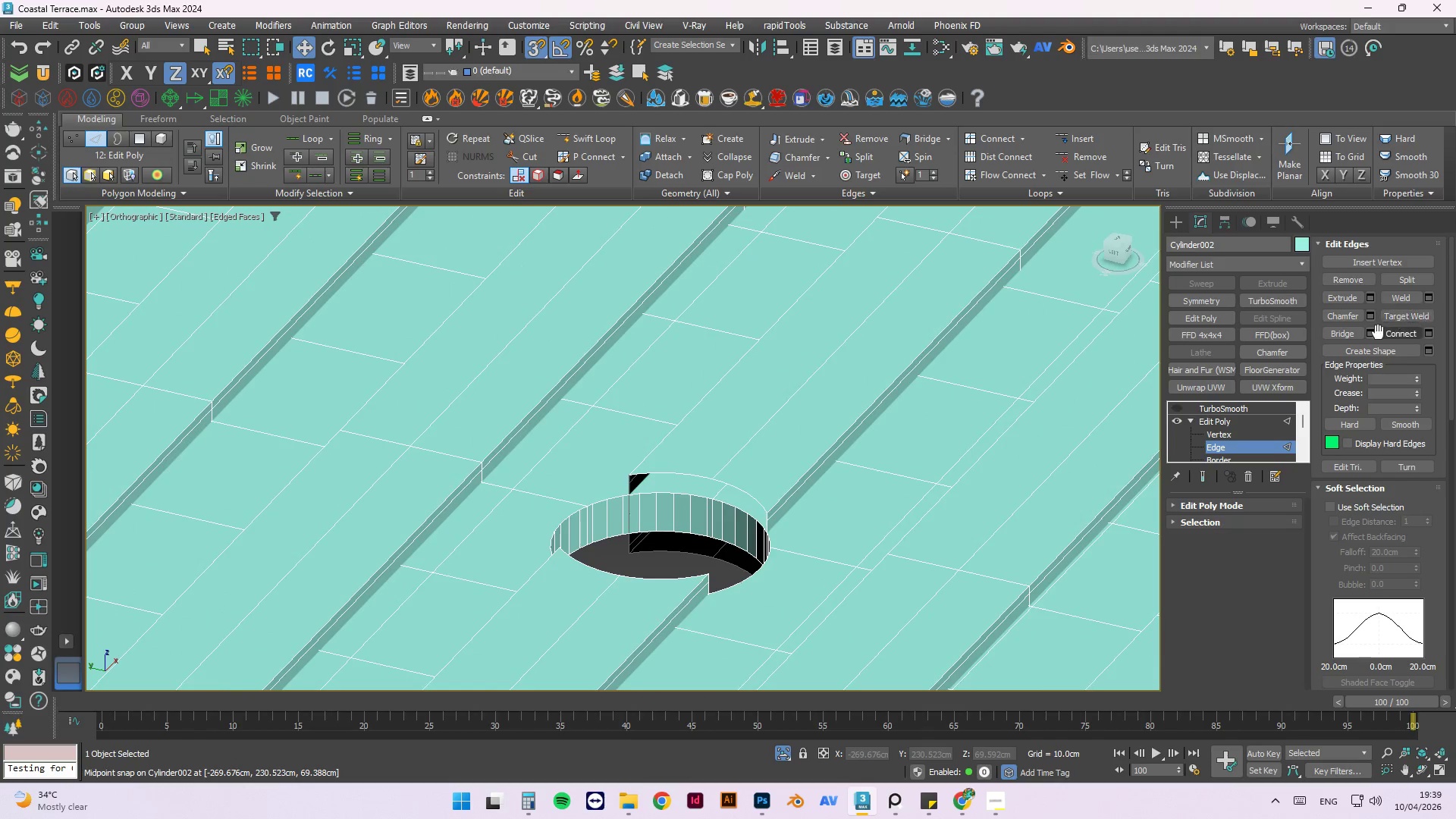 
scroll: coordinate [1246, 436], scroll_direction: down, amount: 1.0
 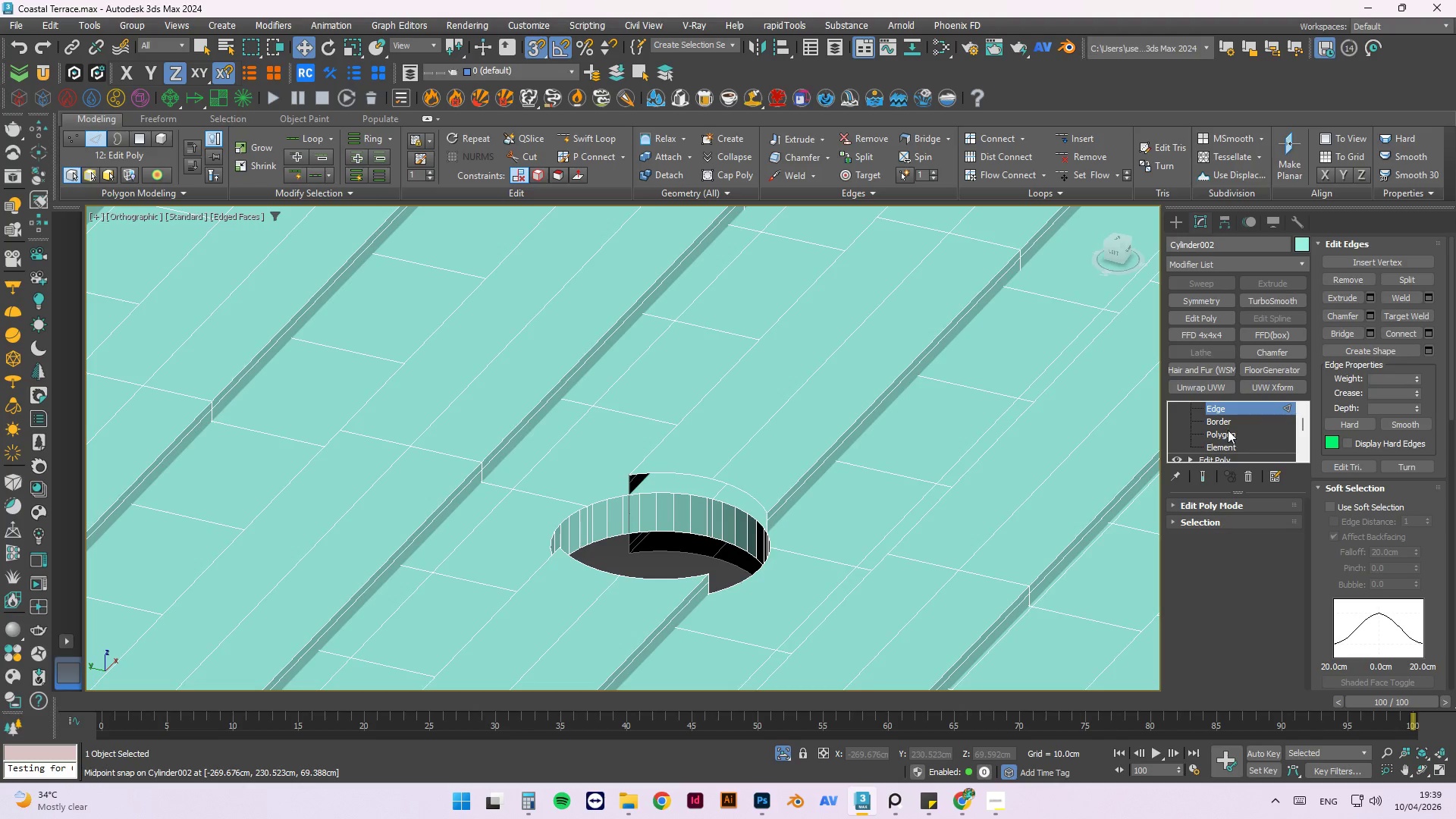 
left_click([1226, 428])
 